 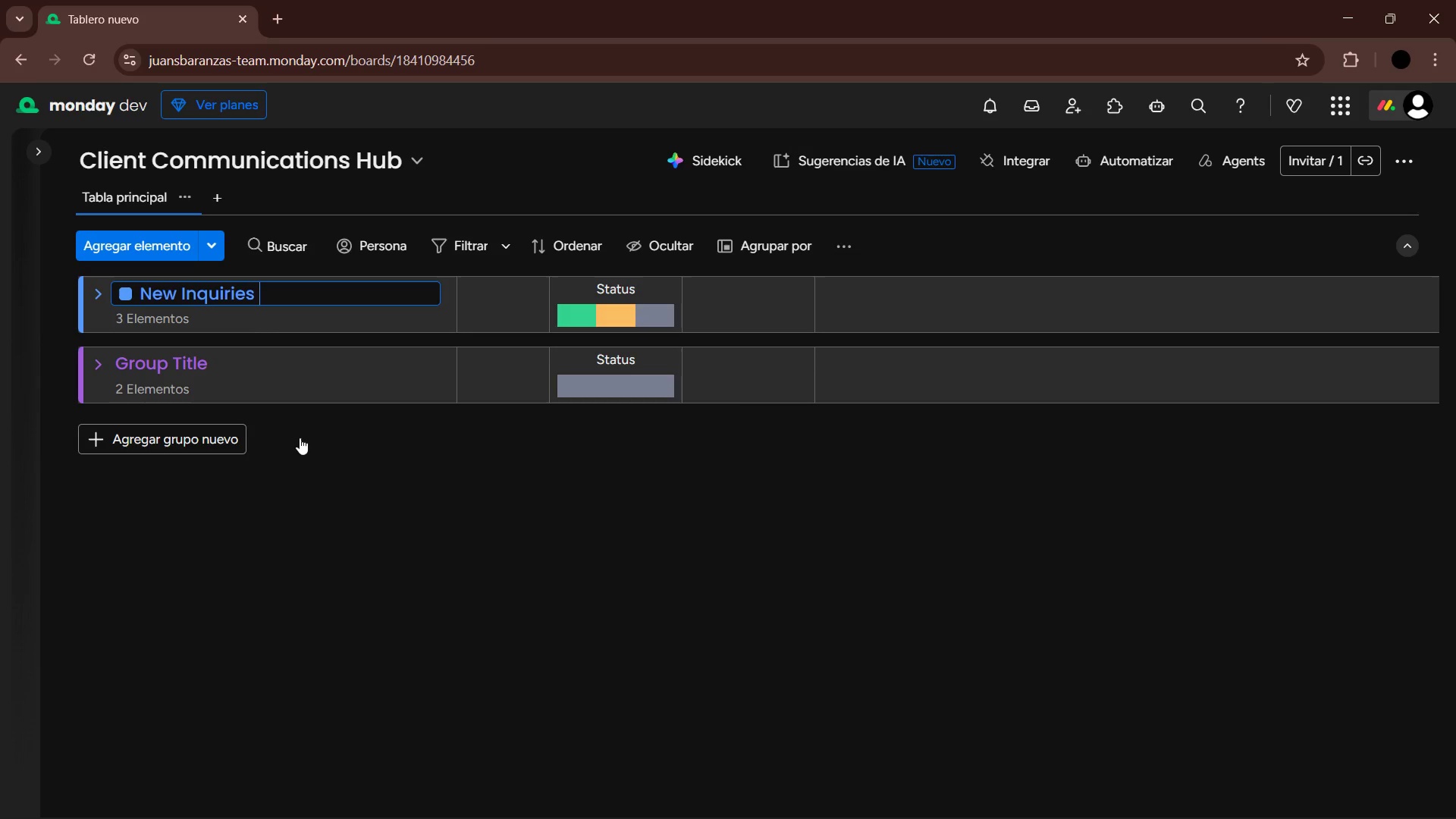 
key(Enter)
 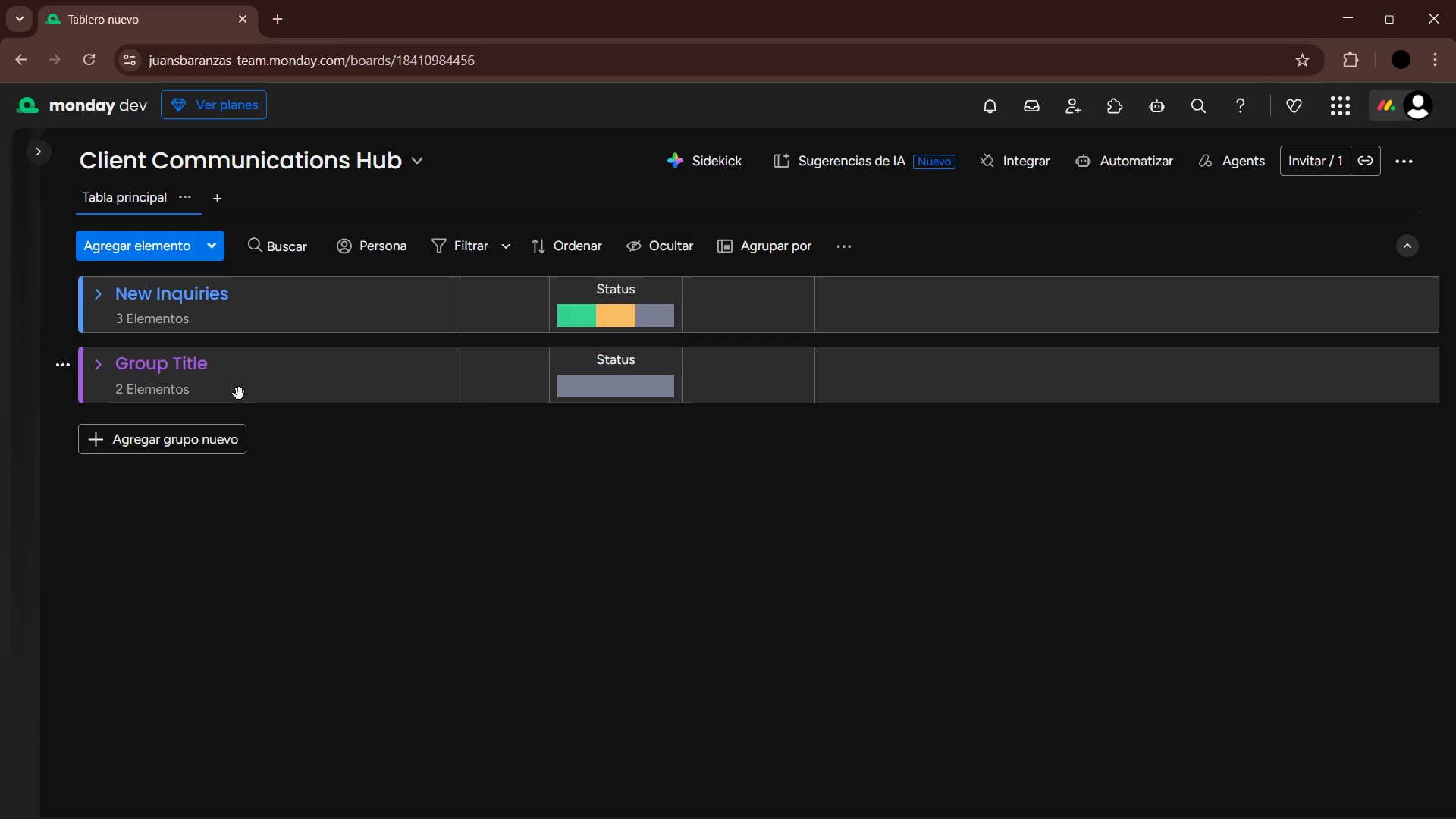 
left_click([193, 371])
 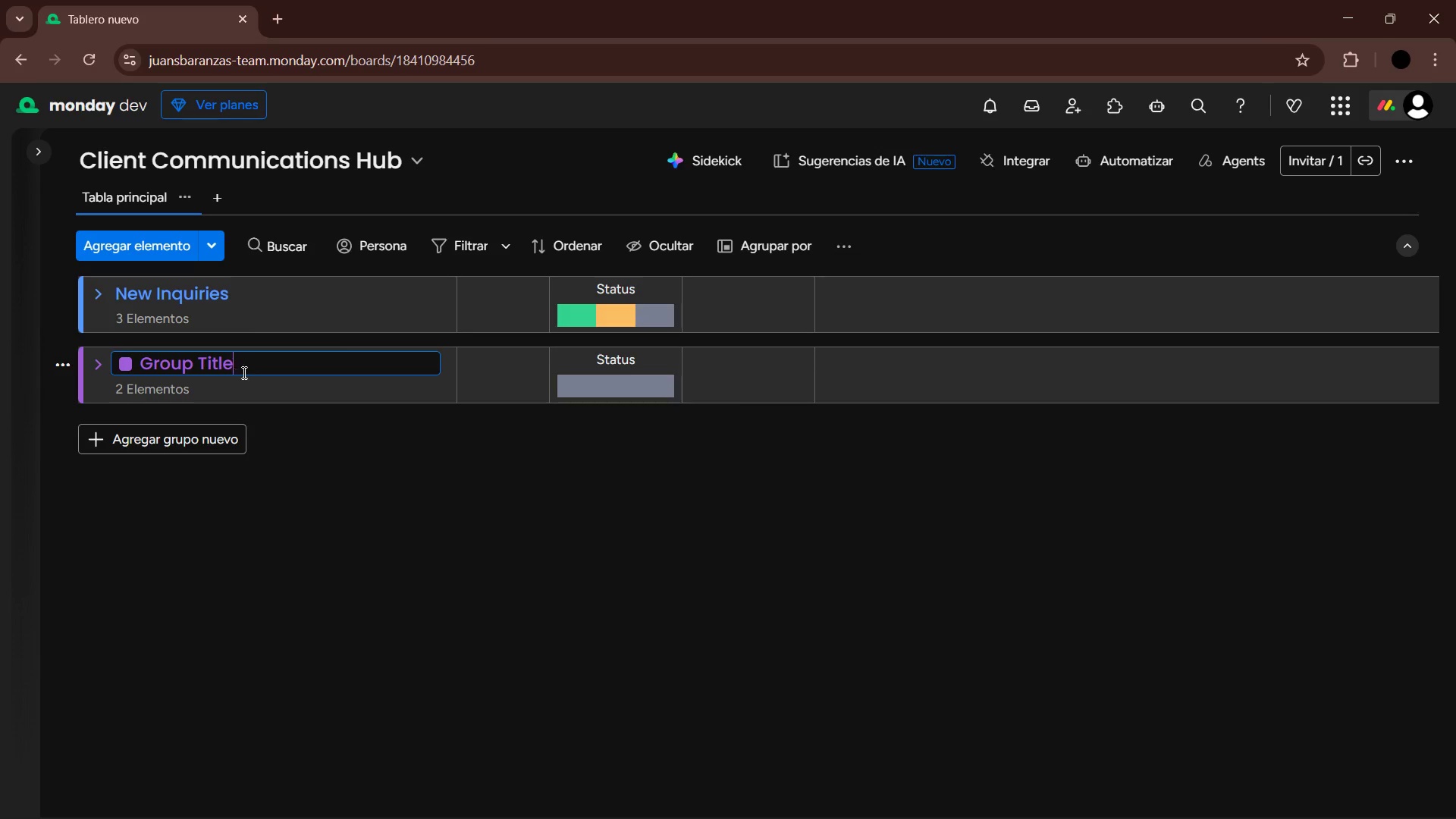 
left_click_drag(start_coordinate=[240, 372], to_coordinate=[113, 361])
 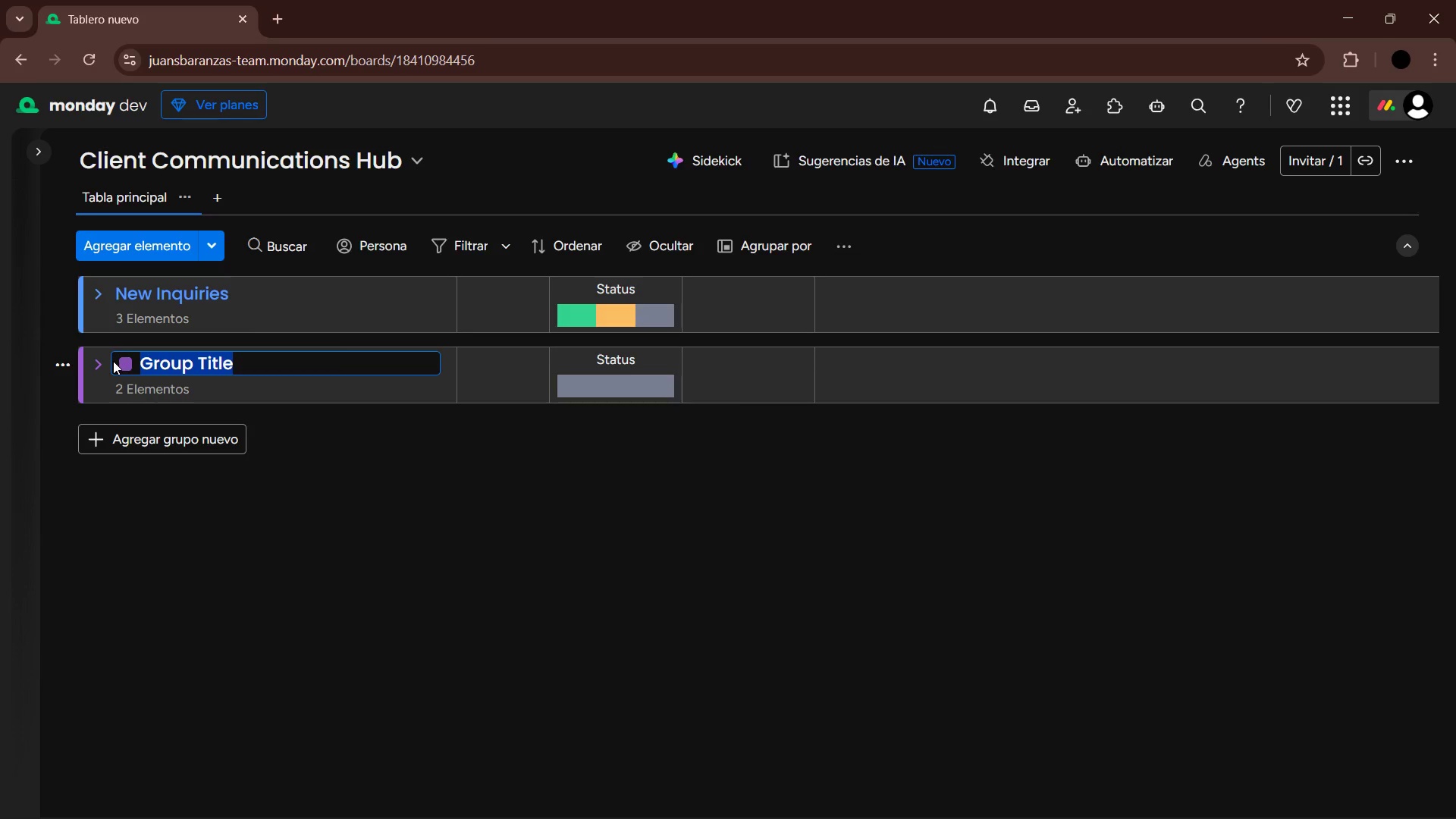 
type(In Progress)
 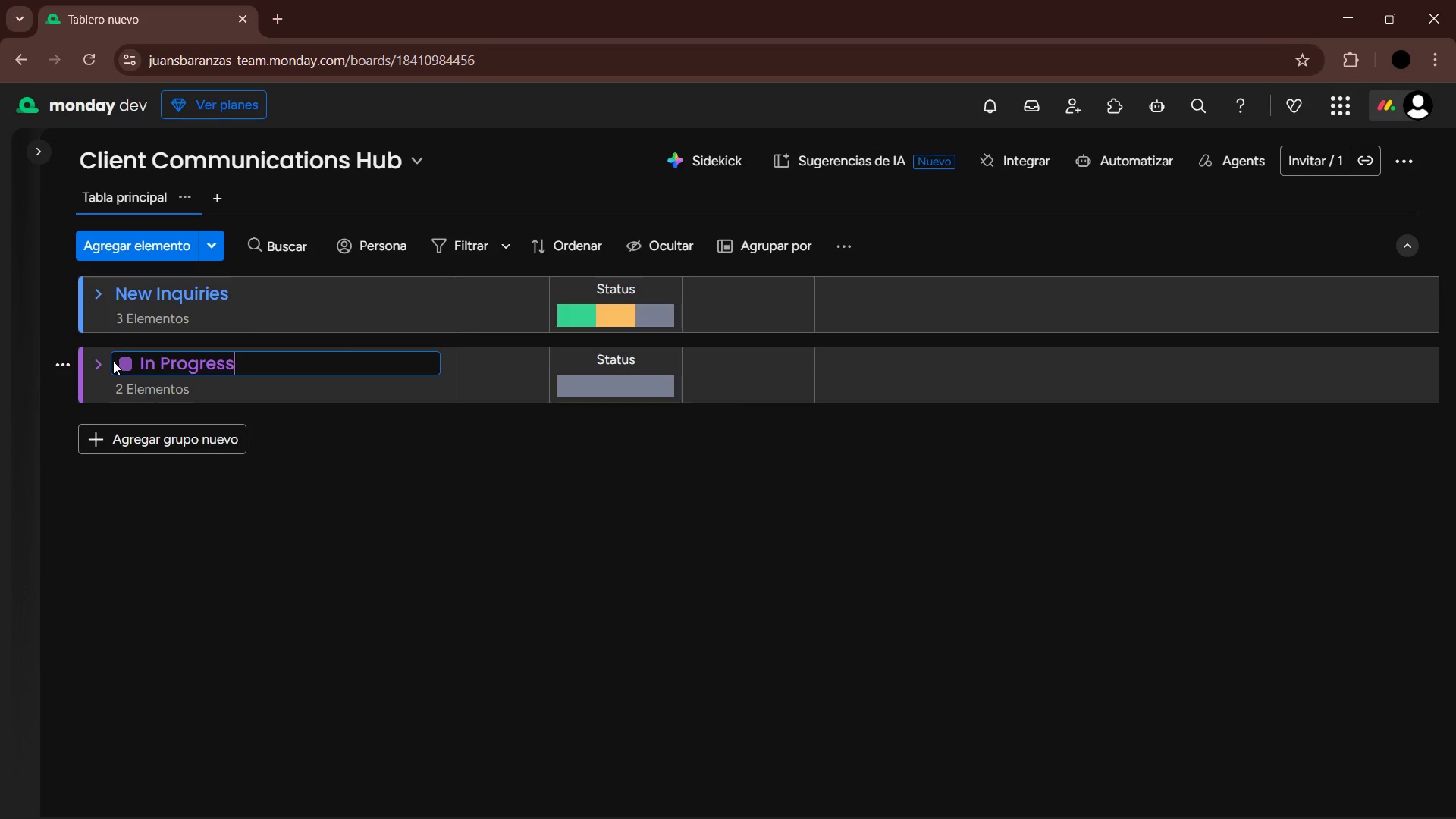 
key(Enter)
 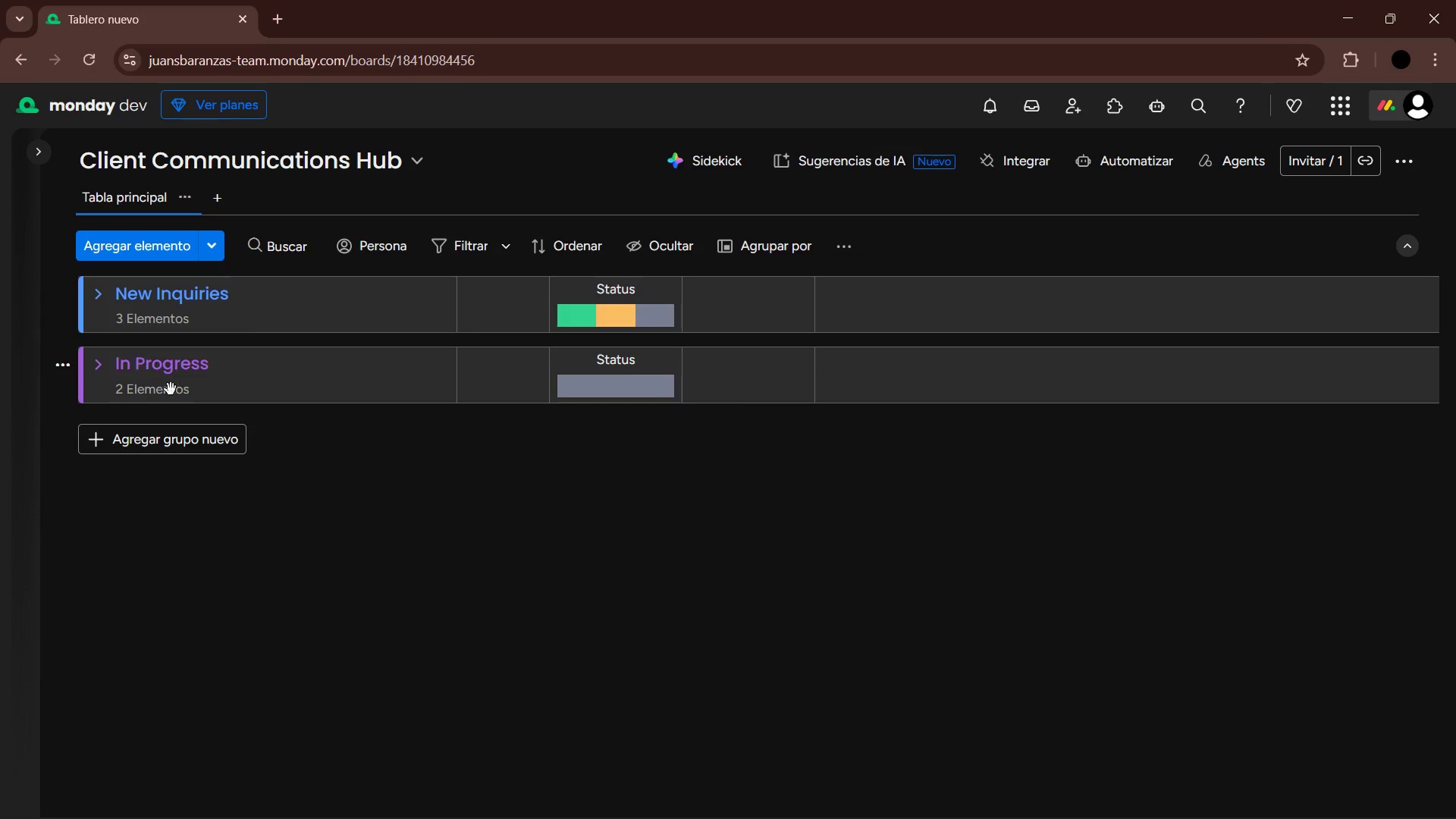 
left_click([160, 450])
 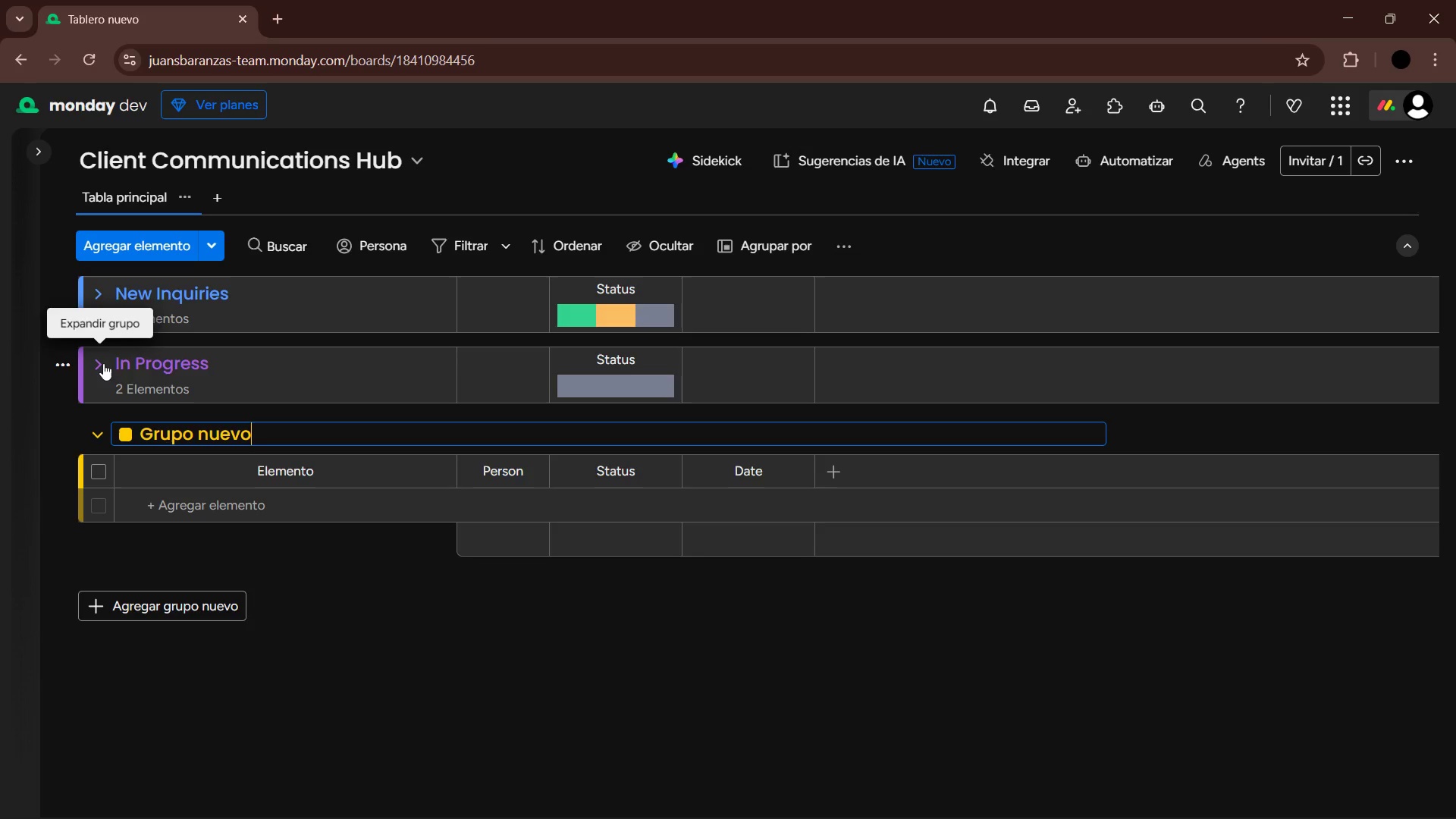 
left_click([113, 362])
 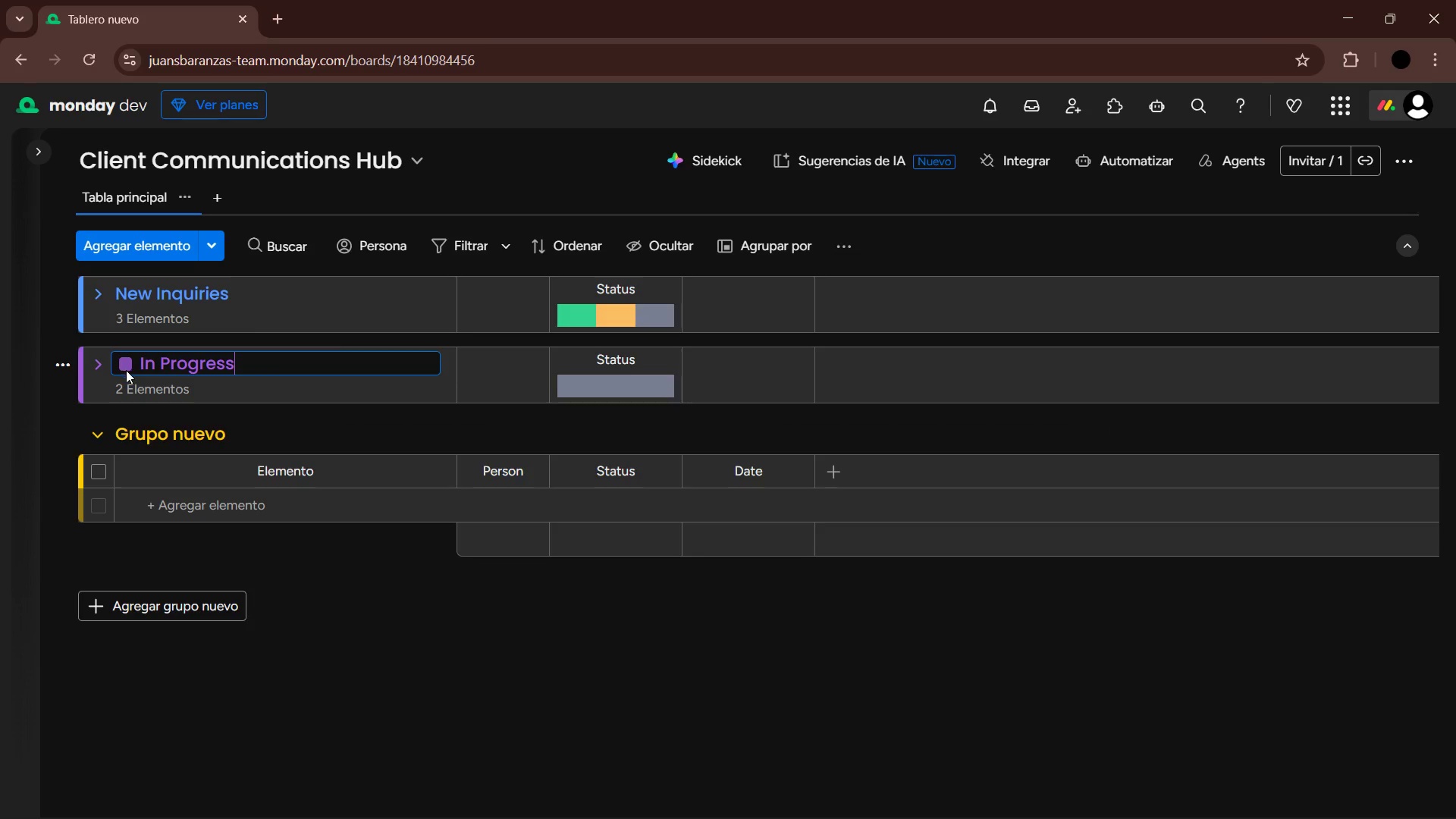 
left_click([126, 367])
 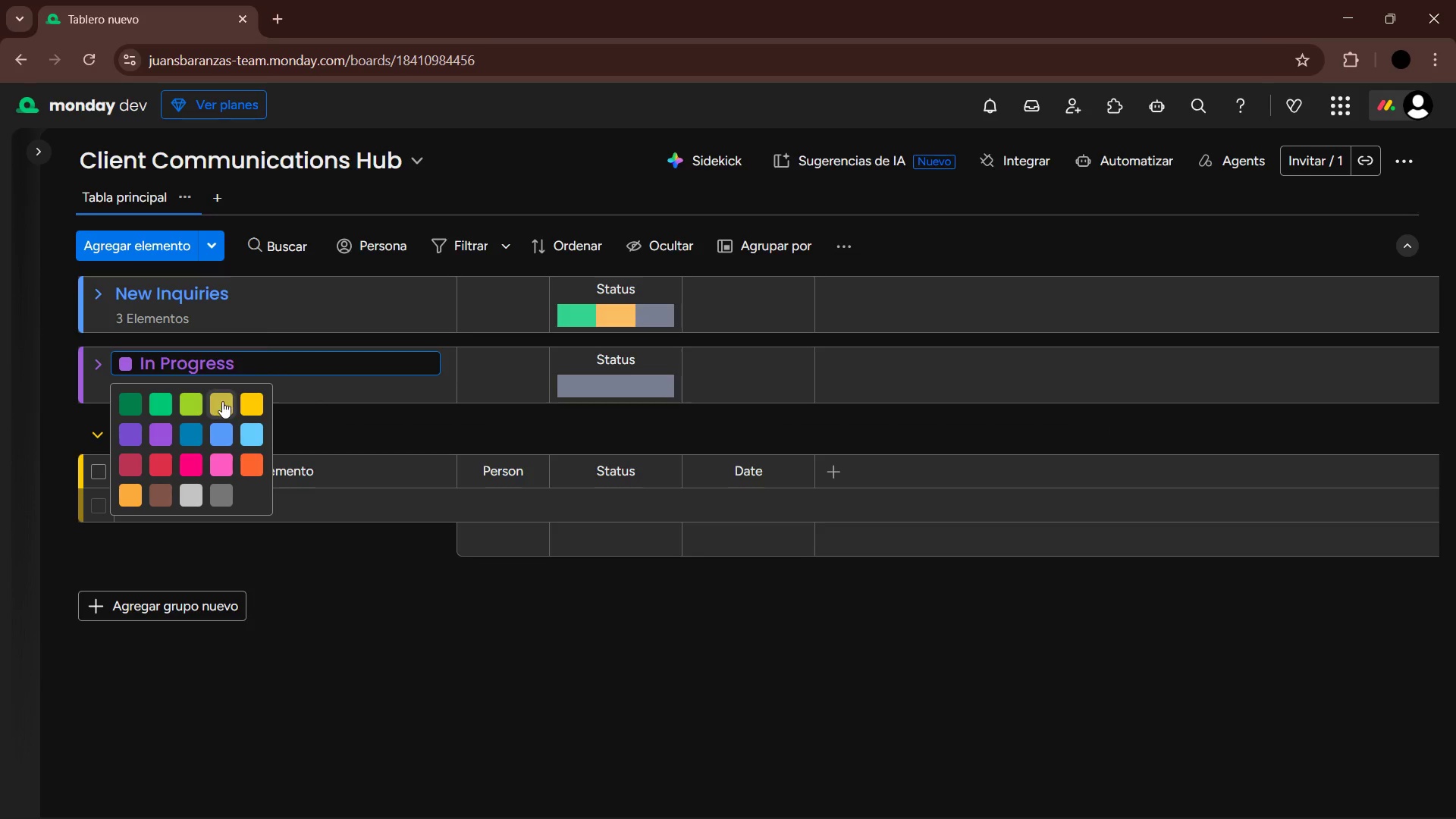 
left_click([253, 403])
 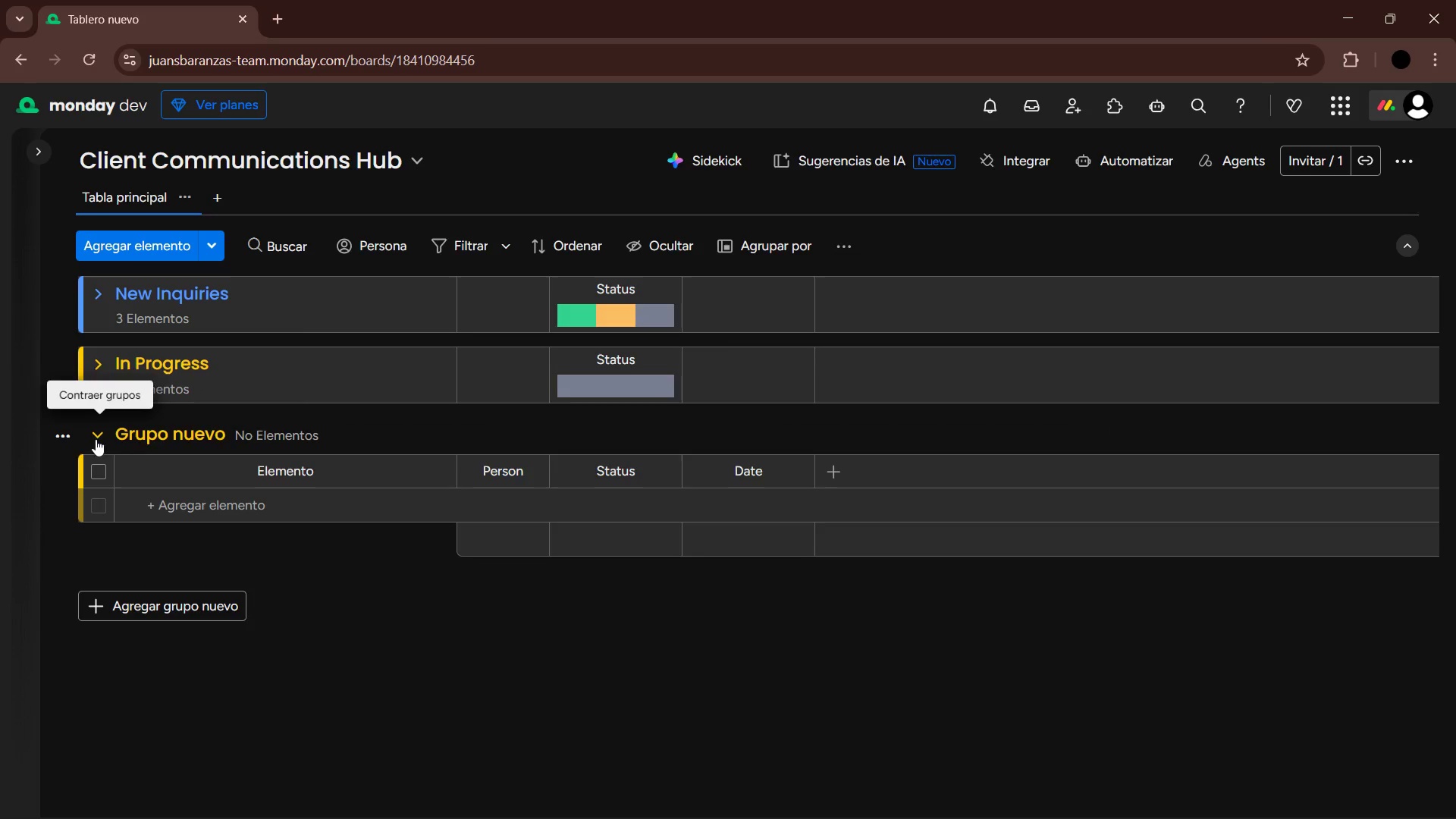 
left_click([126, 437])
 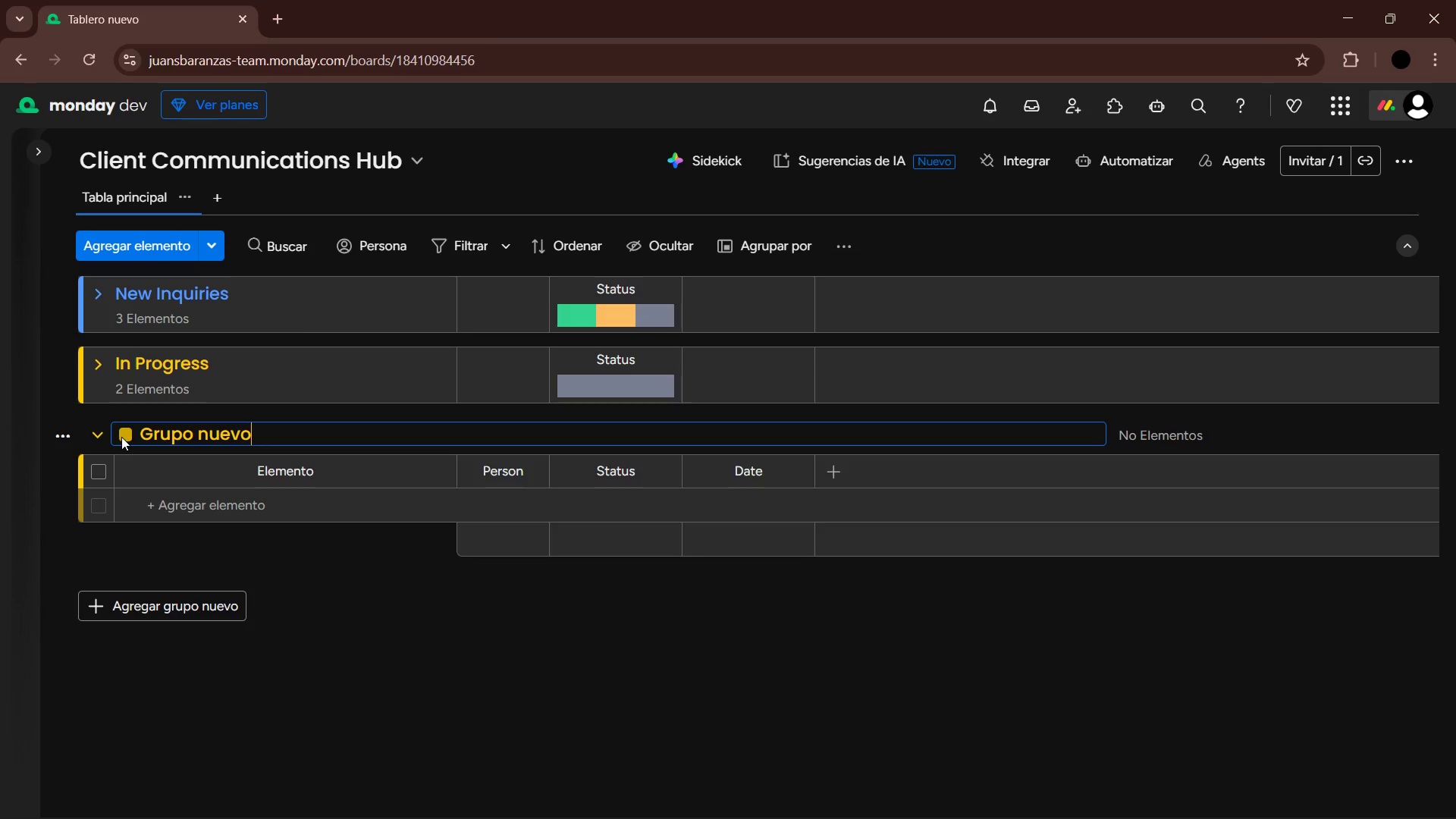 
left_click([124, 437])
 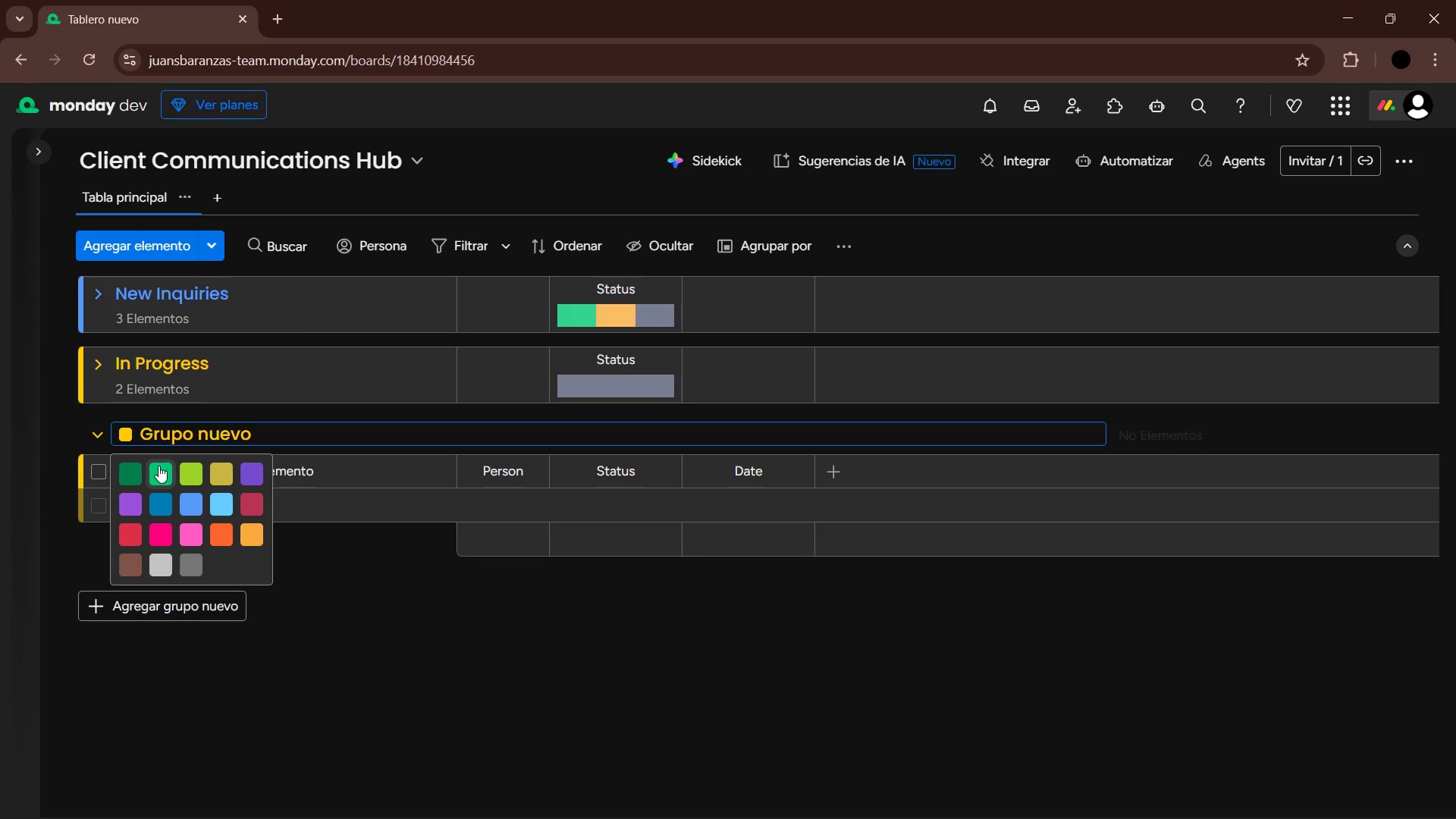 
left_click([156, 473])
 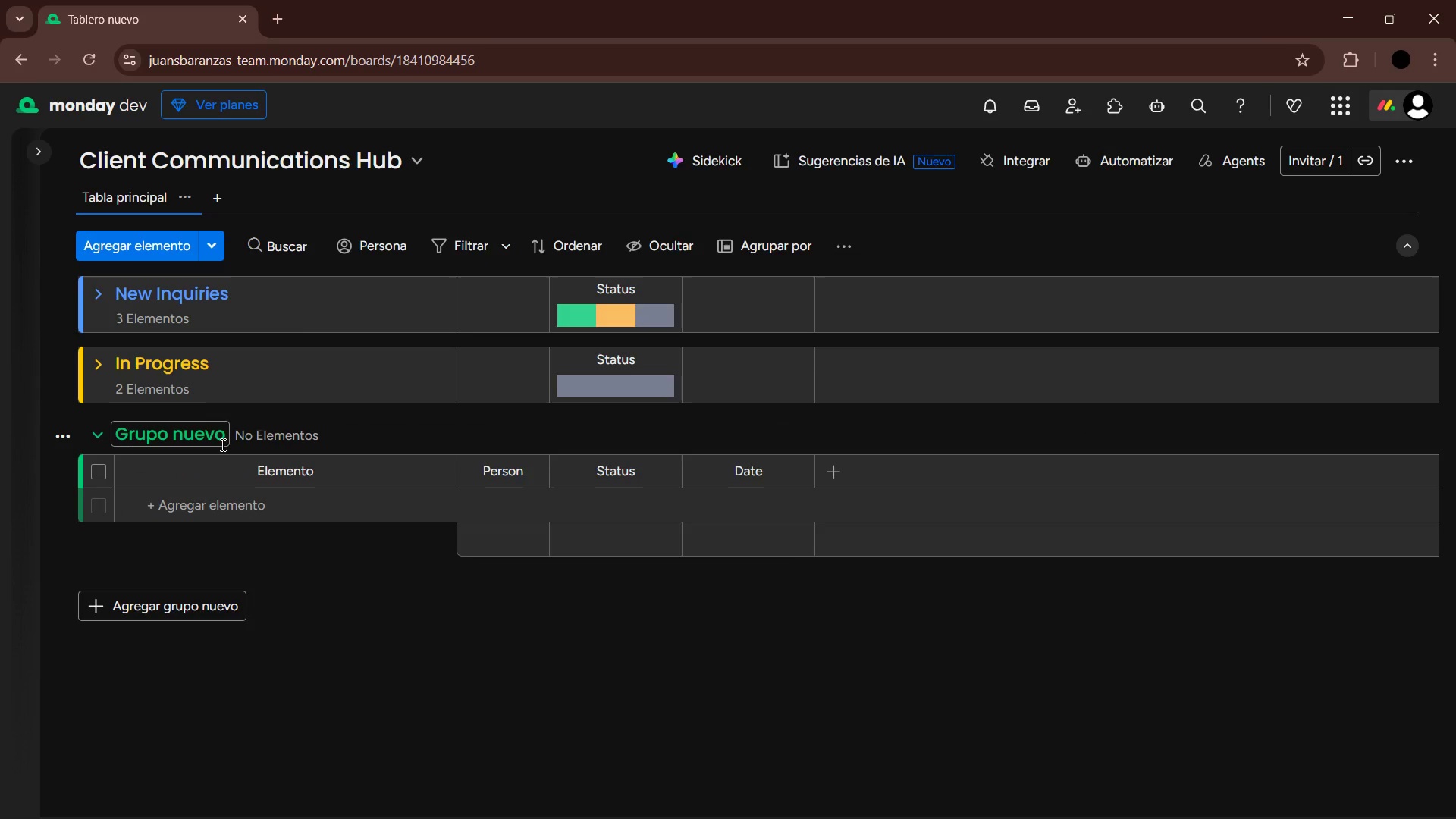 
left_click([205, 436])
 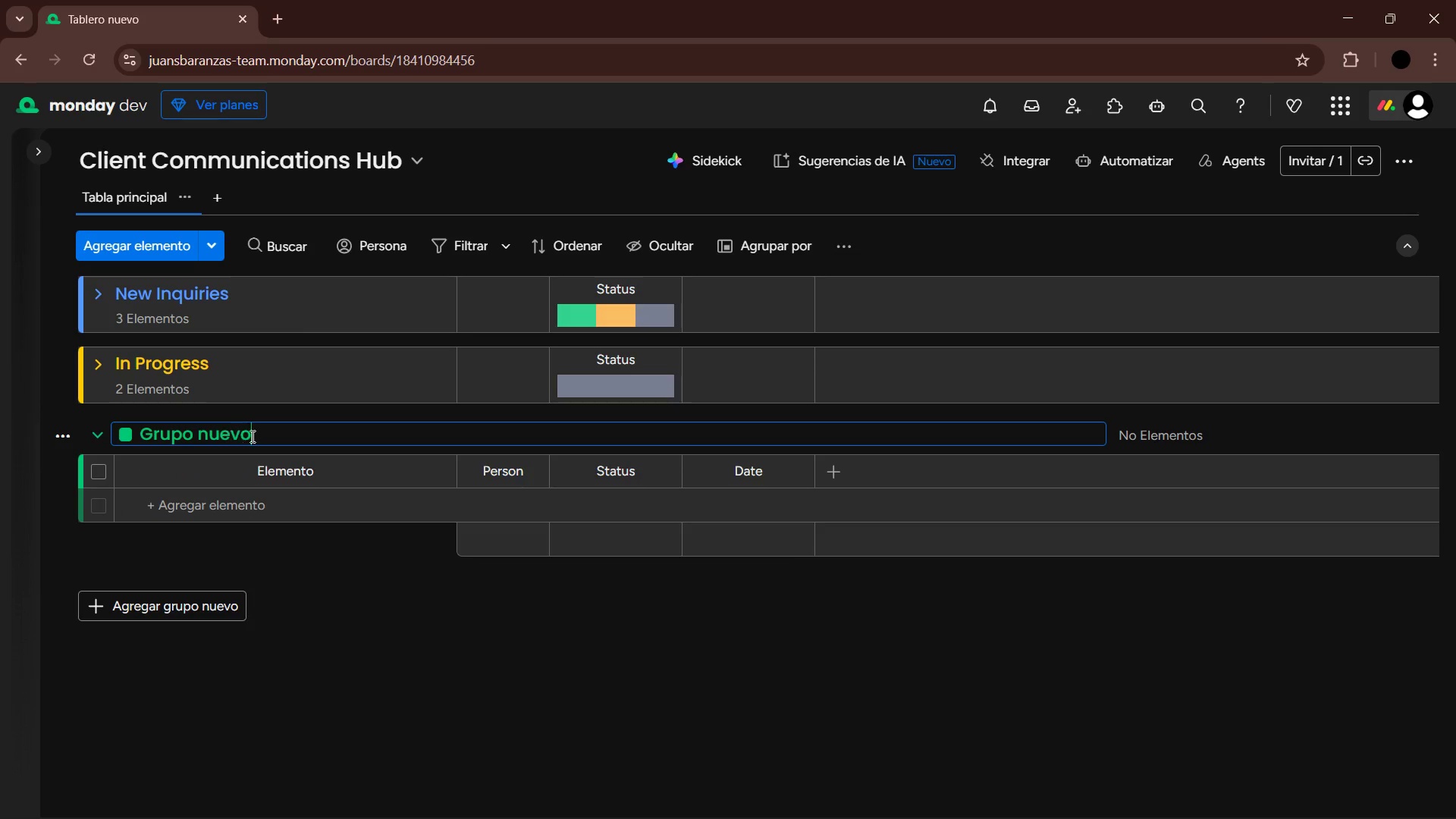 
left_click_drag(start_coordinate=[257, 435], to_coordinate=[139, 435])
 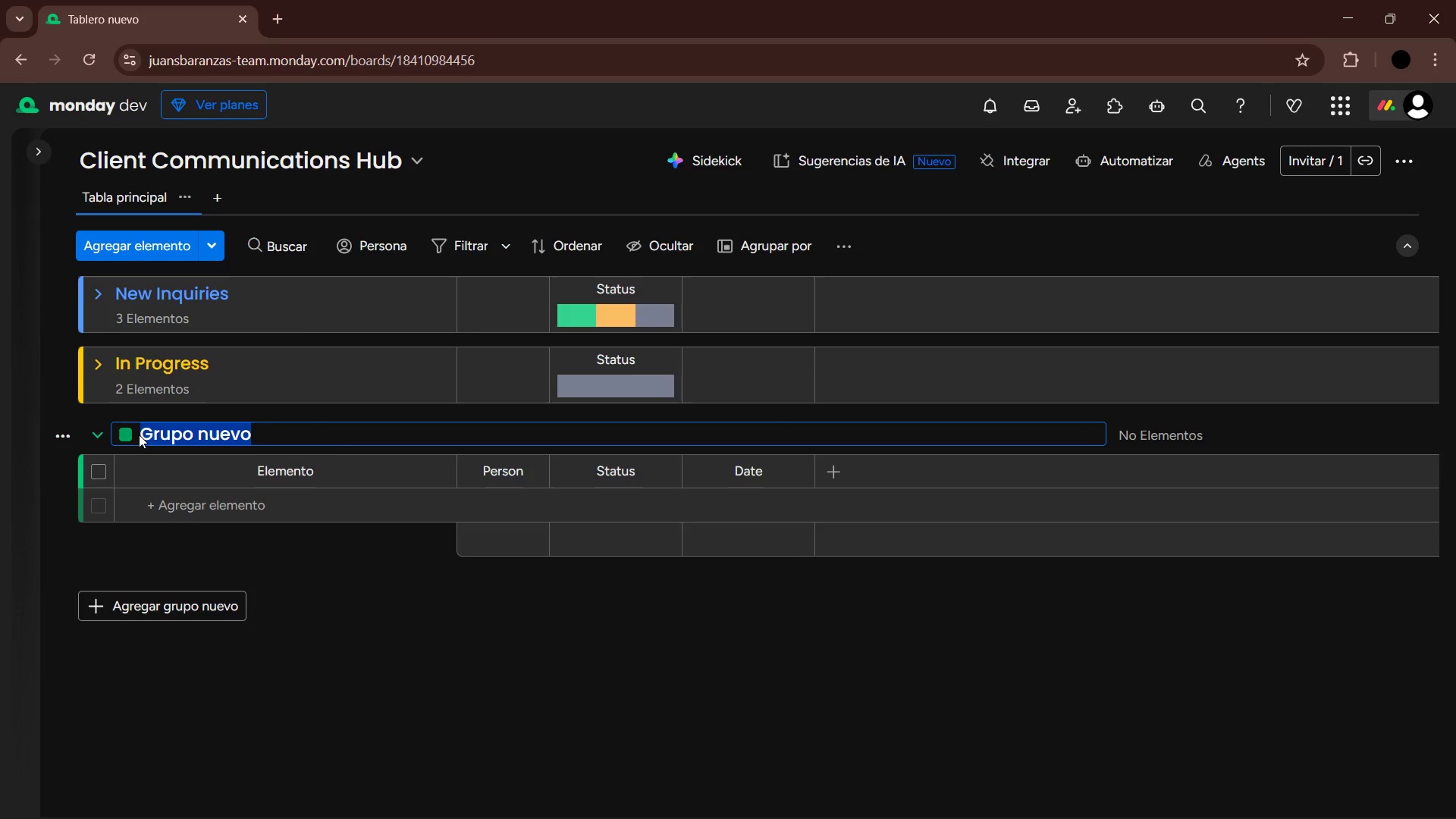 
type(X)
key(Backspace)
type(Completed Deals)
 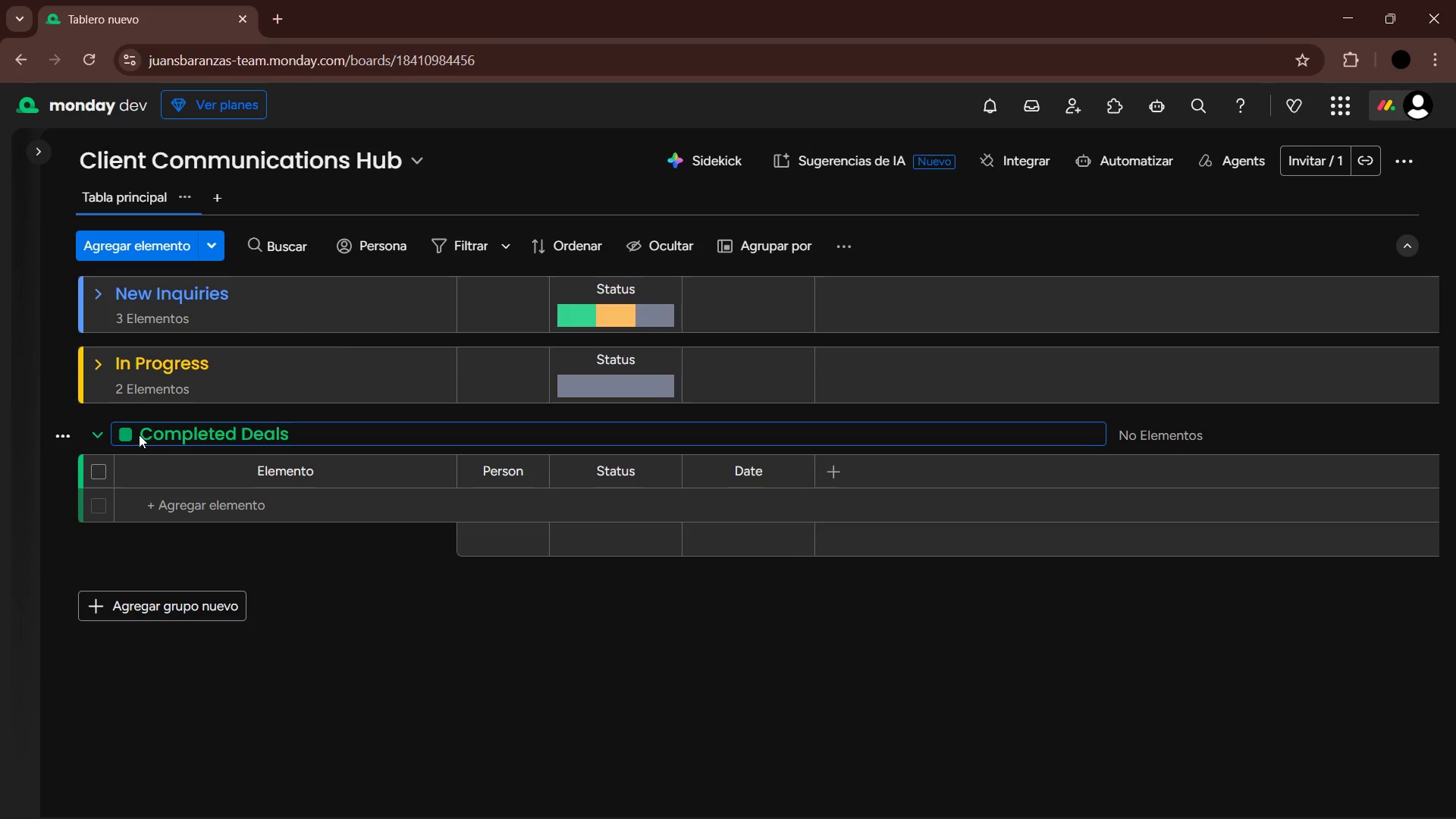 
key(Enter)
 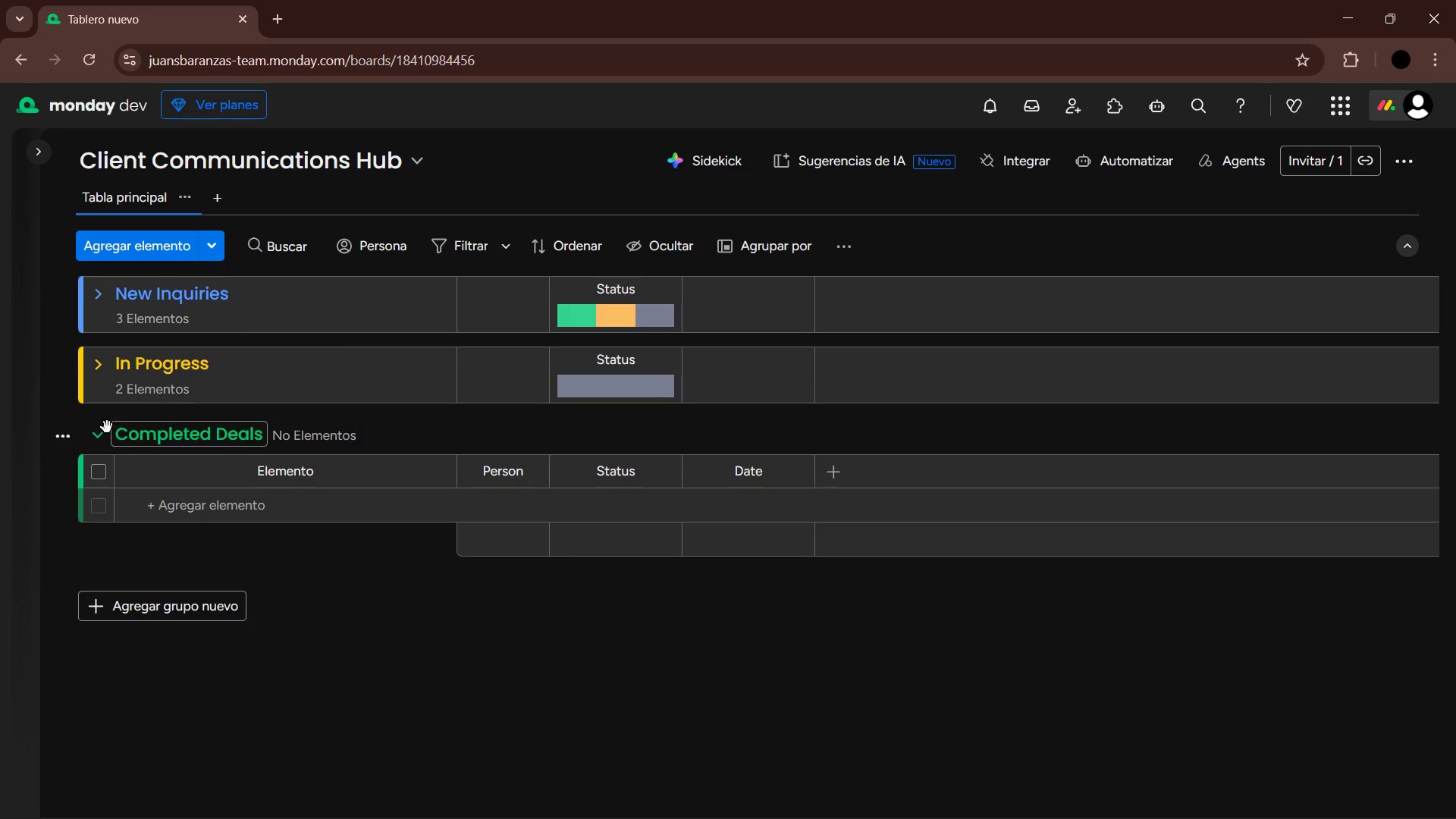 
left_click([105, 429])
 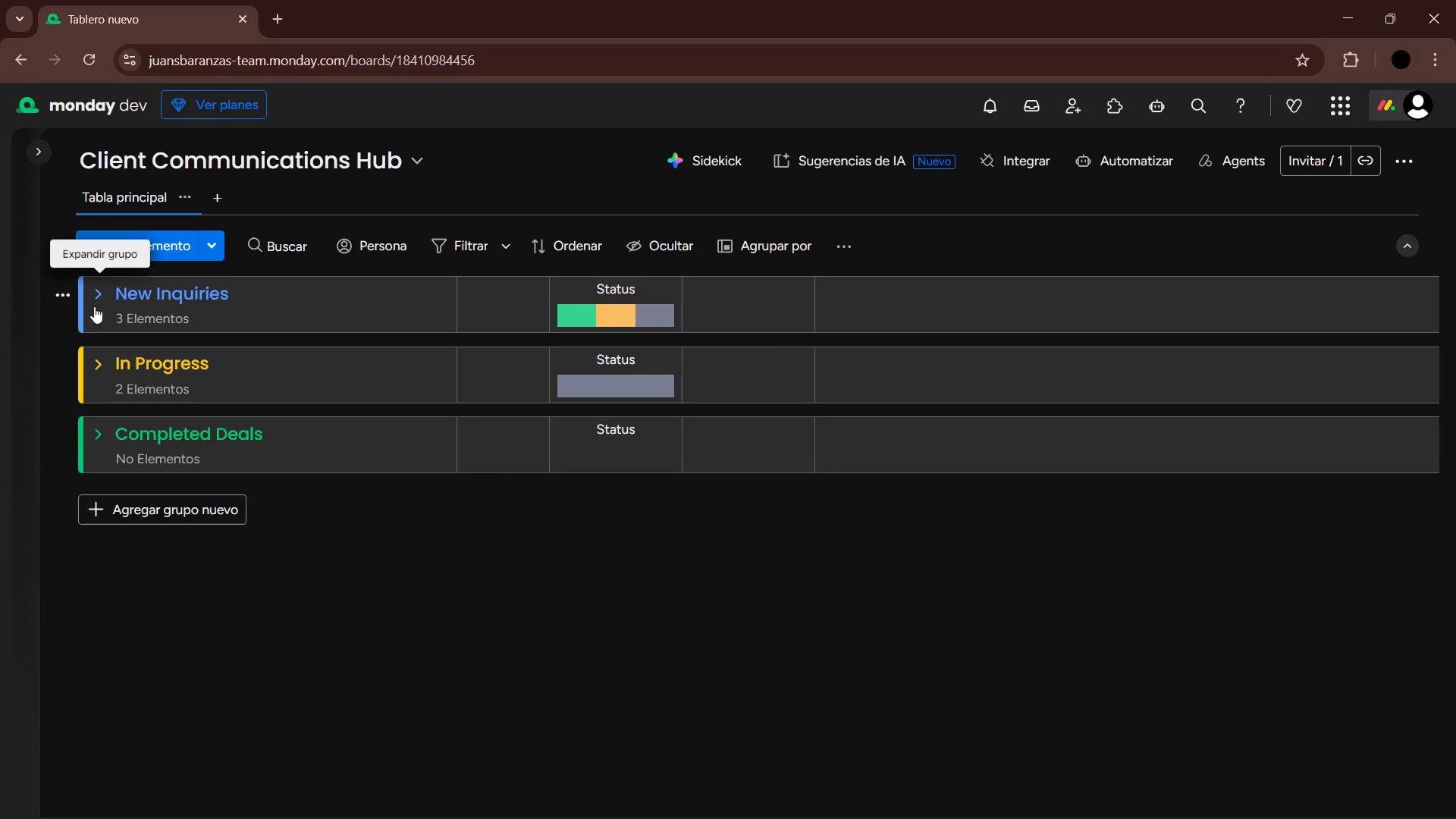 
left_click([100, 303])
 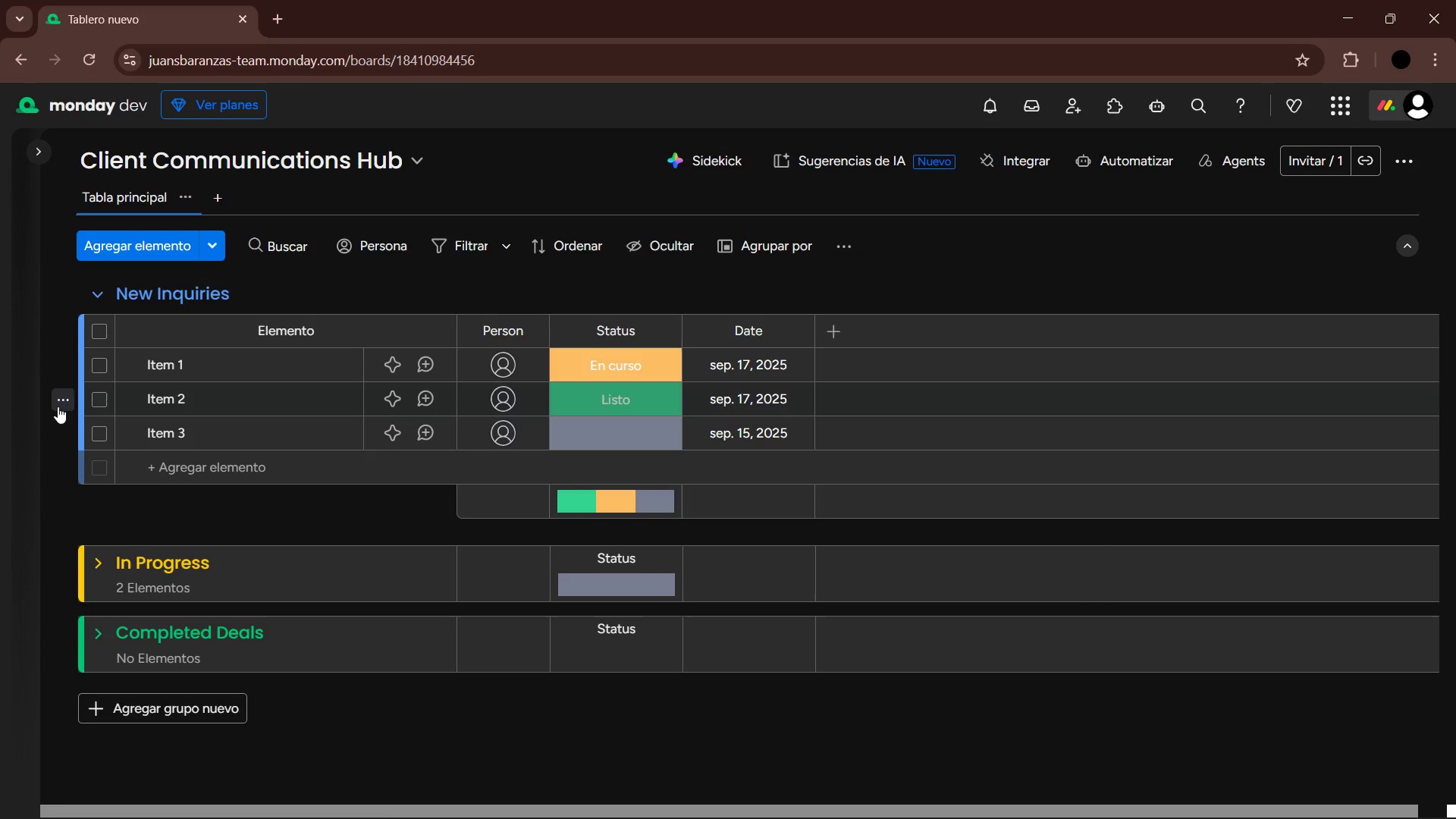 
left_click([67, 433])
 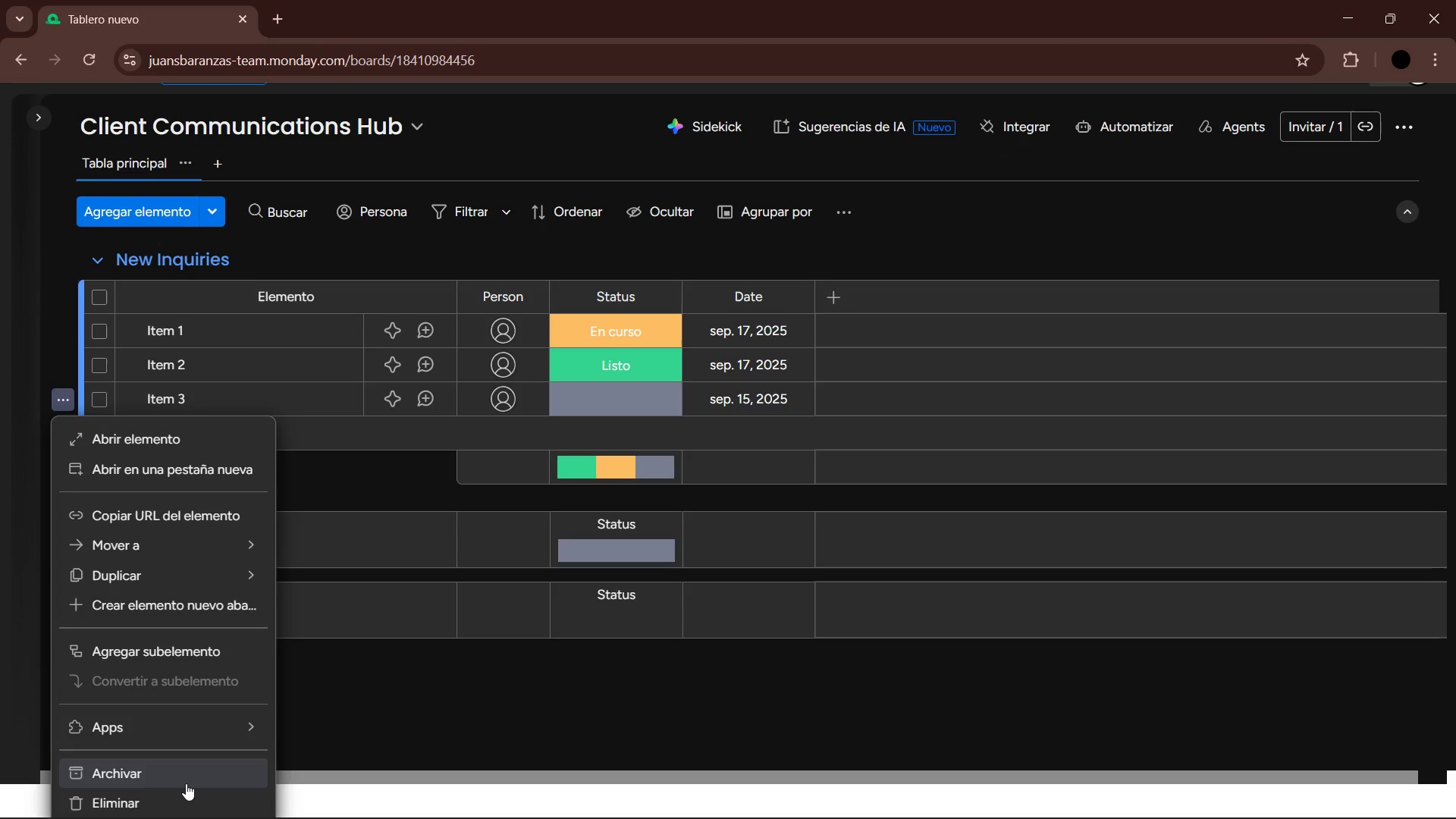 
left_click([177, 794])
 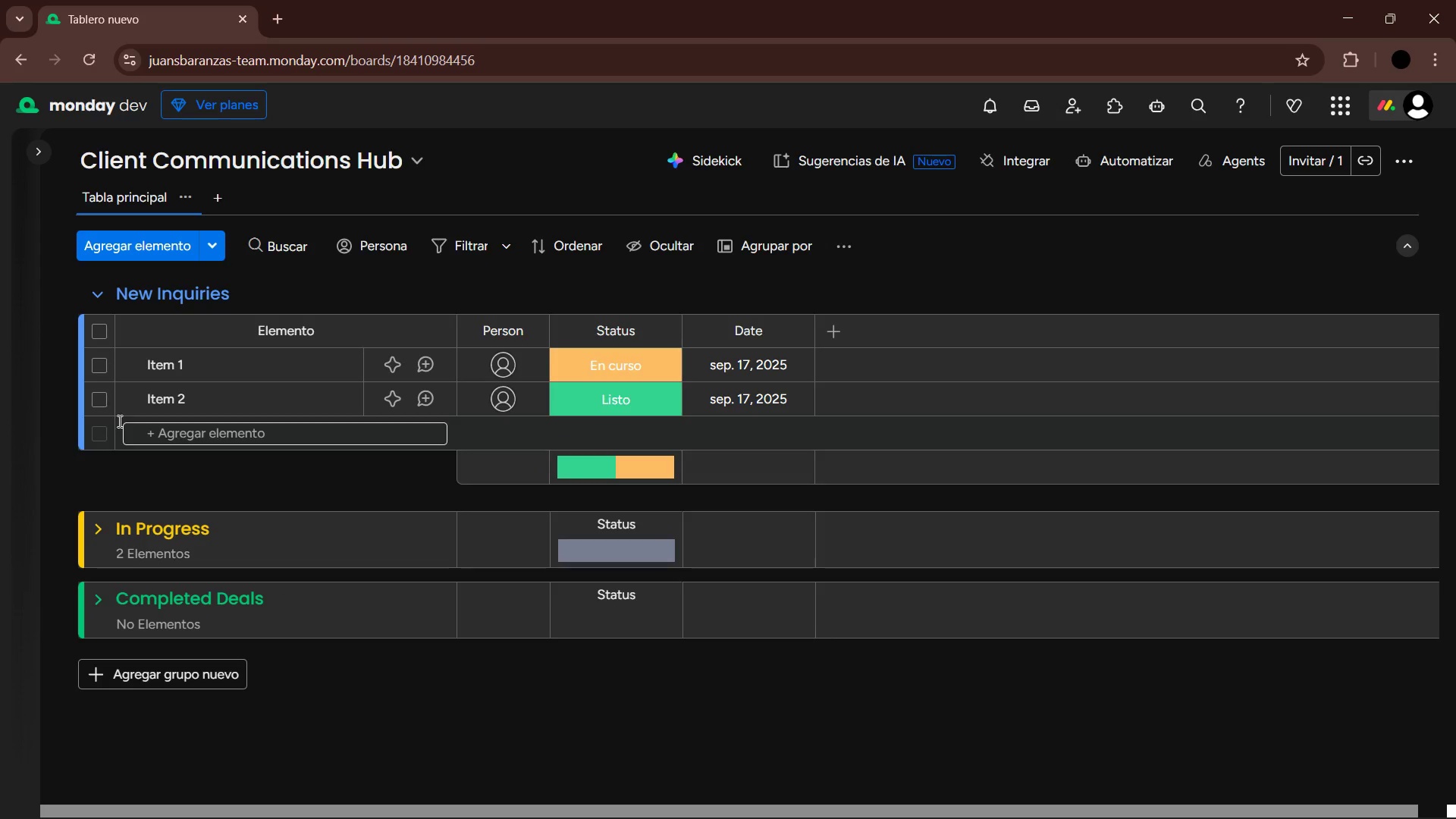 
left_click([65, 394])
 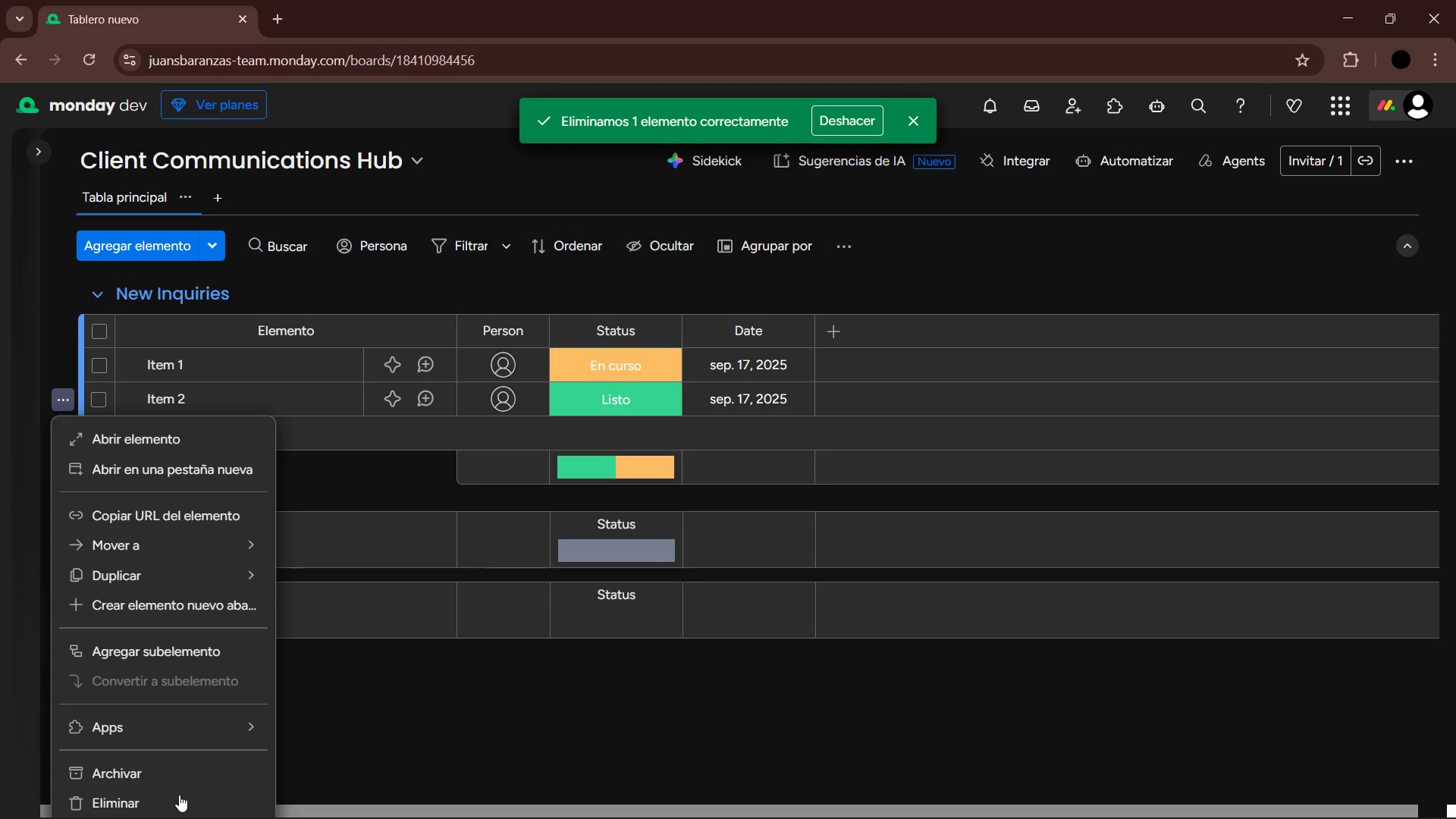 
left_click([129, 805])
 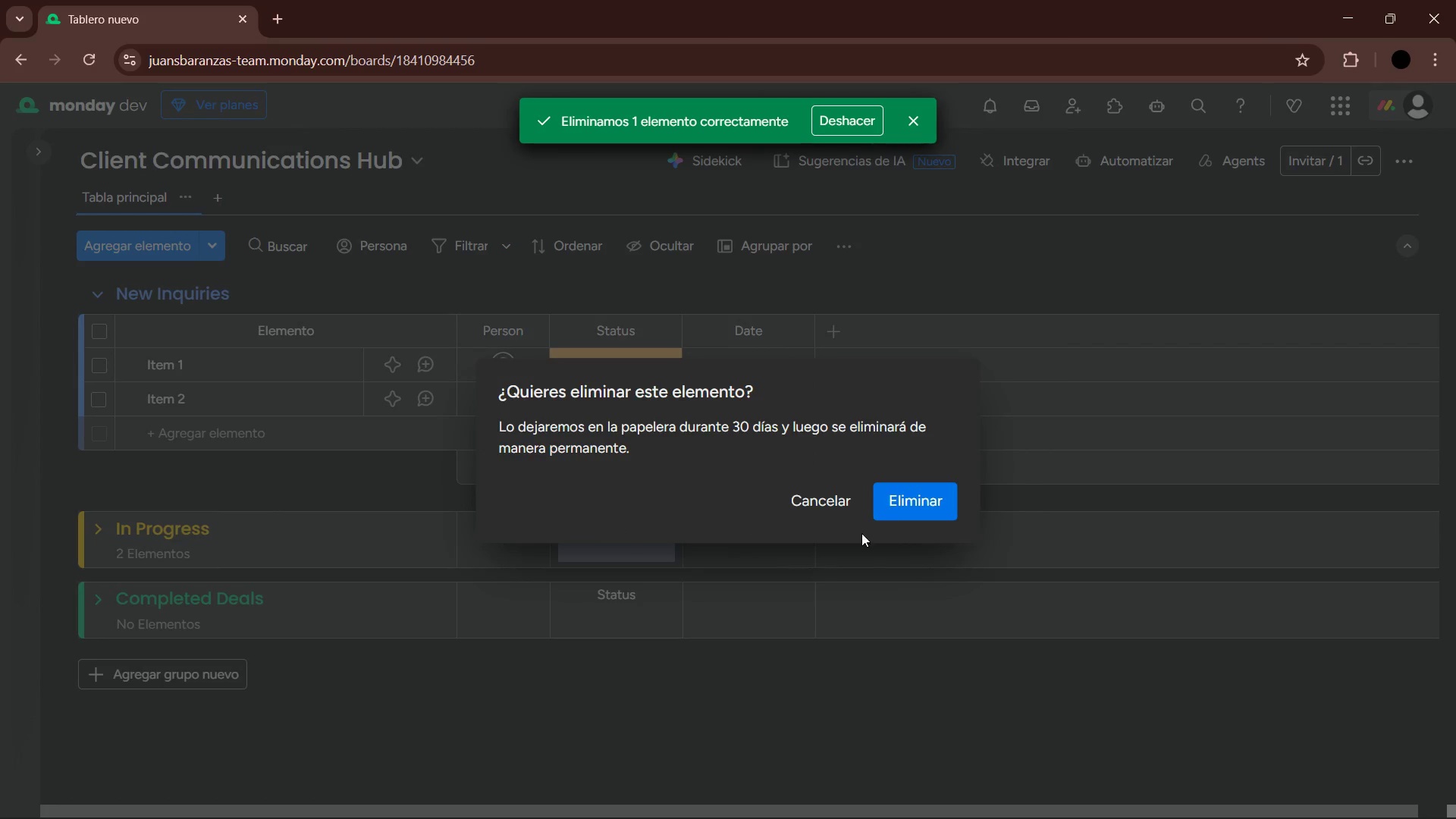 
left_click([905, 489])
 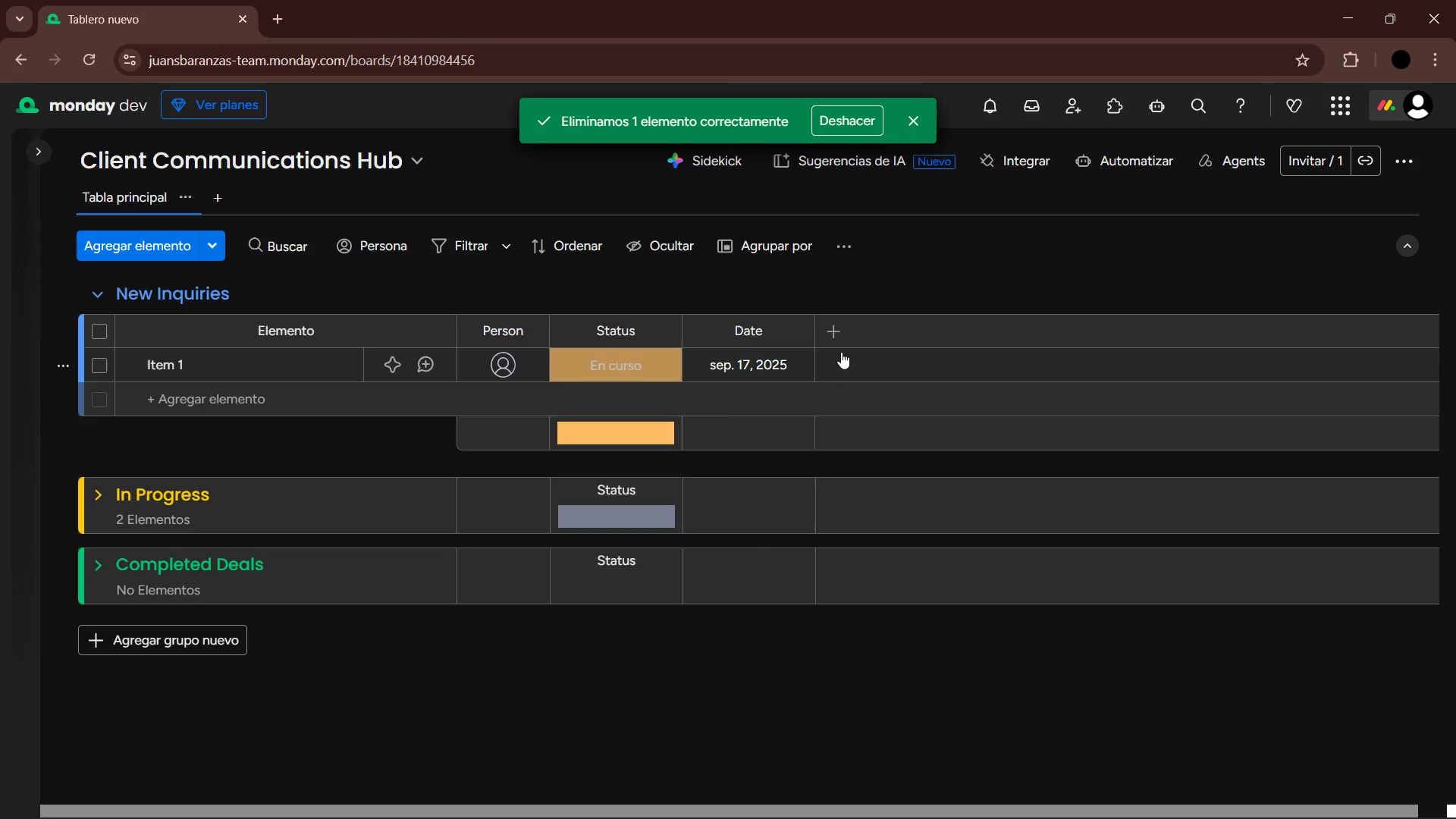 
left_click([795, 332])
 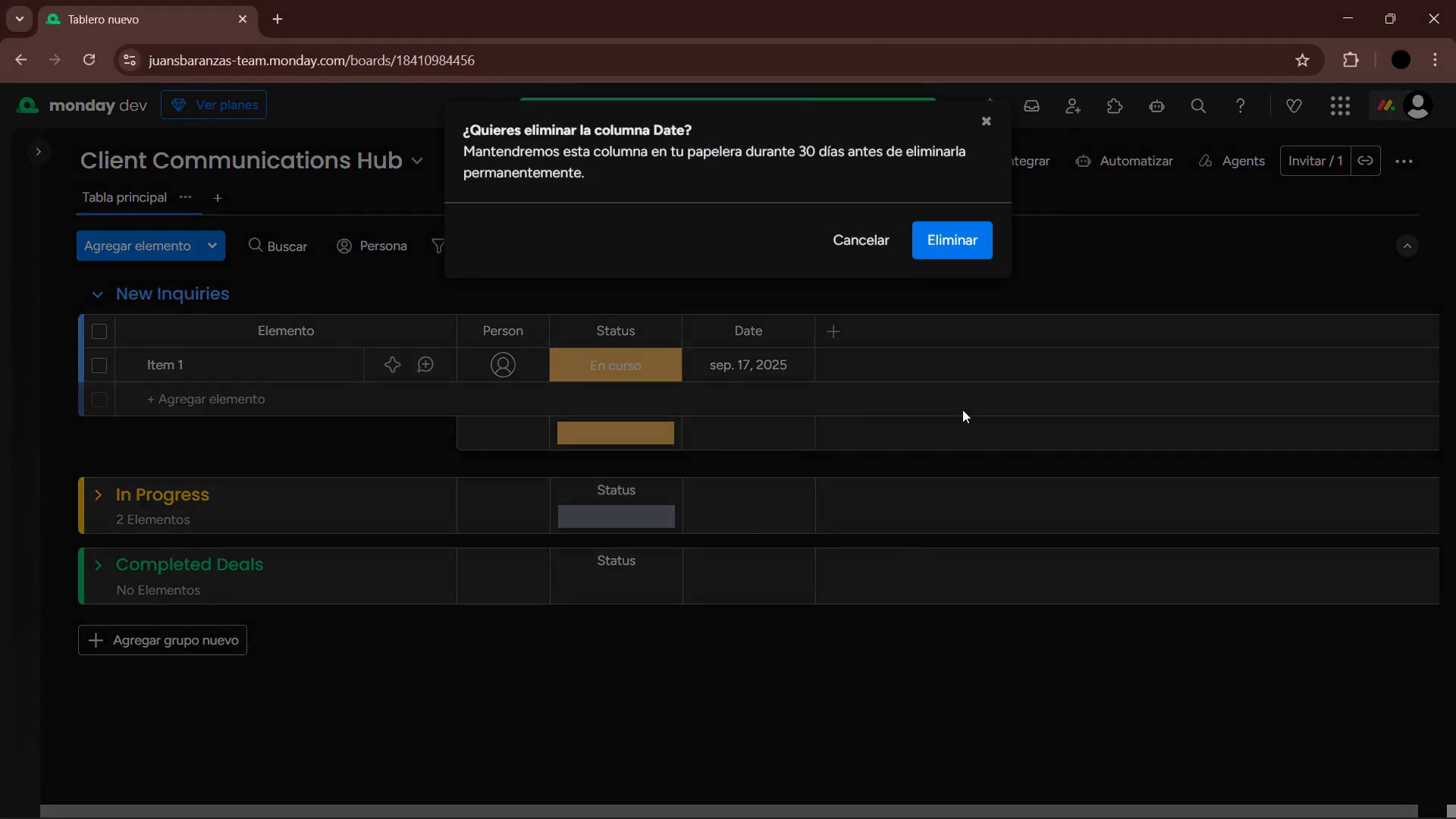 
left_click([944, 260])
 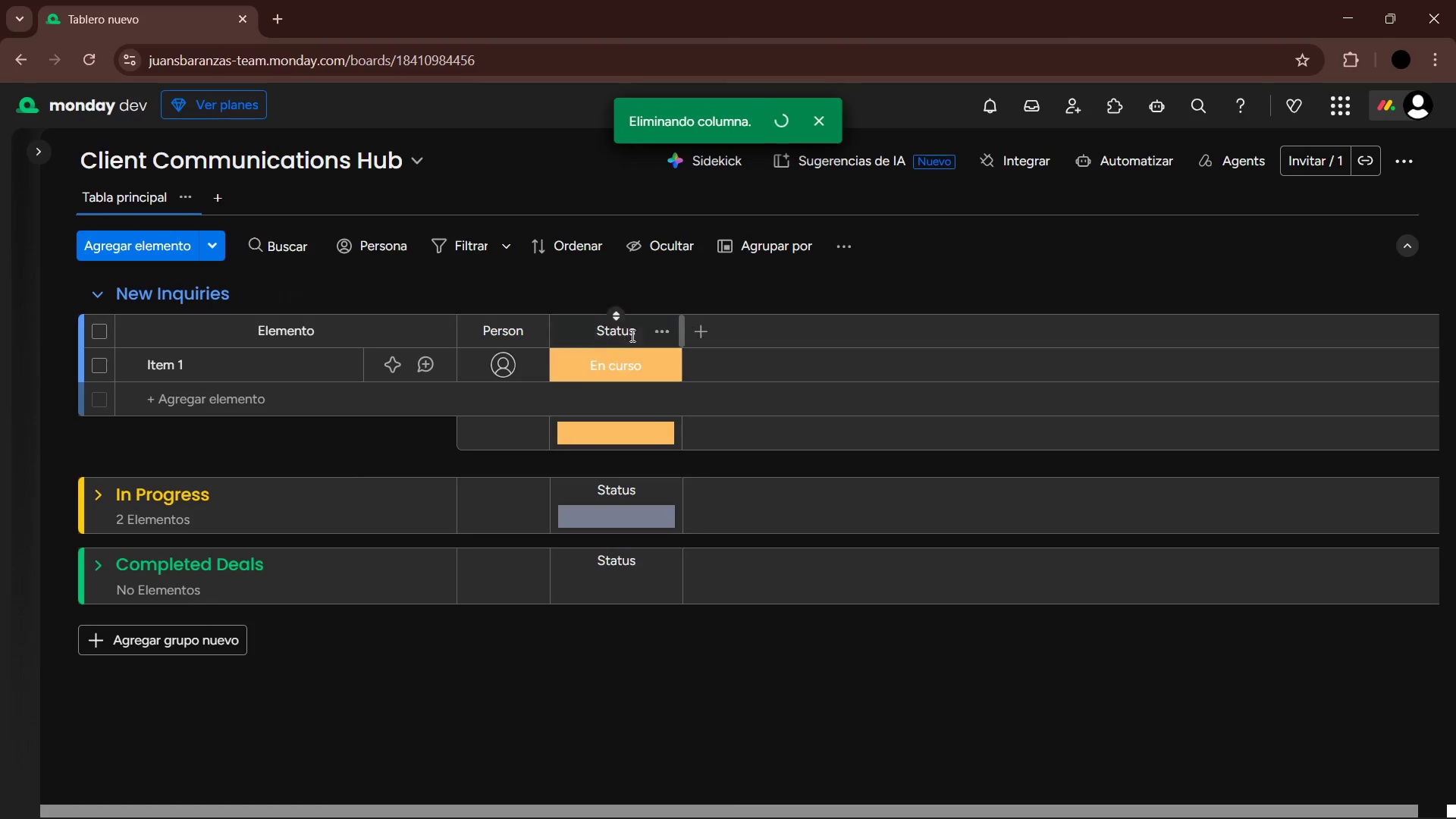 
left_click([659, 334])
 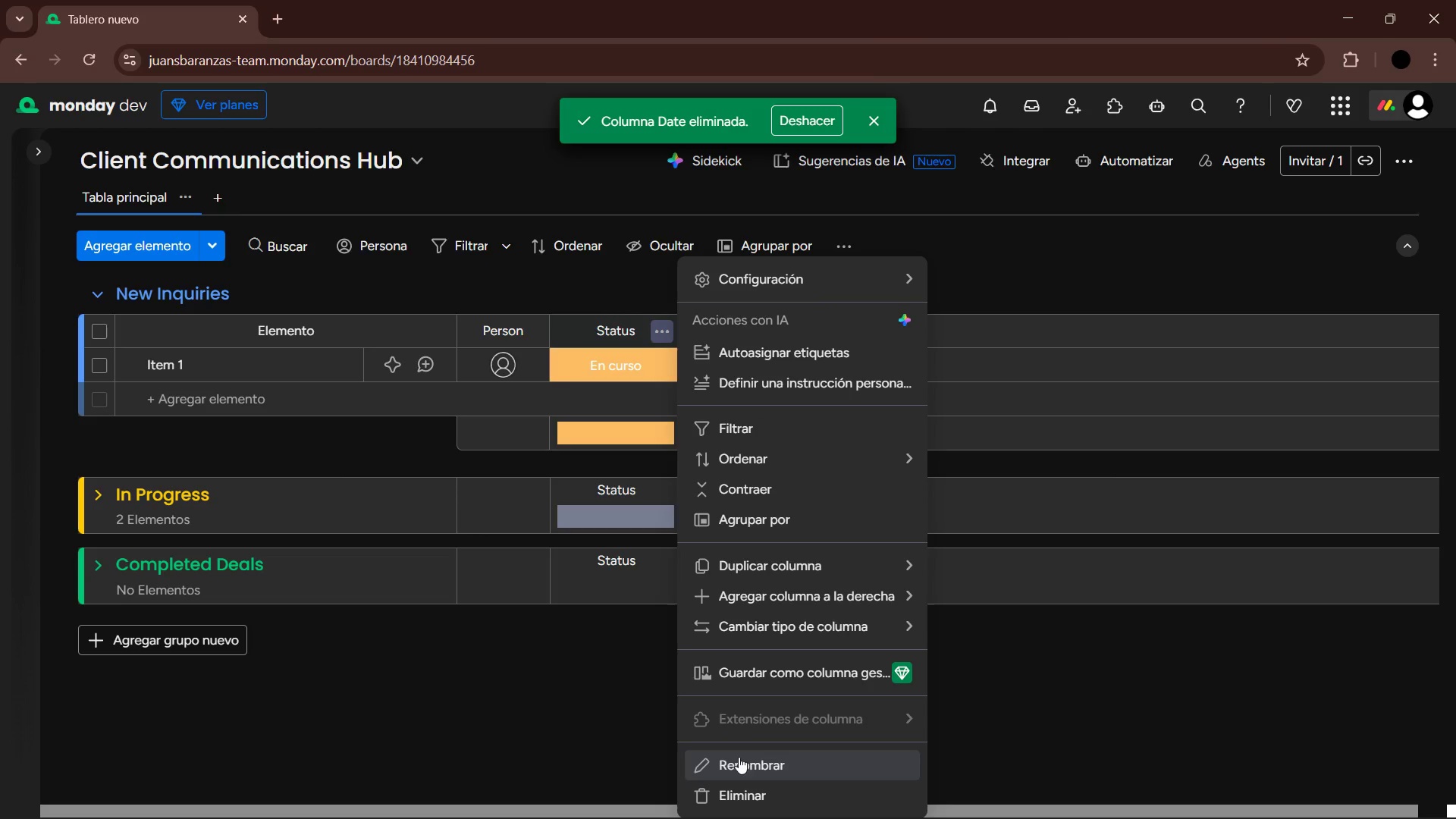 
left_click([745, 794])
 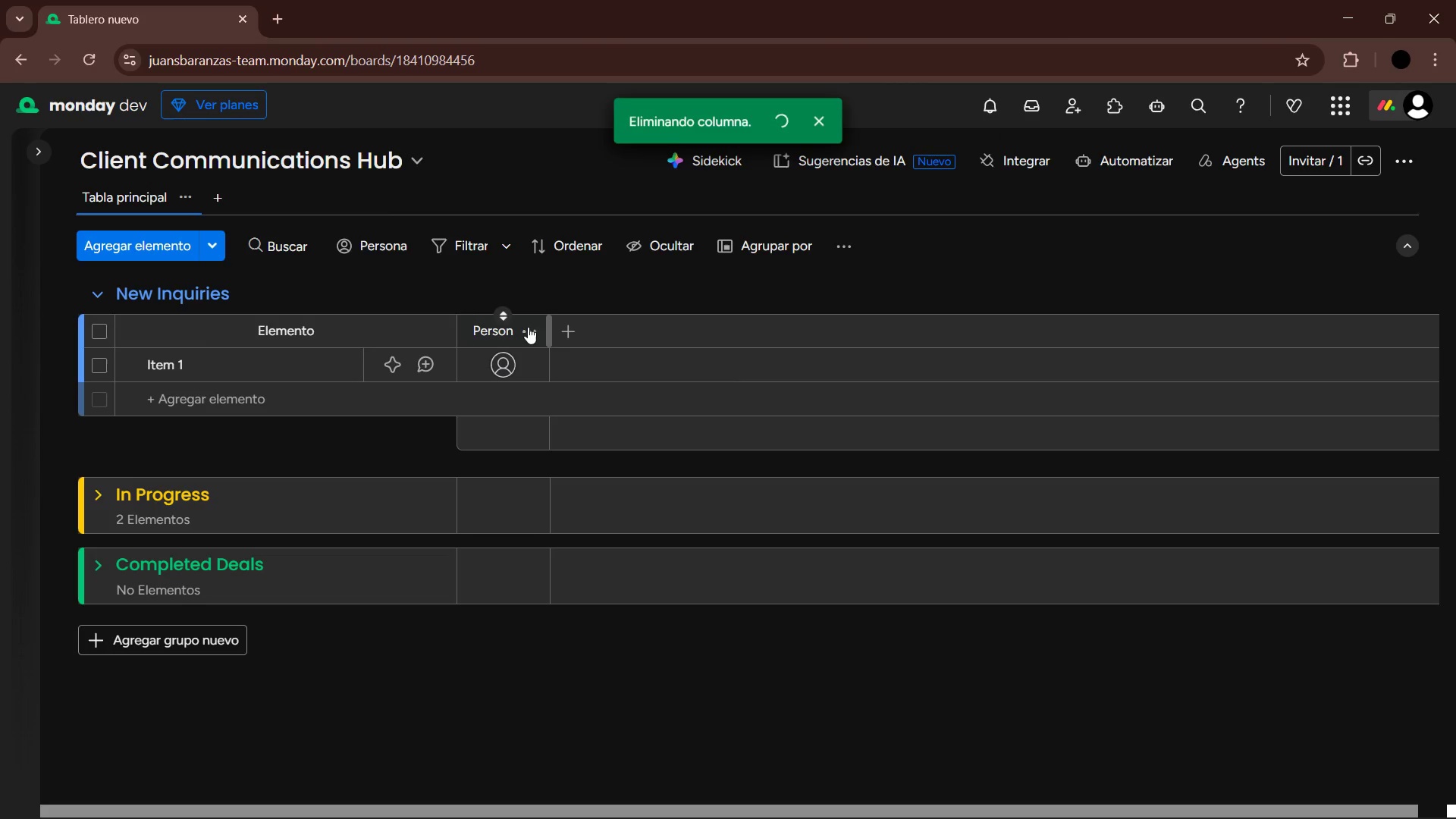 
left_click([534, 331])
 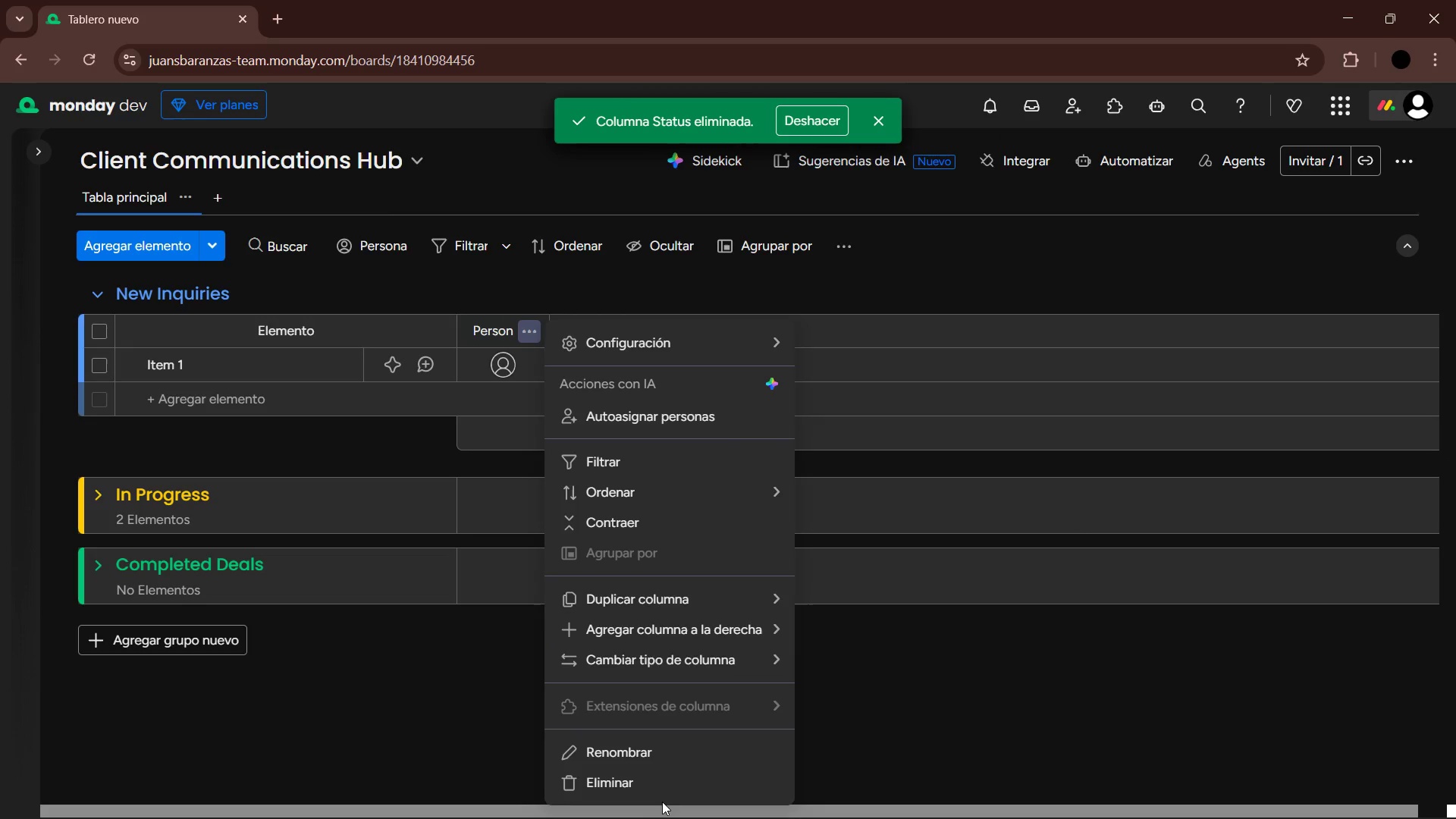 
left_click([658, 793])
 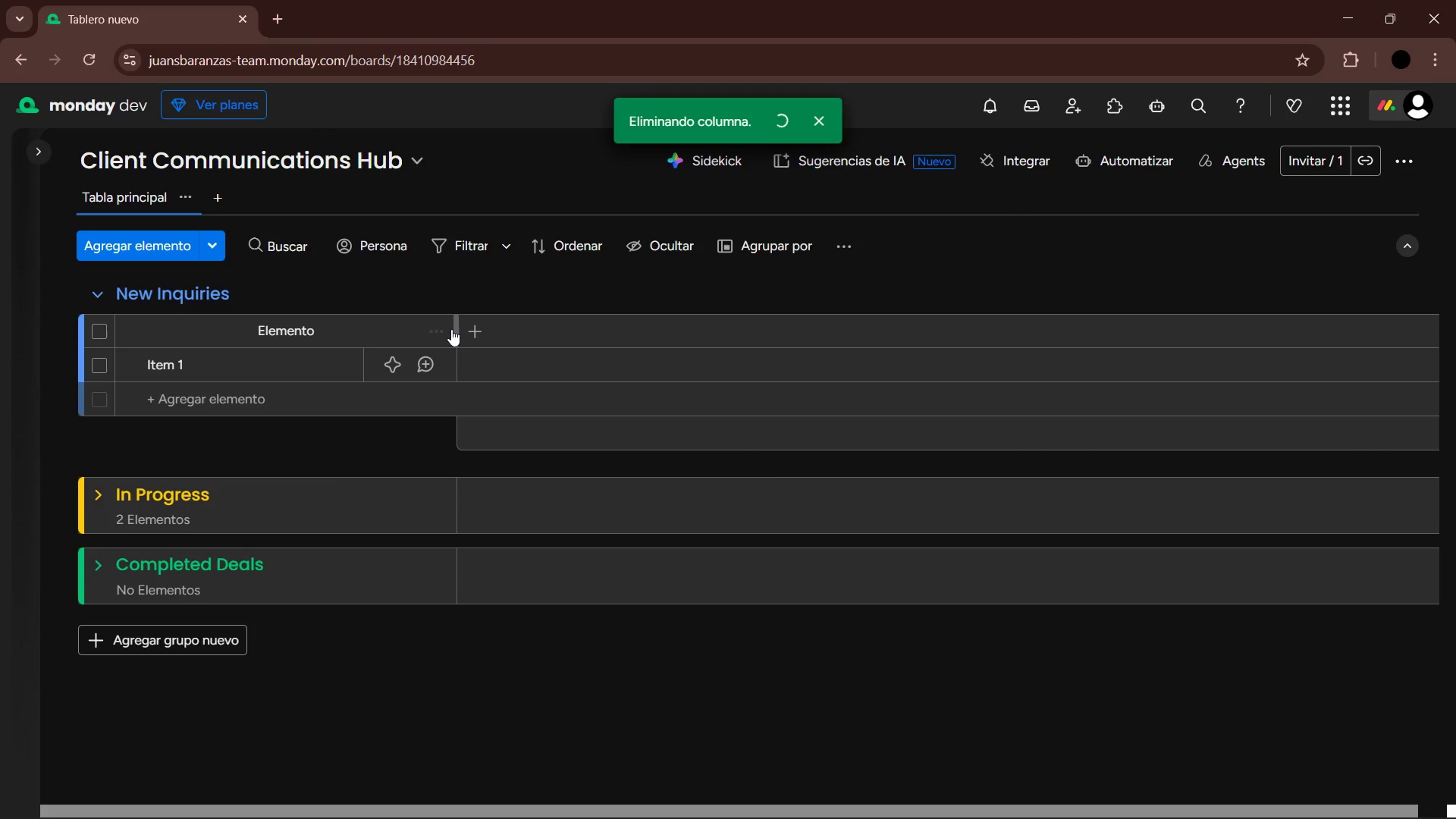 
left_click_drag(start_coordinate=[454, 323], to_coordinate=[354, 323])
 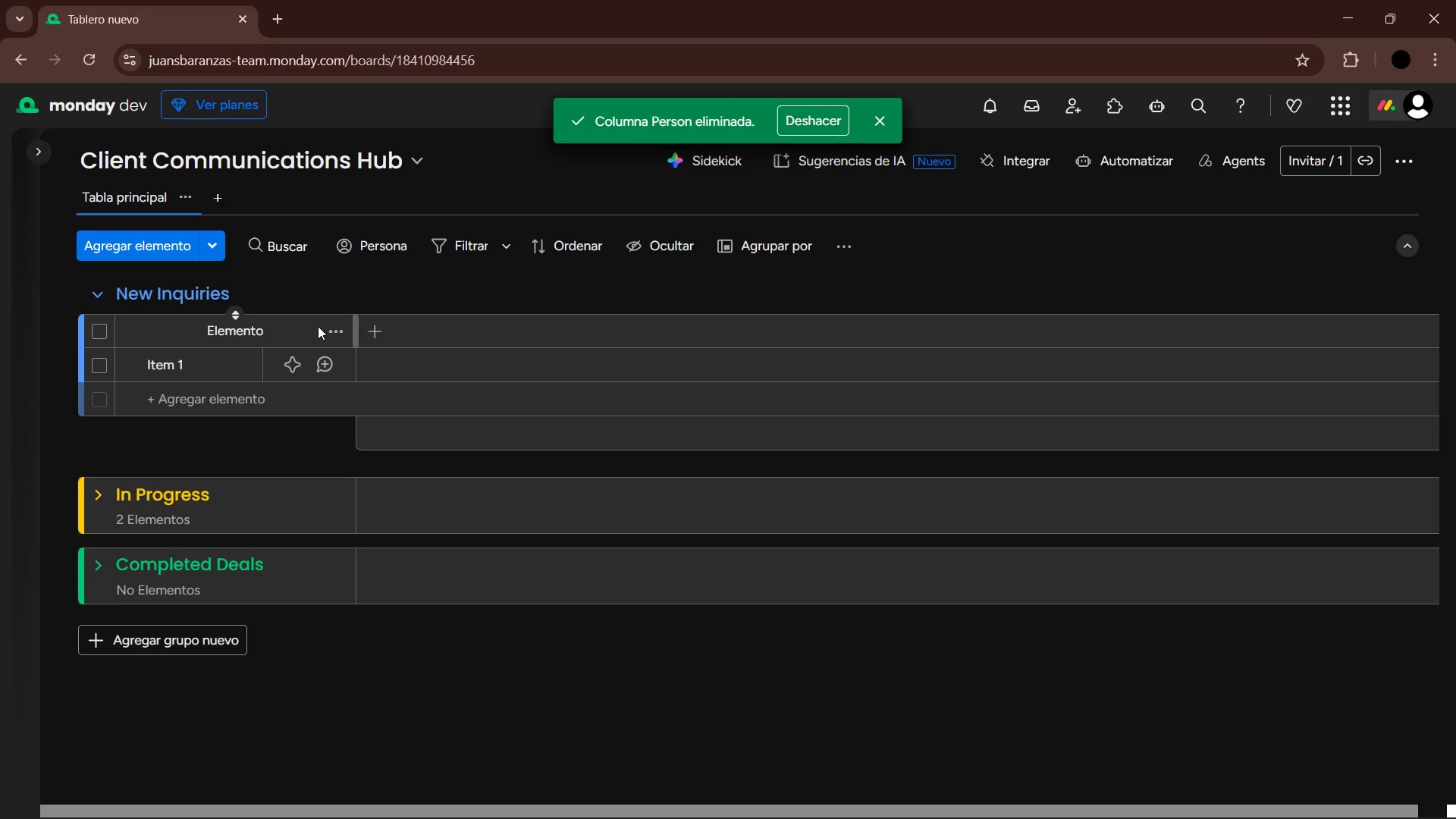 
wait(14.61)
 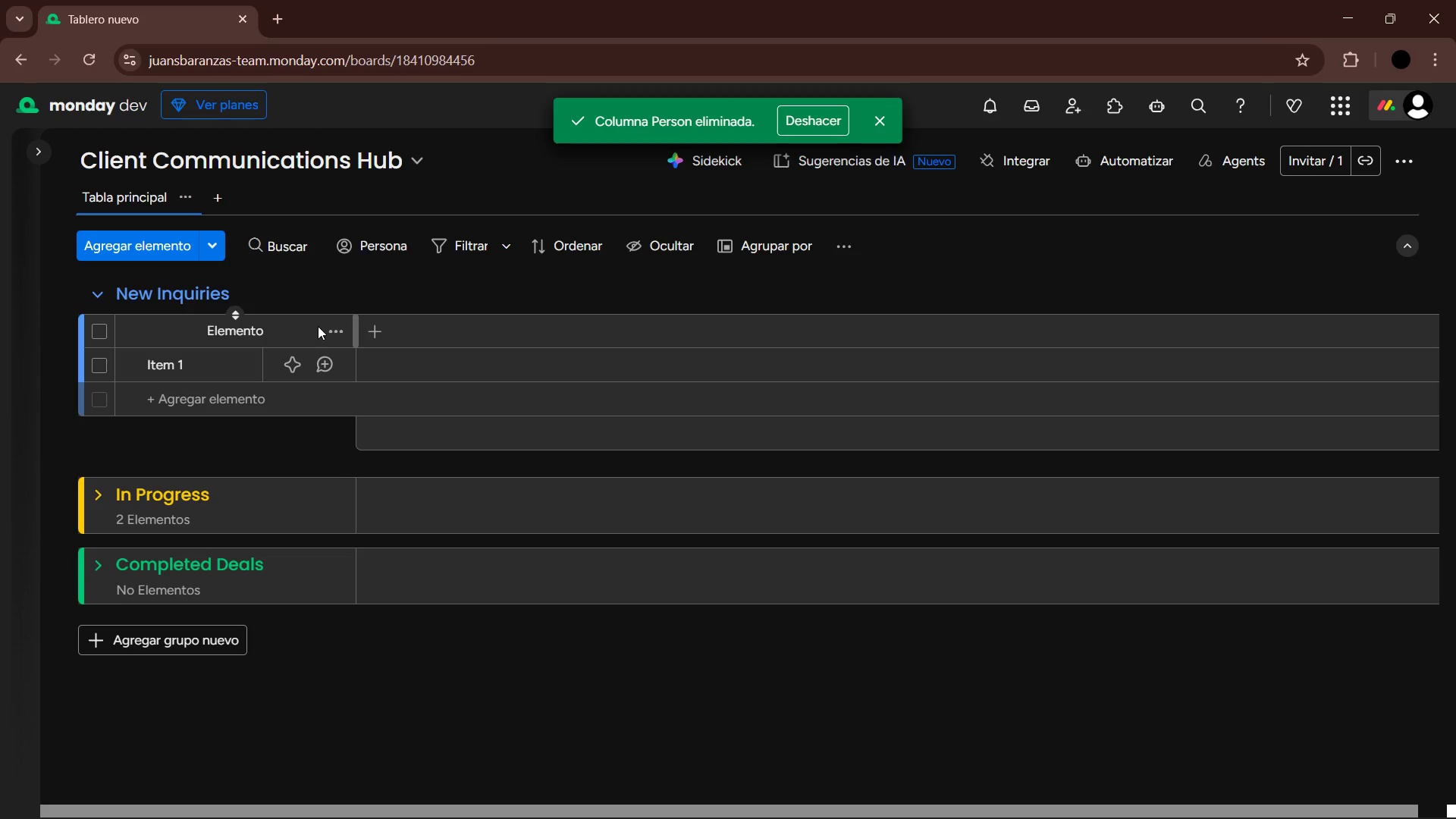 
left_click([946, 802])
 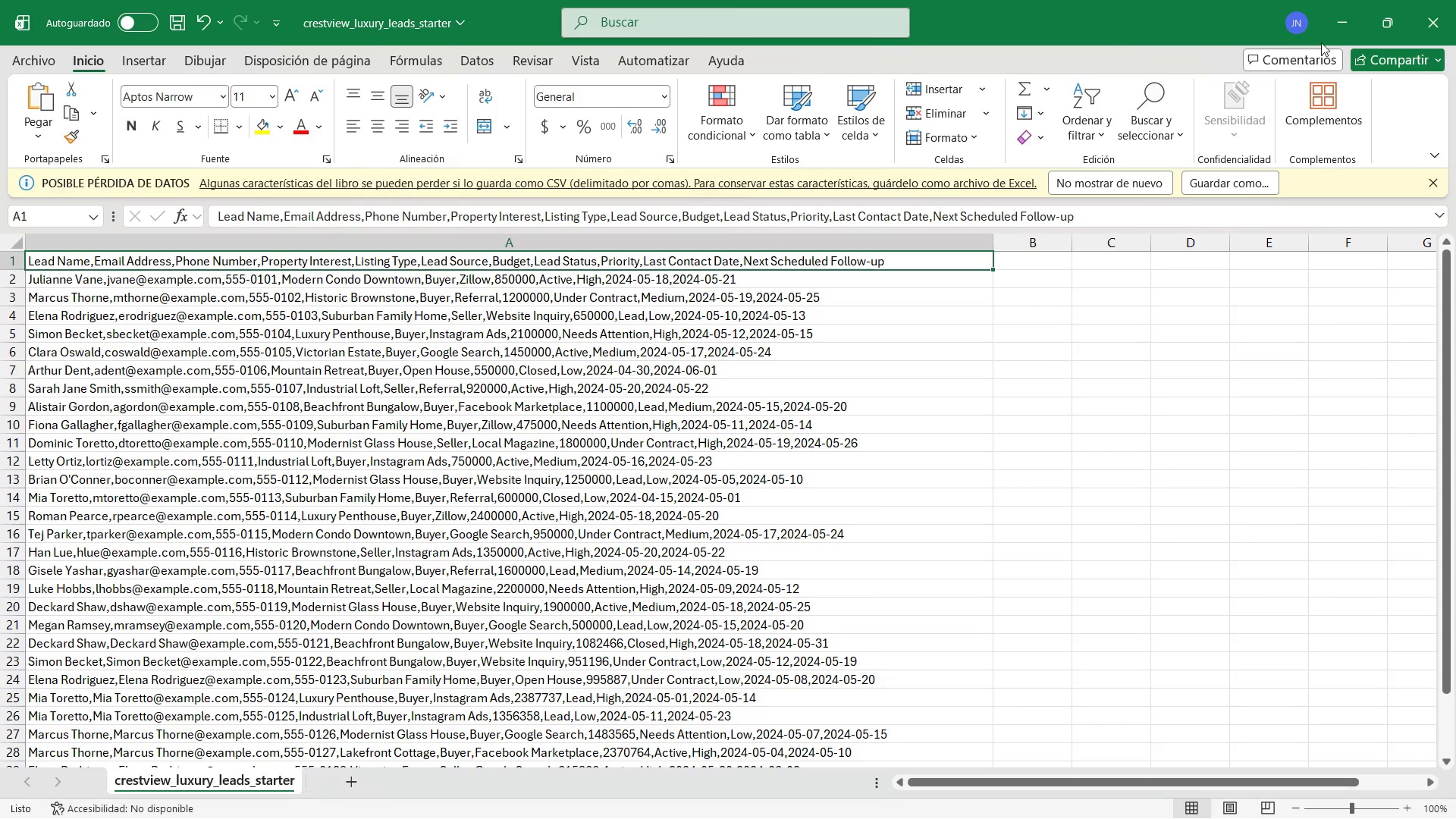 
left_click([1345, 10])
 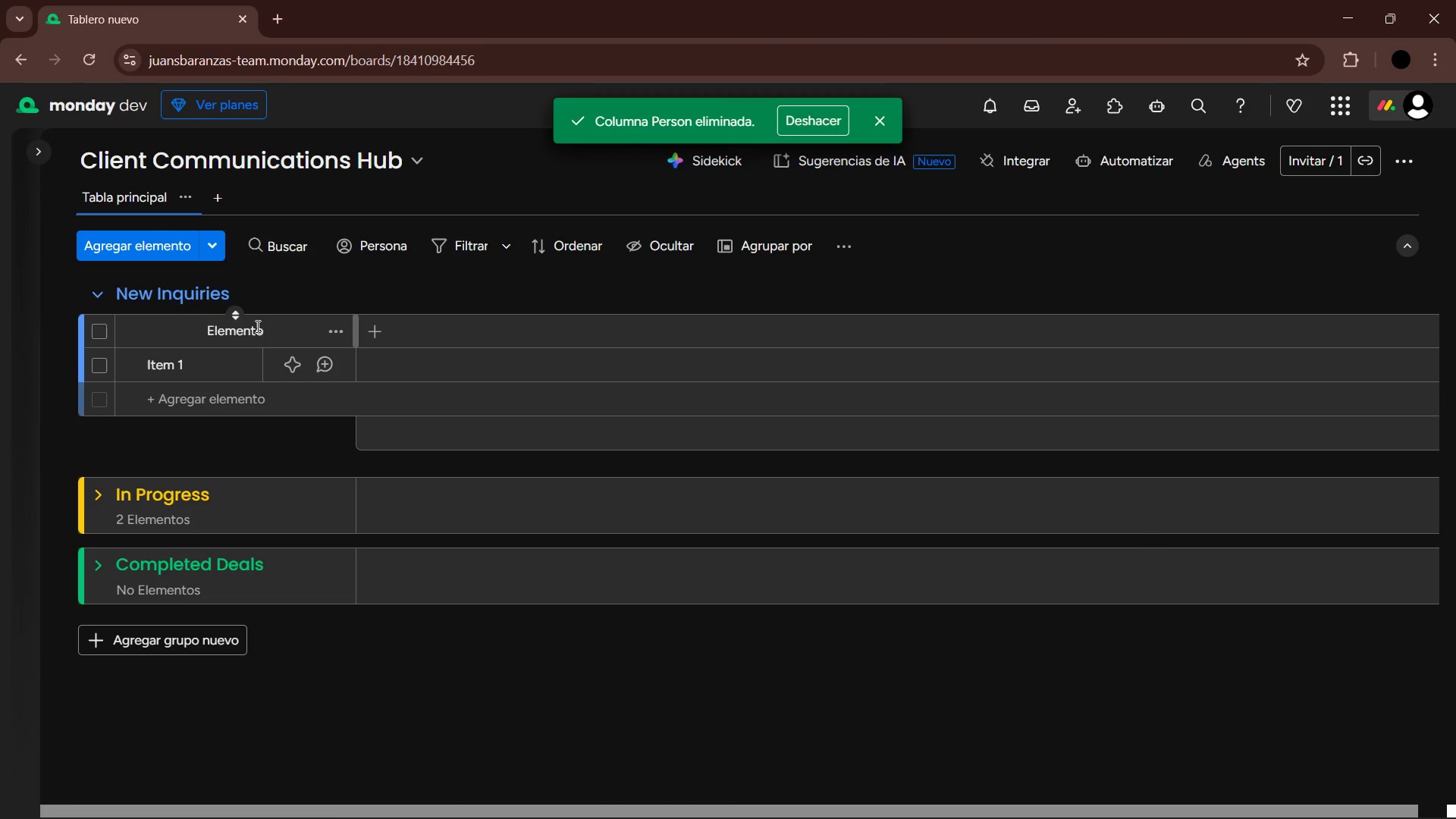 
double_click([255, 327])
 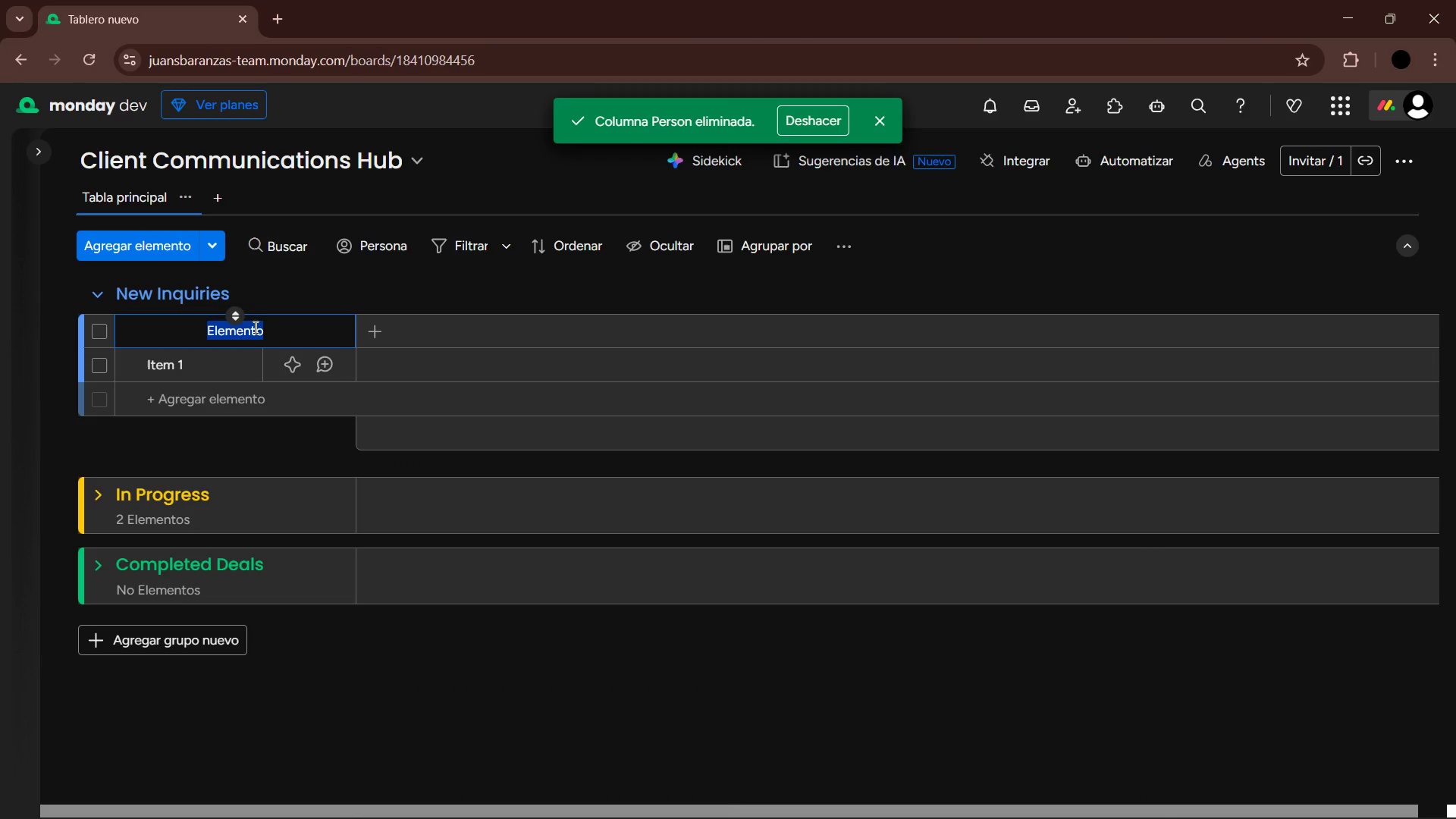 
type(K)
key(Backspace)
type(Lead Name=)
 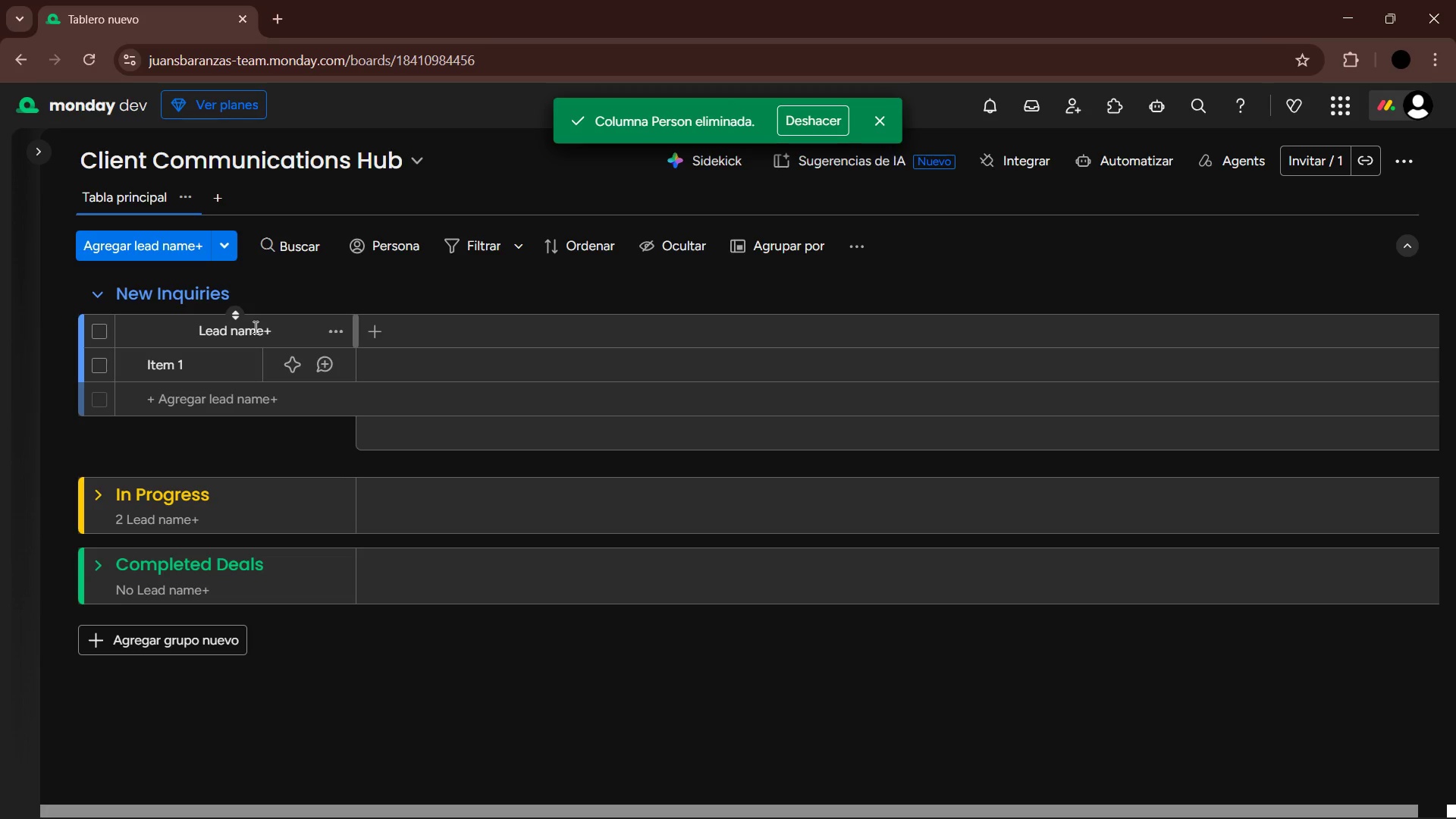 
key(Enter)
 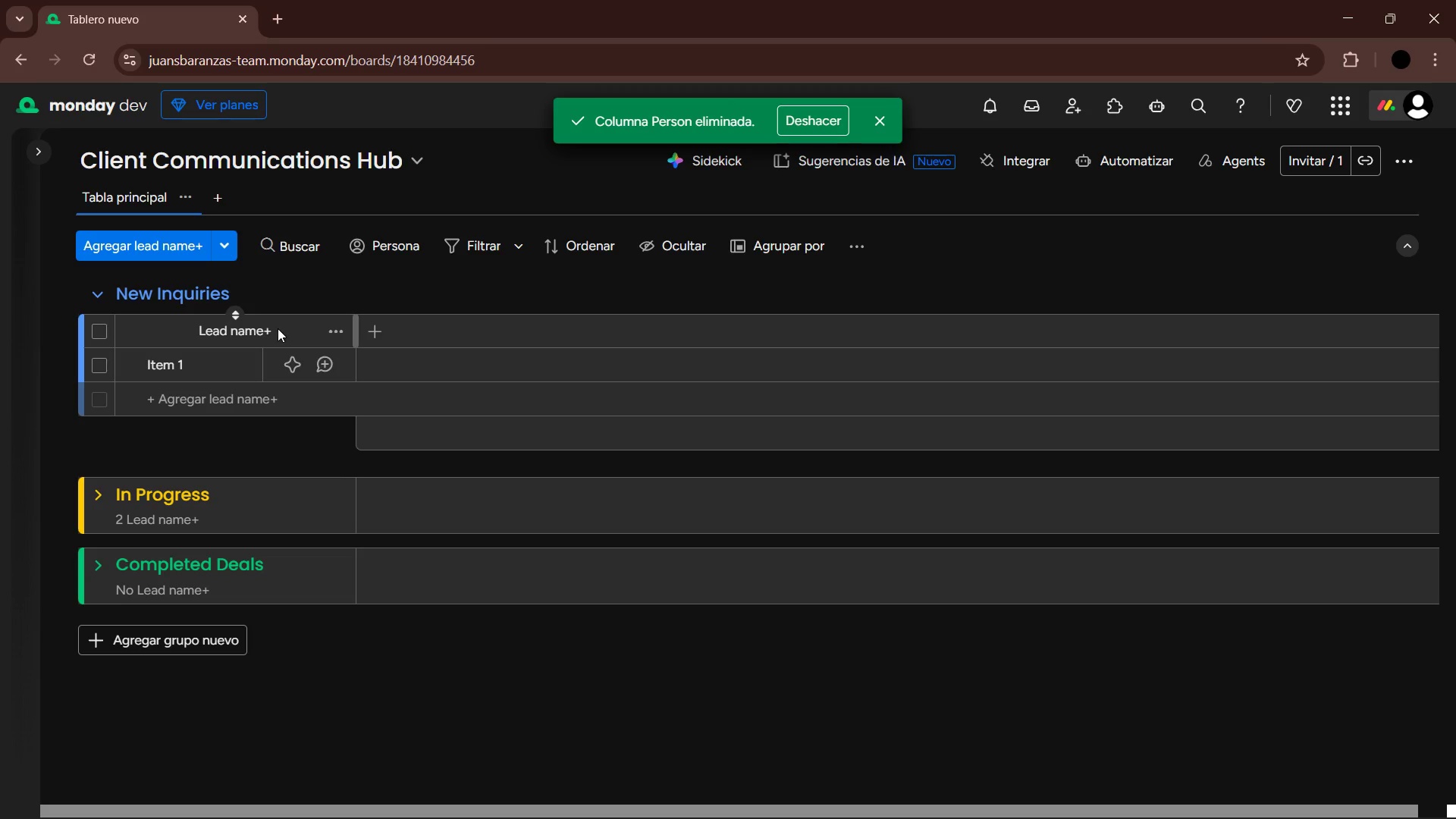 
double_click([271, 327])
 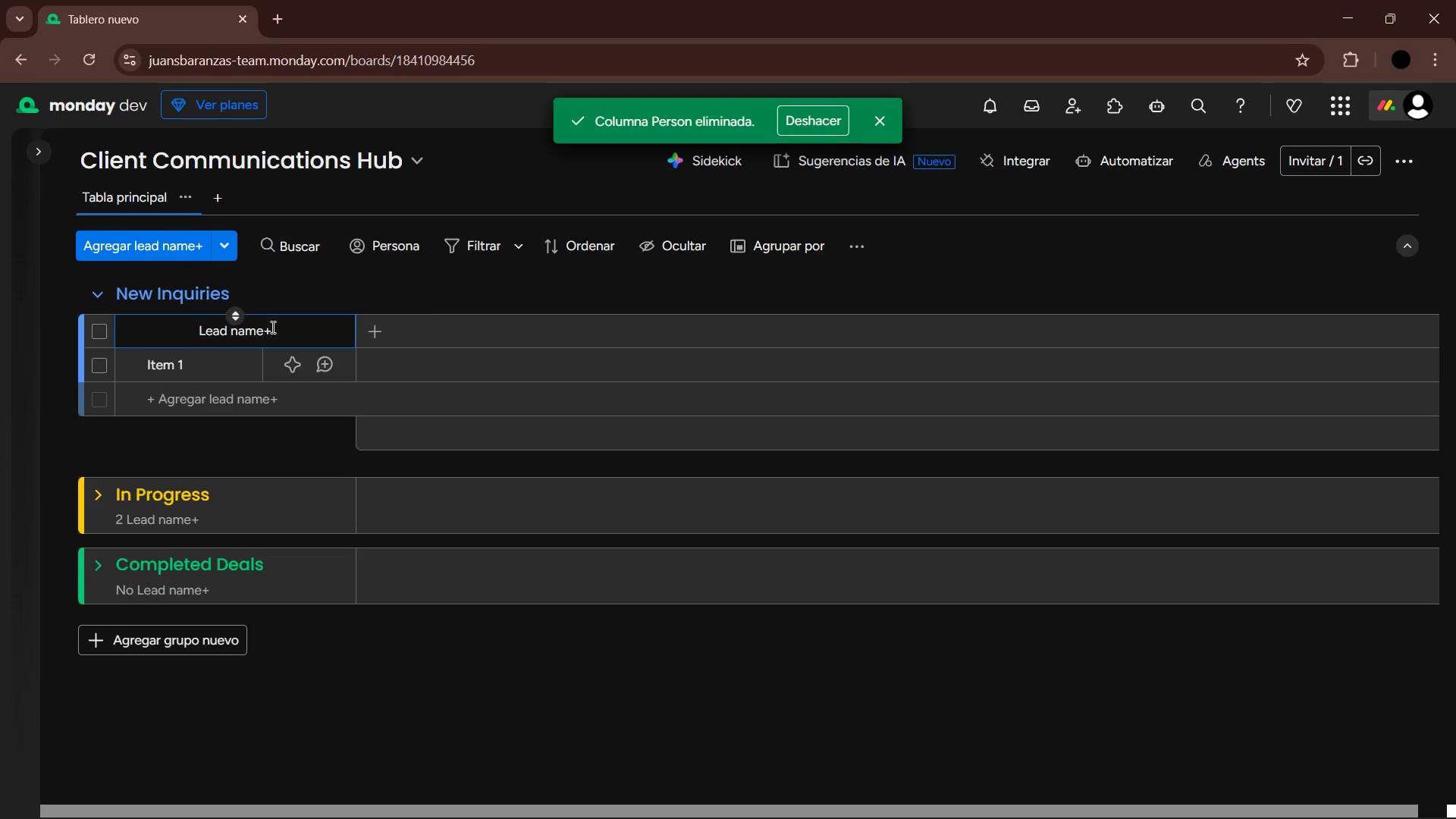 
key(Backspace)
 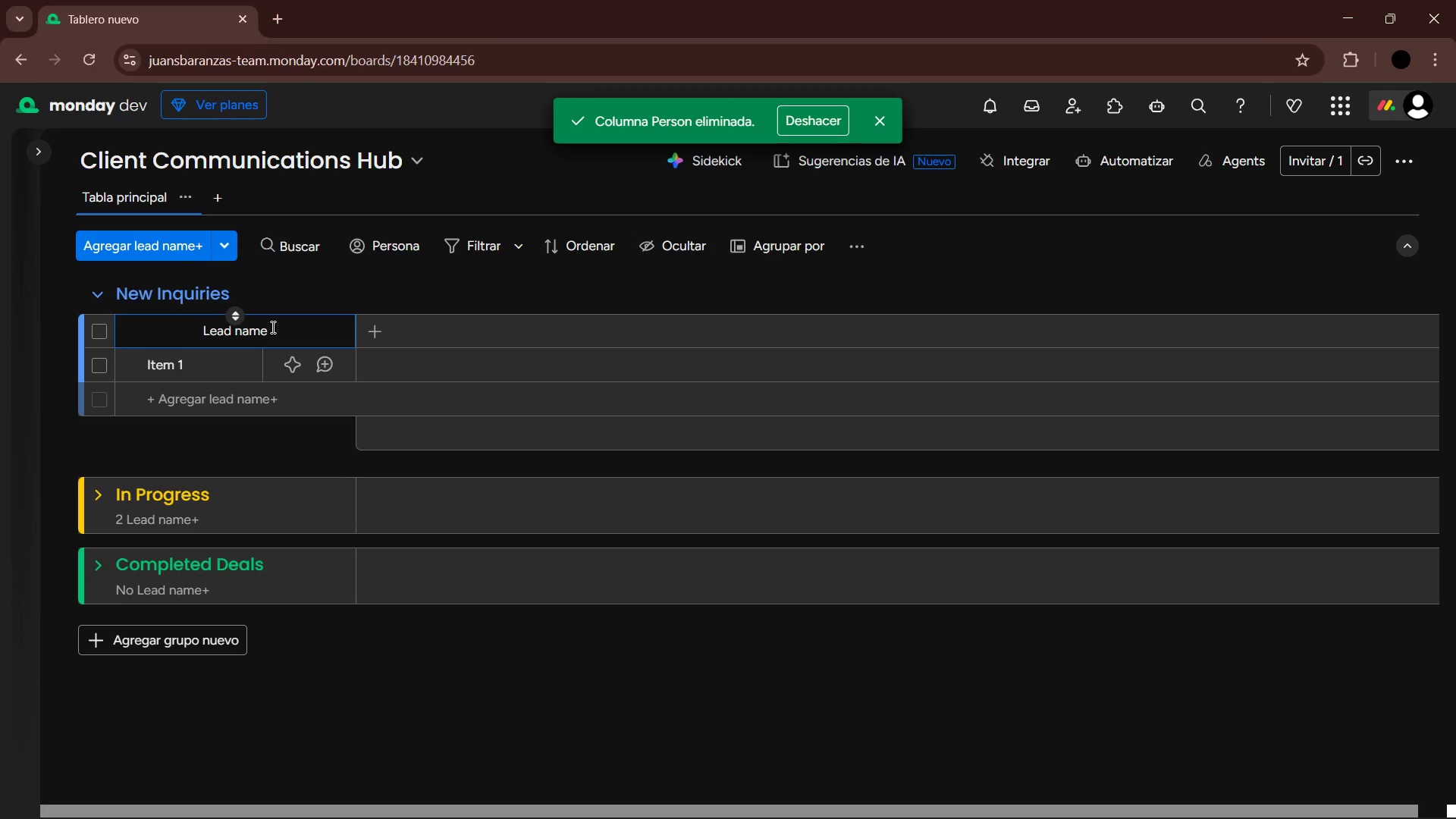 
key(Enter)
 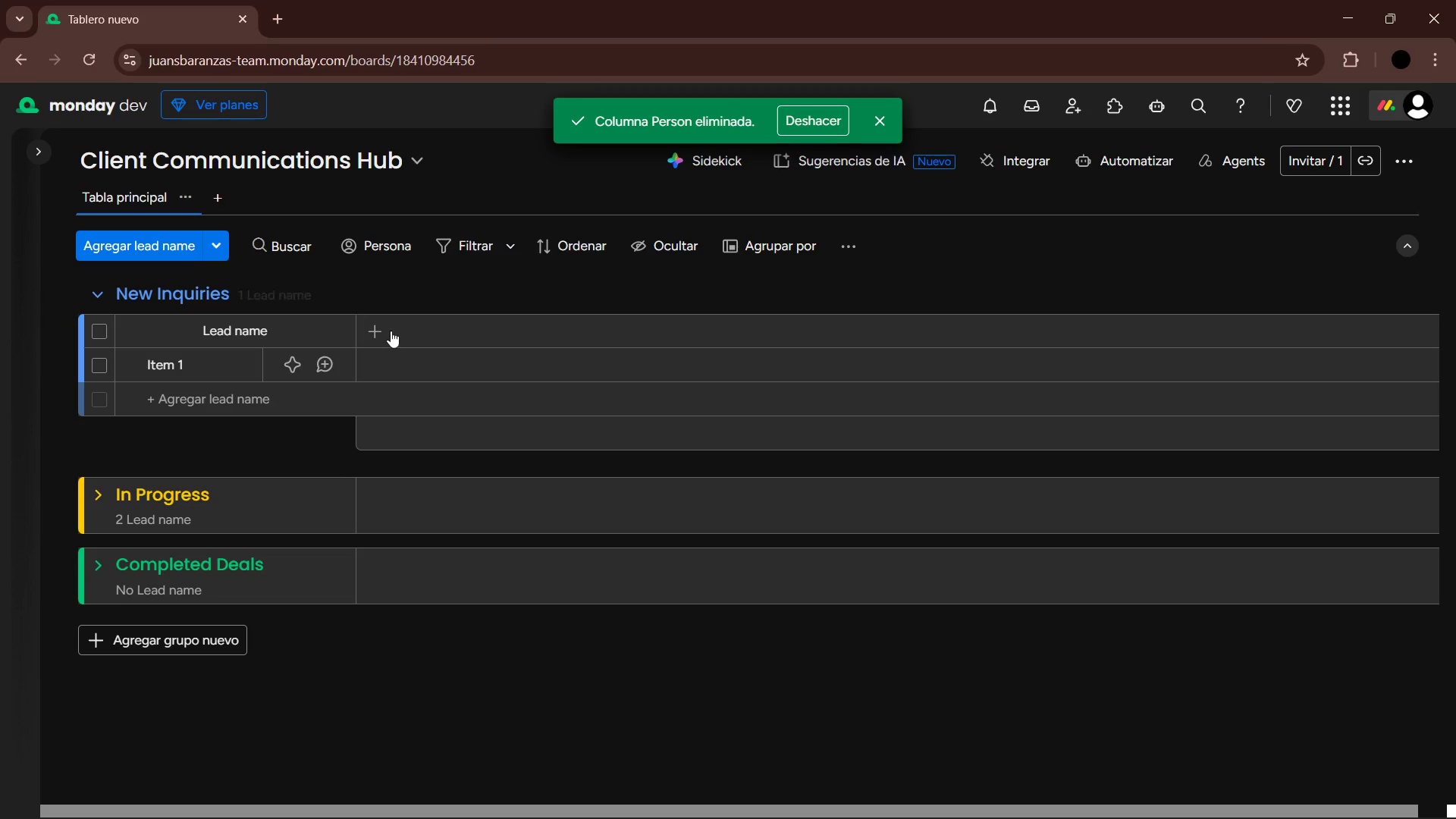 
left_click([370, 325])
 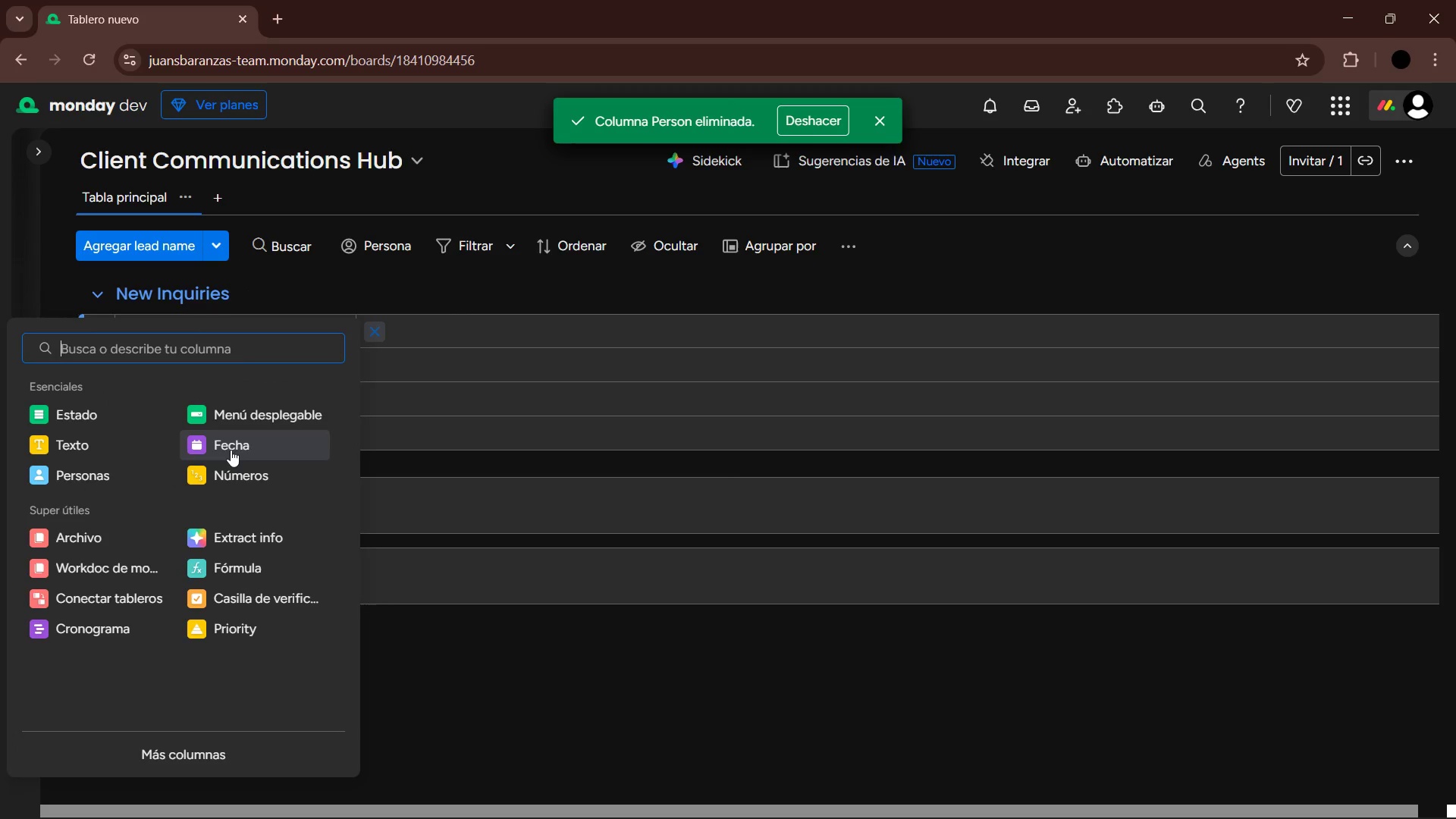 
left_click([133, 417])
 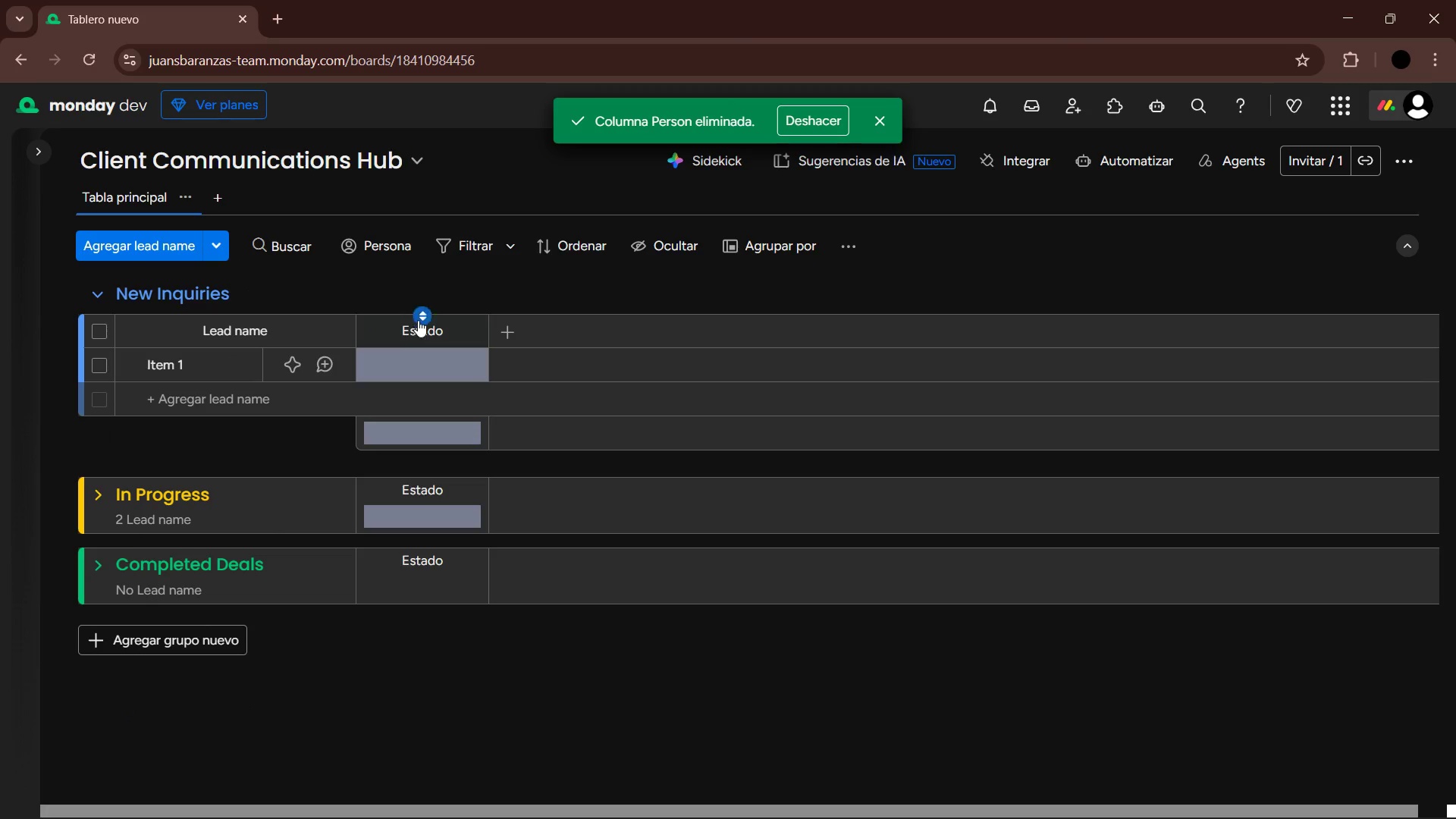 
left_click([428, 331])
 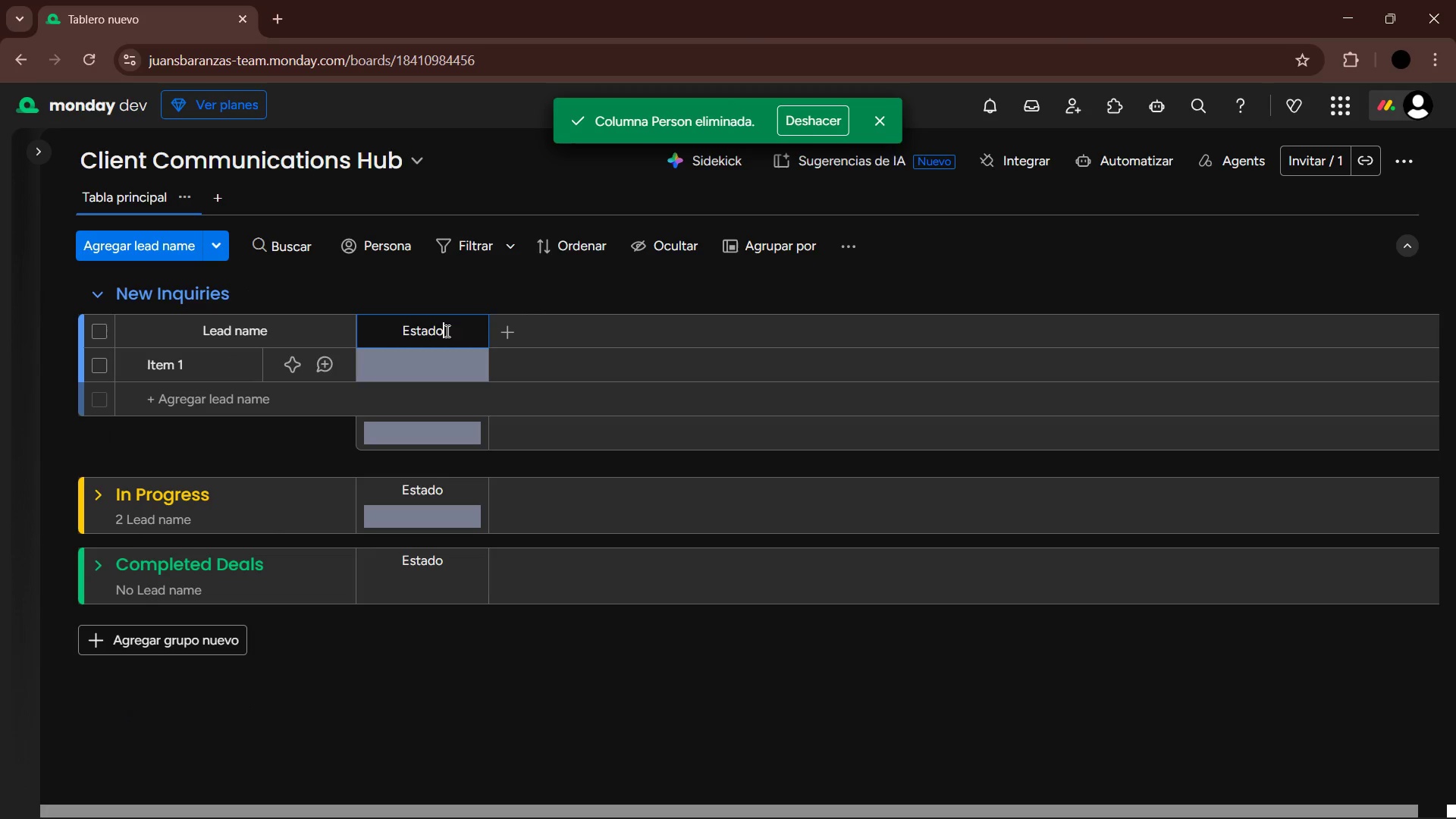 
left_click_drag(start_coordinate=[457, 330], to_coordinate=[374, 328])
 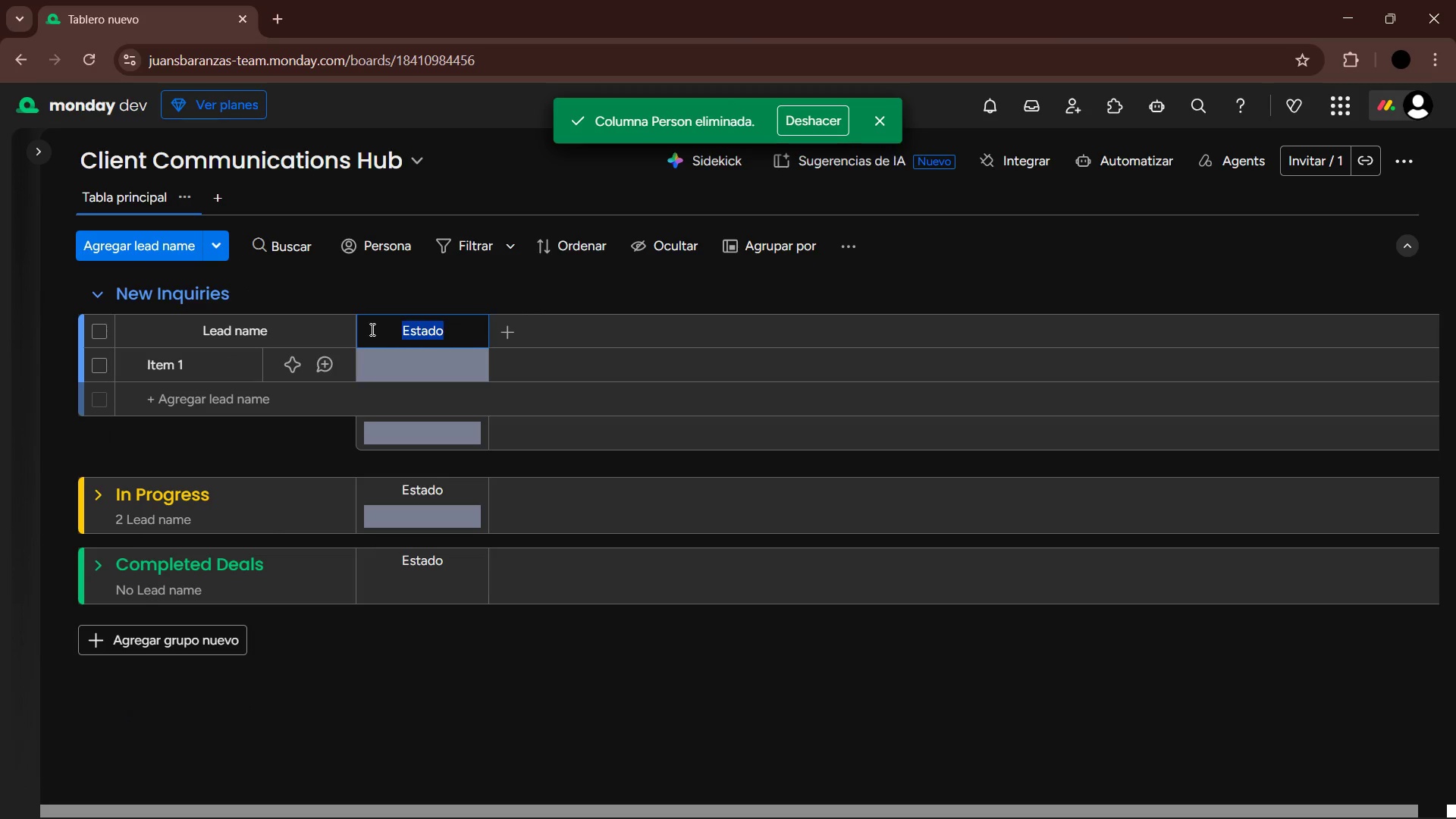 
type(Priority)
 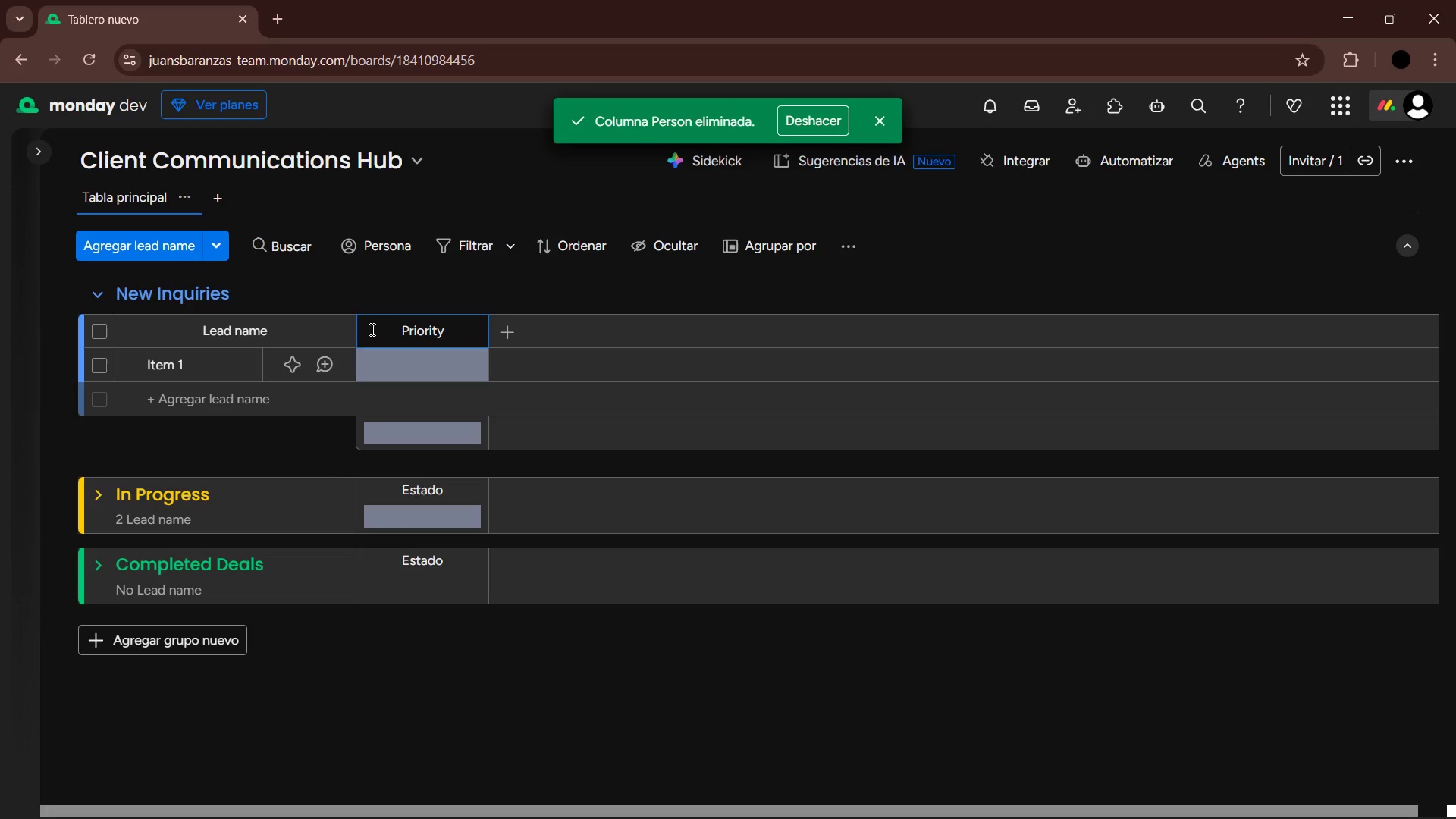 
key(Backspace)
key(Backspace)
key(Backspace)
key(Backspace)
key(Backspace)
key(Backspace)
key(Backspace)
key(Backspace)
key(Backspace)
type(Lead Status)
 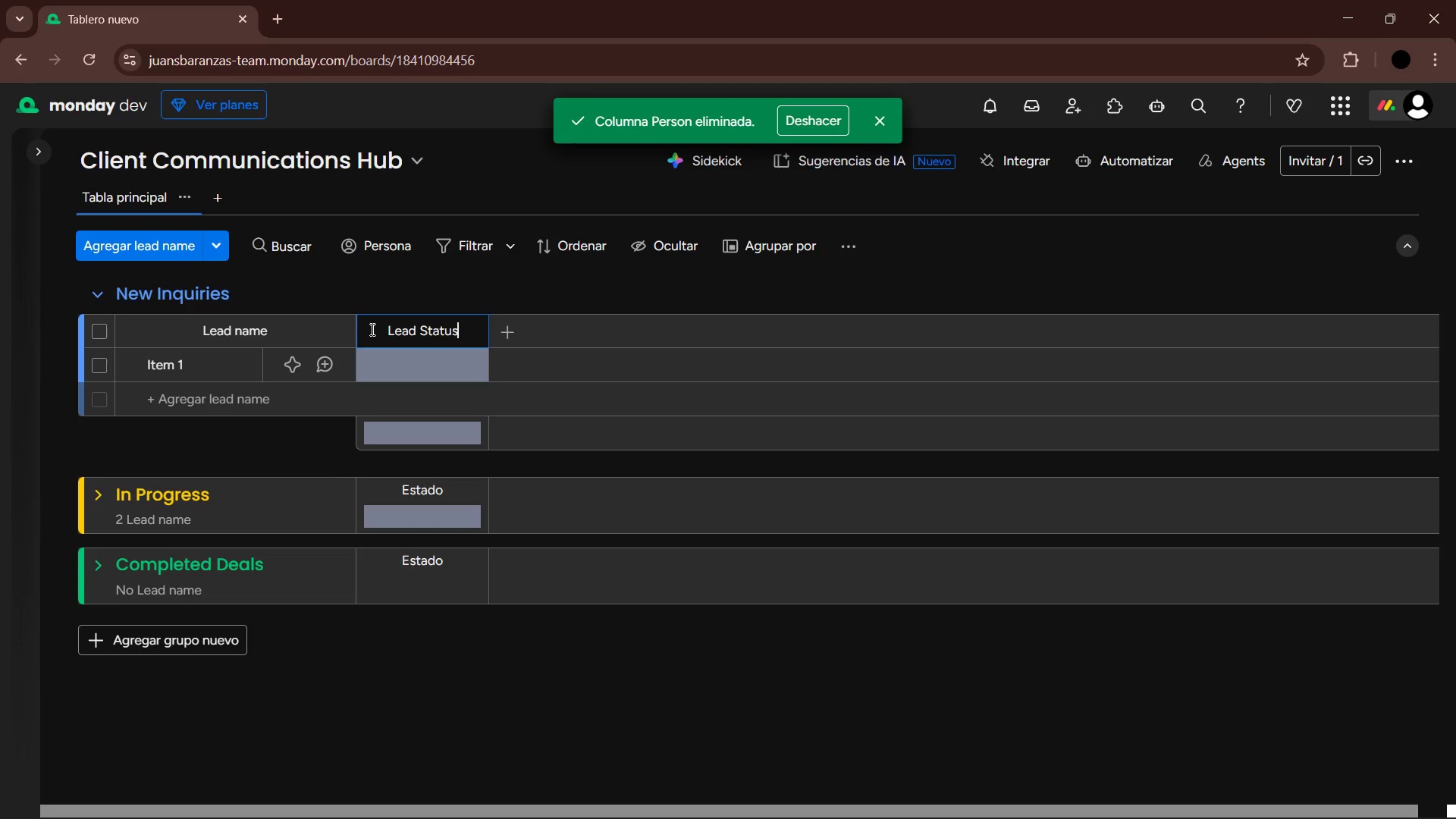 
key(Enter)
 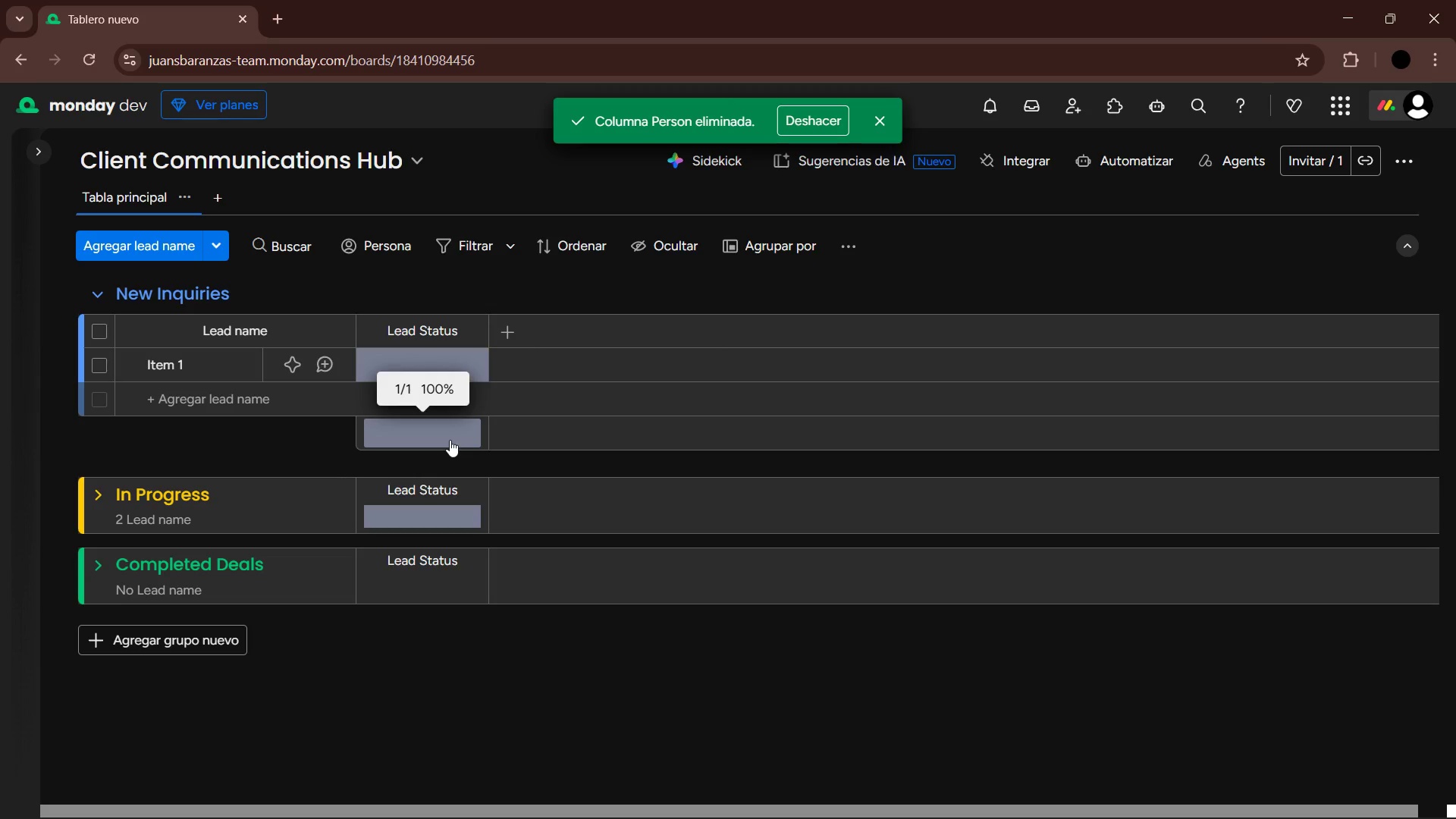 
wait(16.22)
 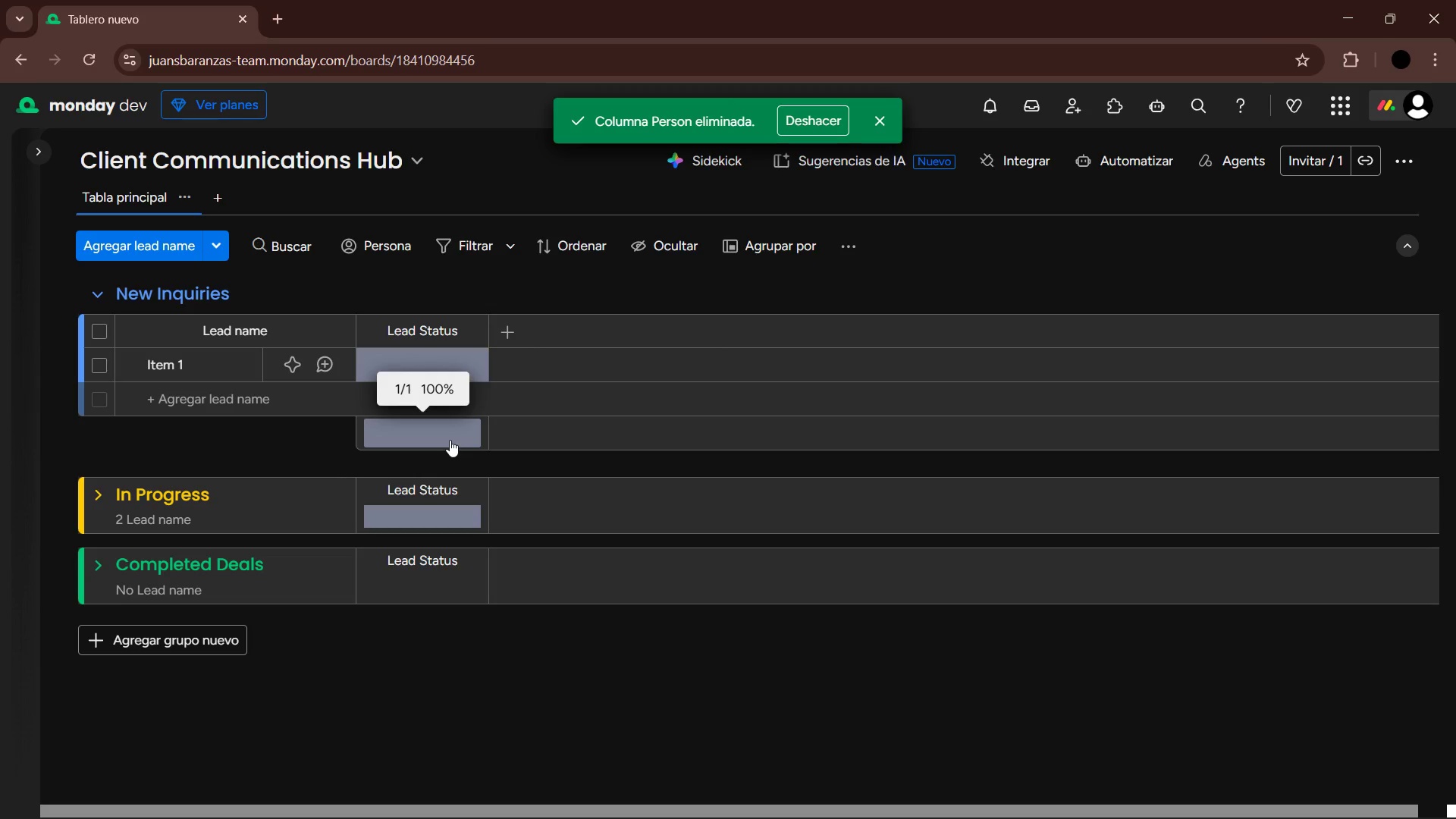 
left_click([428, 366])
 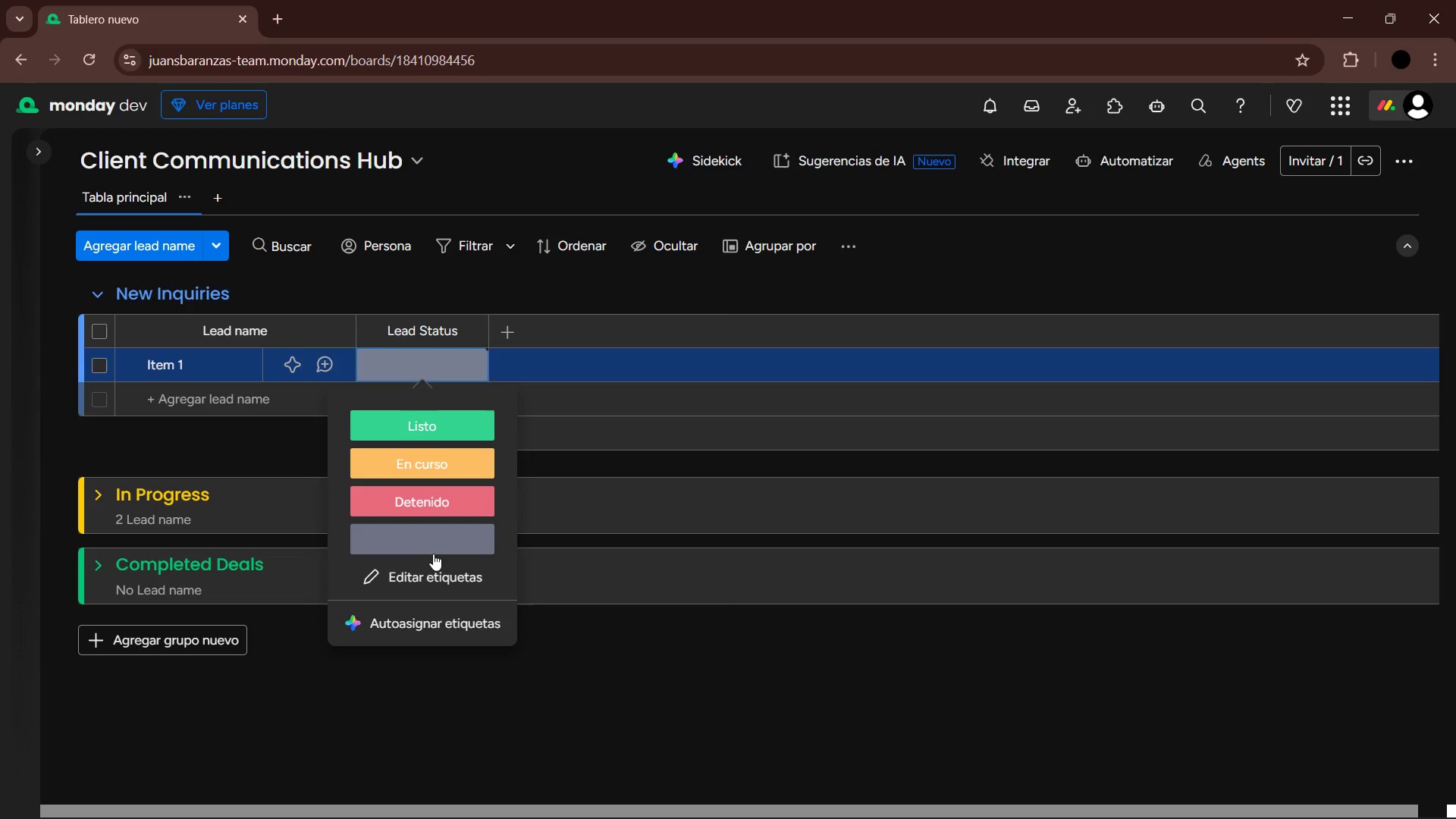 
left_click([437, 569])
 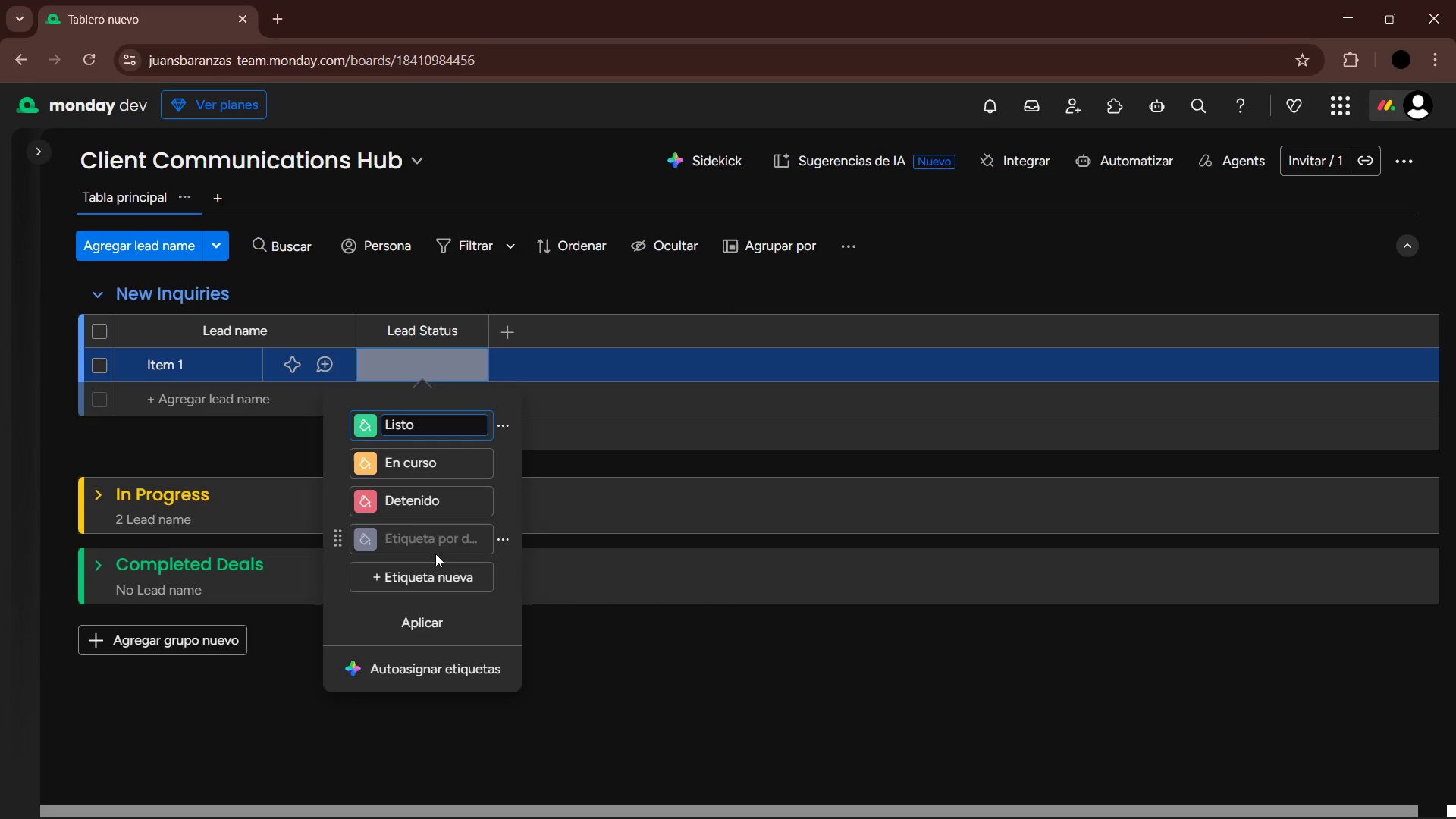 
wait(8.38)
 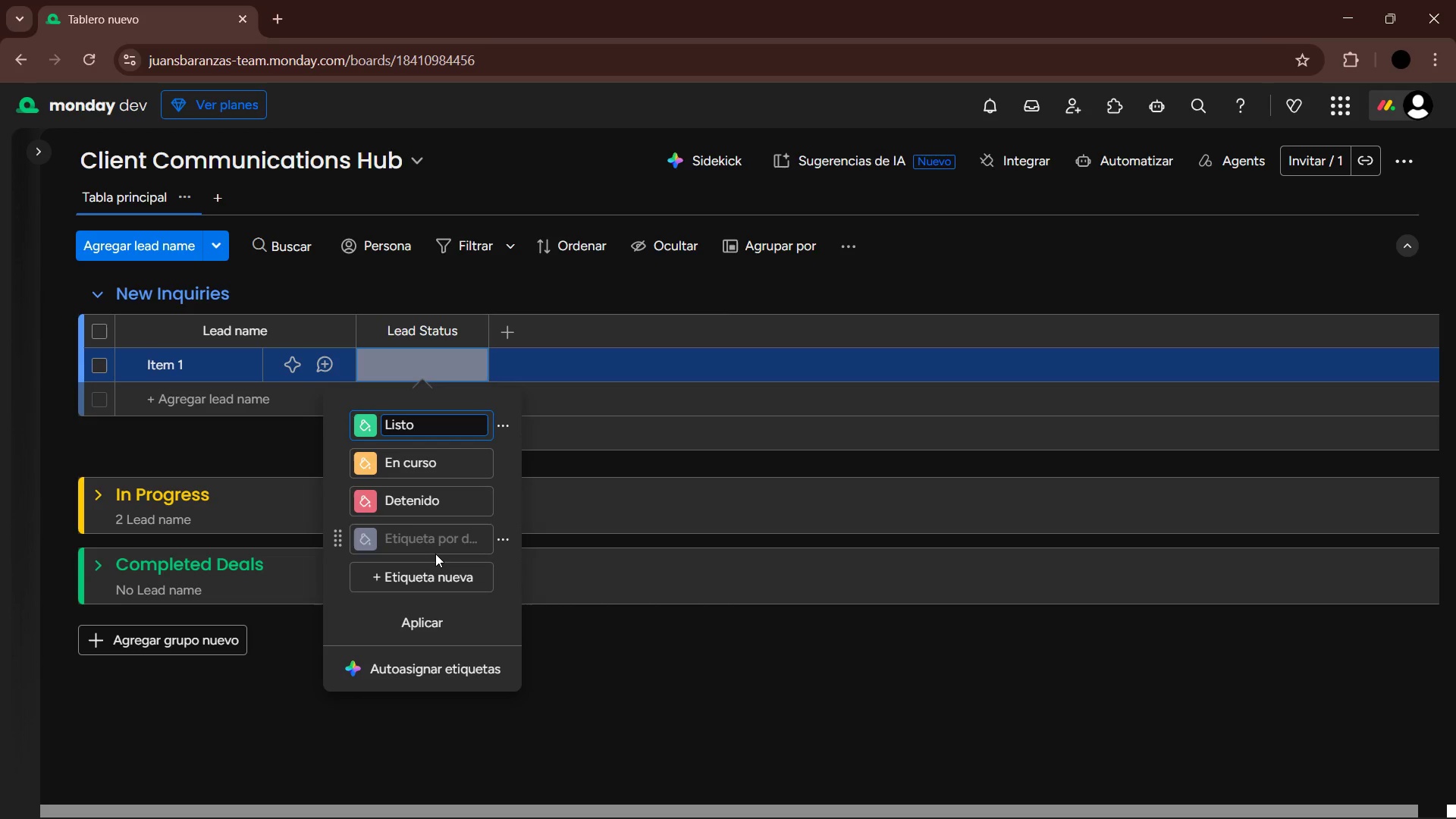 
left_click([439, 532])
 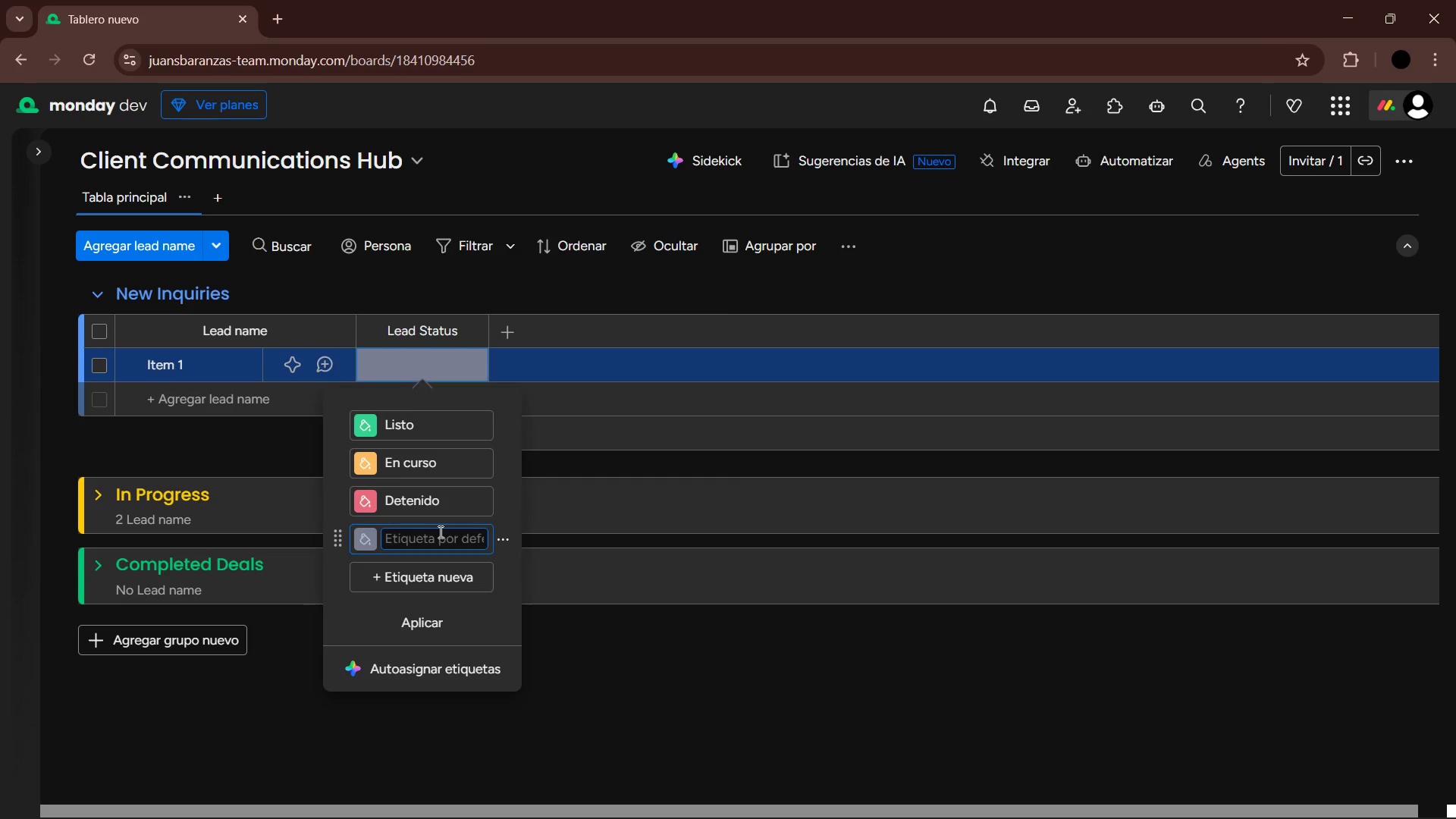 
type(Lead)
 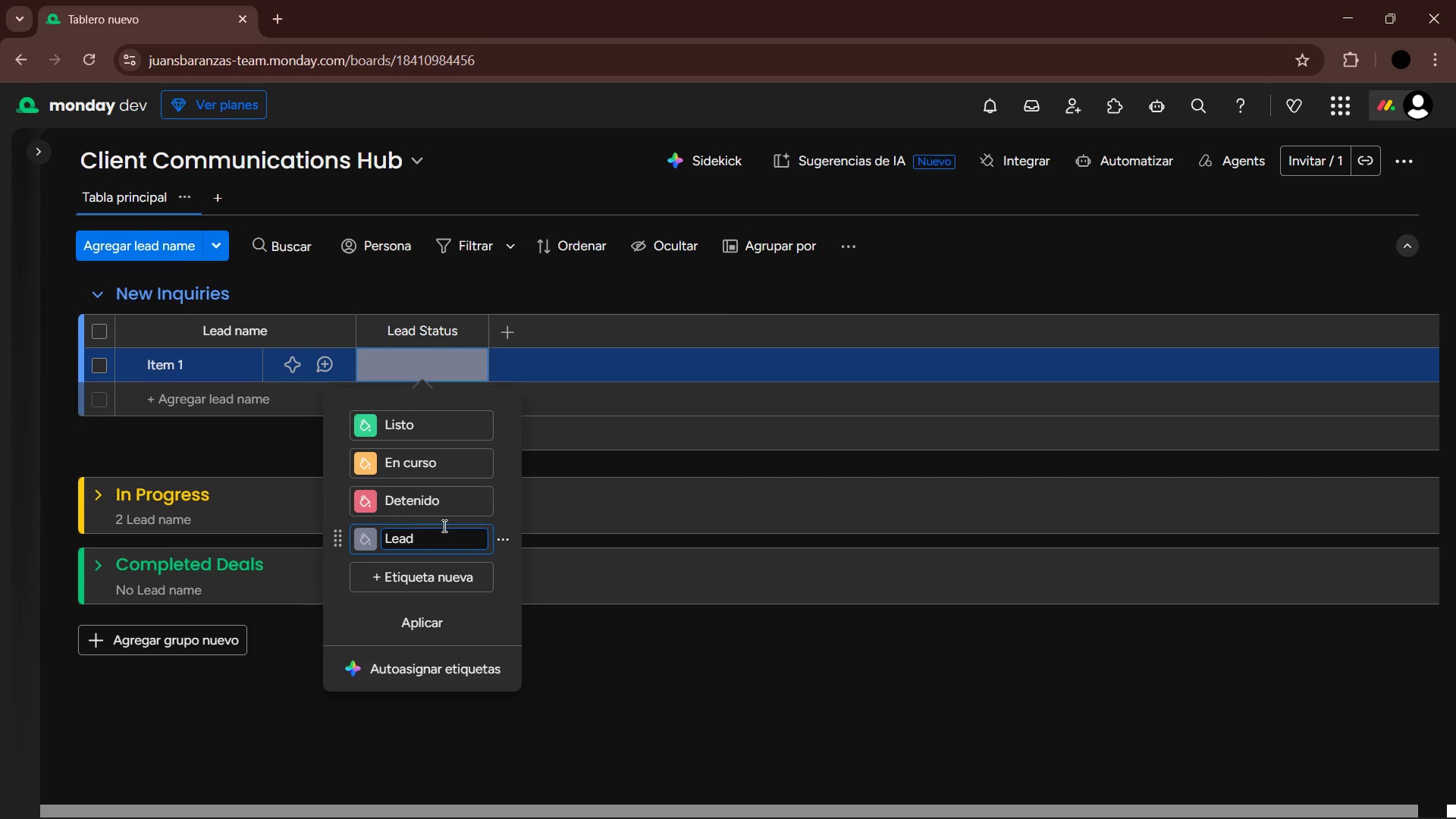 
left_click([439, 504])
 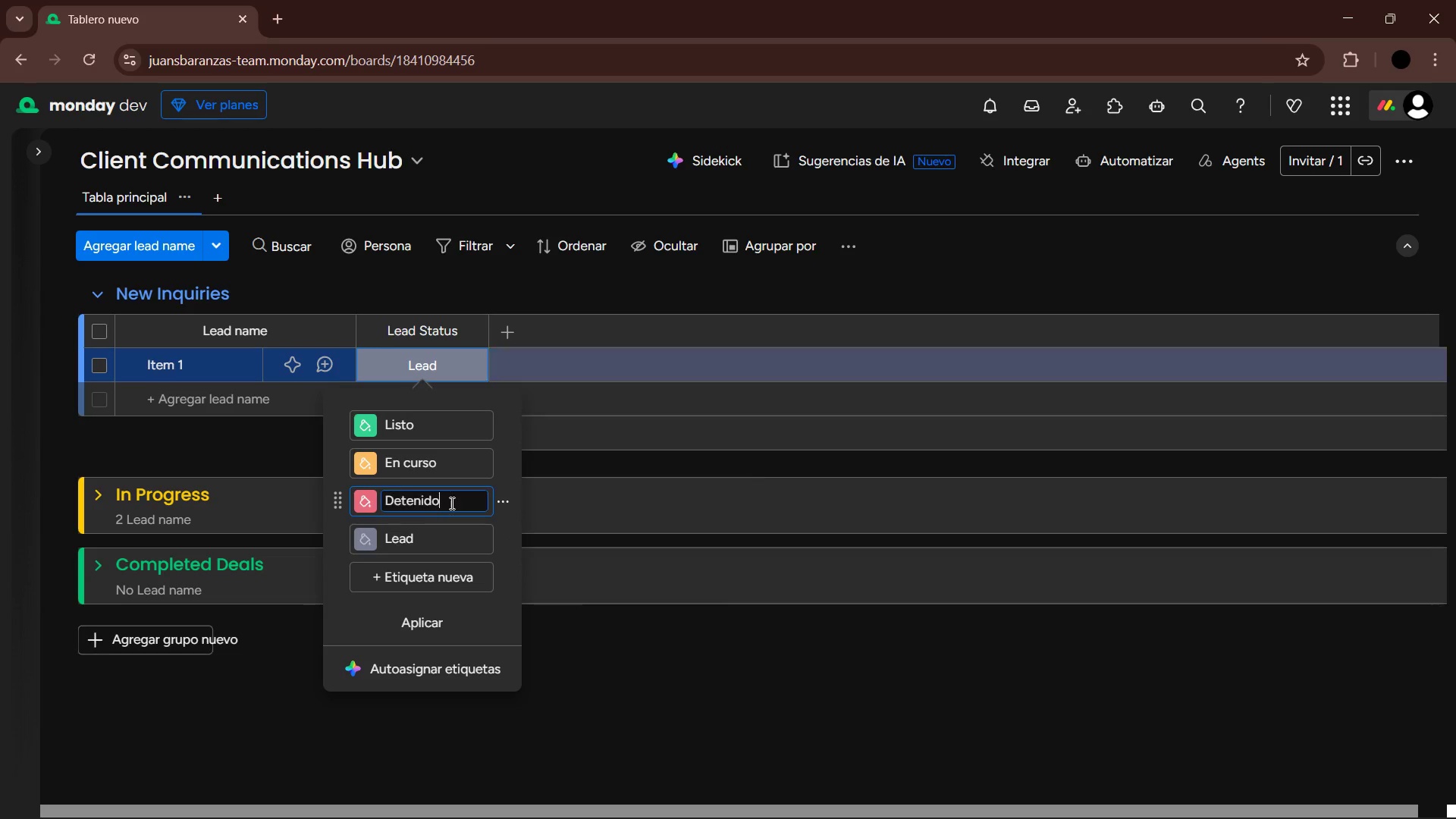 
left_click_drag(start_coordinate=[452, 503], to_coordinate=[378, 498])
 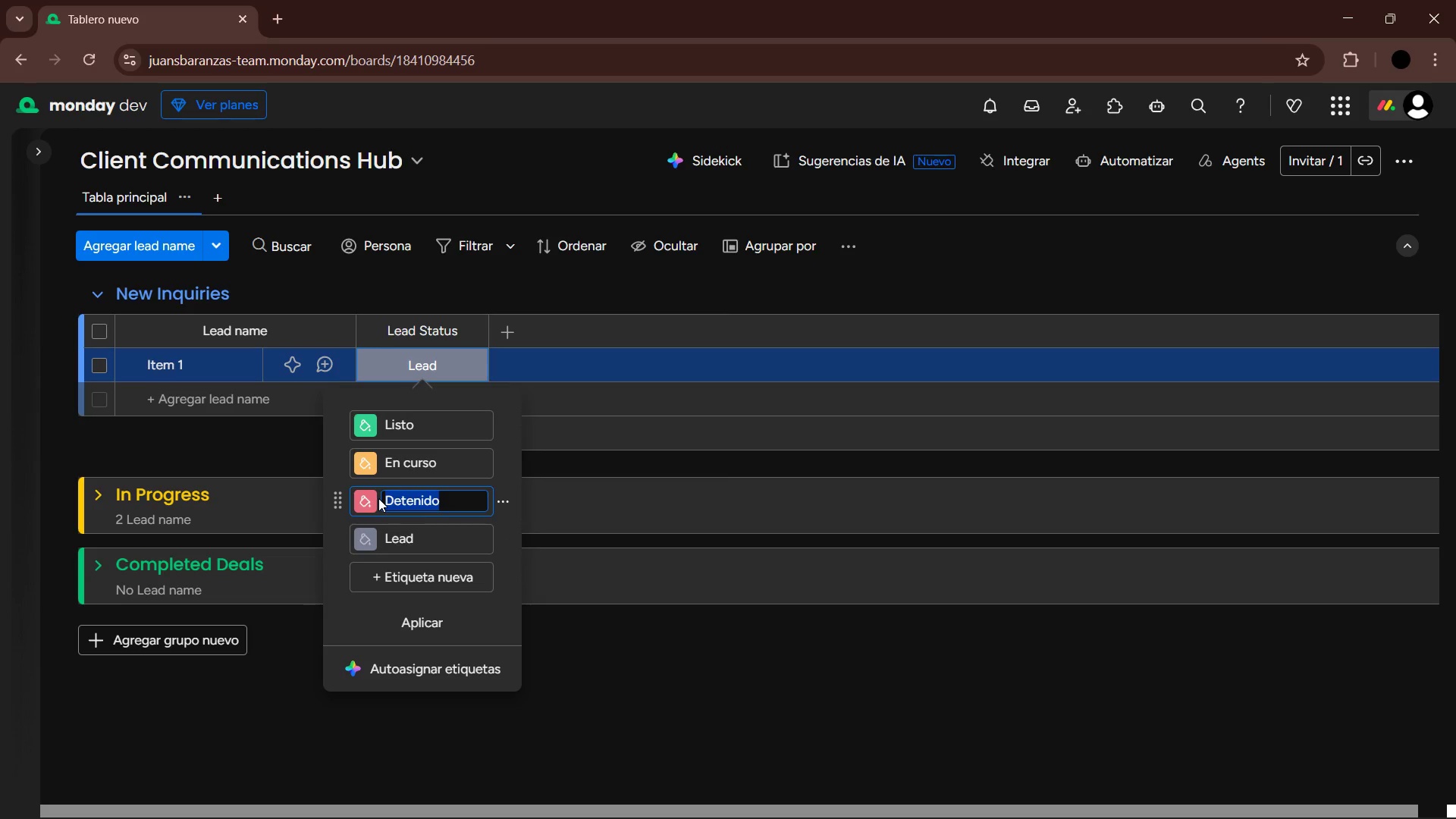 
type(Actibv)
key(Backspace)
type(ve)
key(Backspace)
key(Backspace)
type(e)
 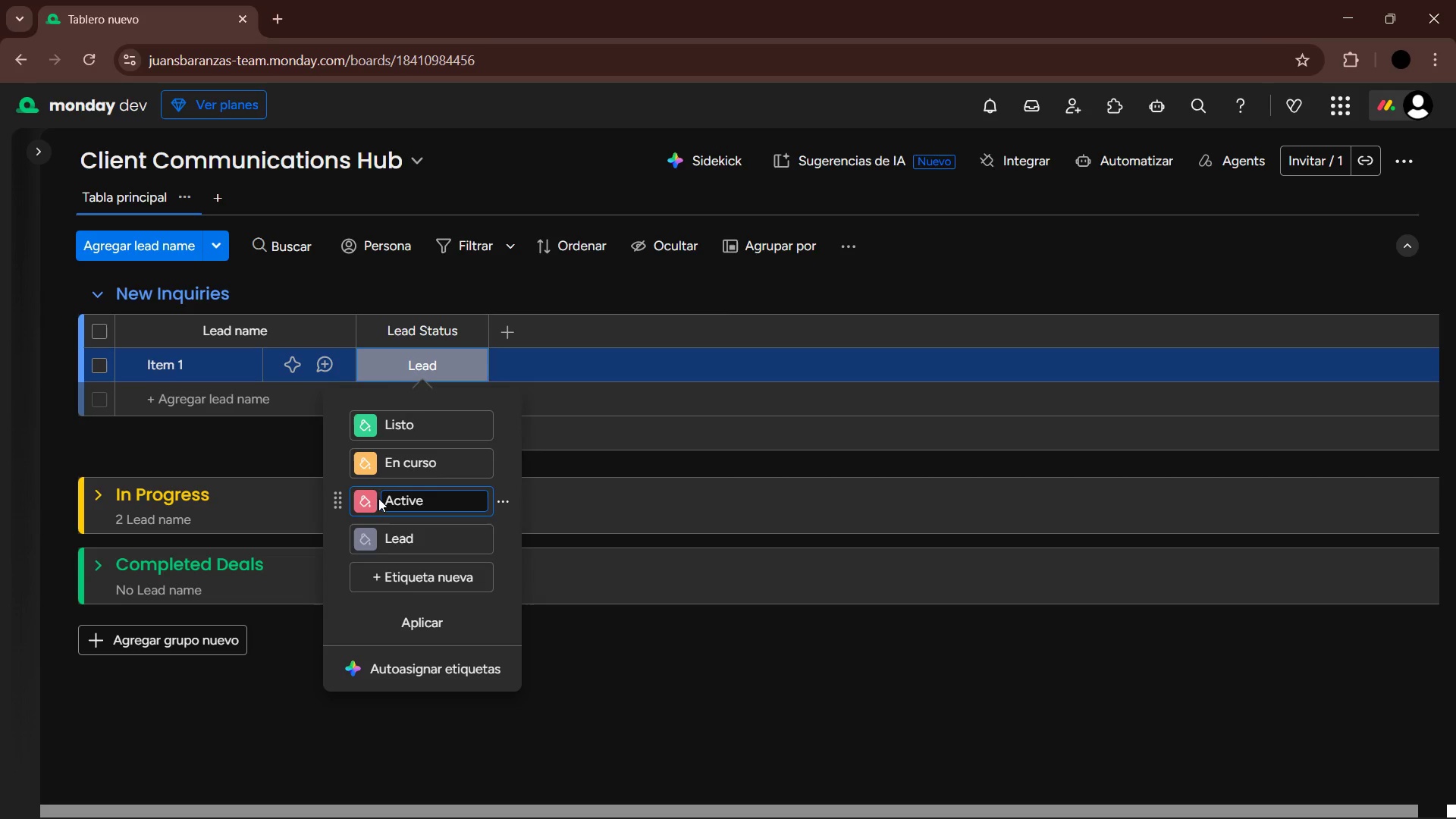 
left_click([432, 465])
 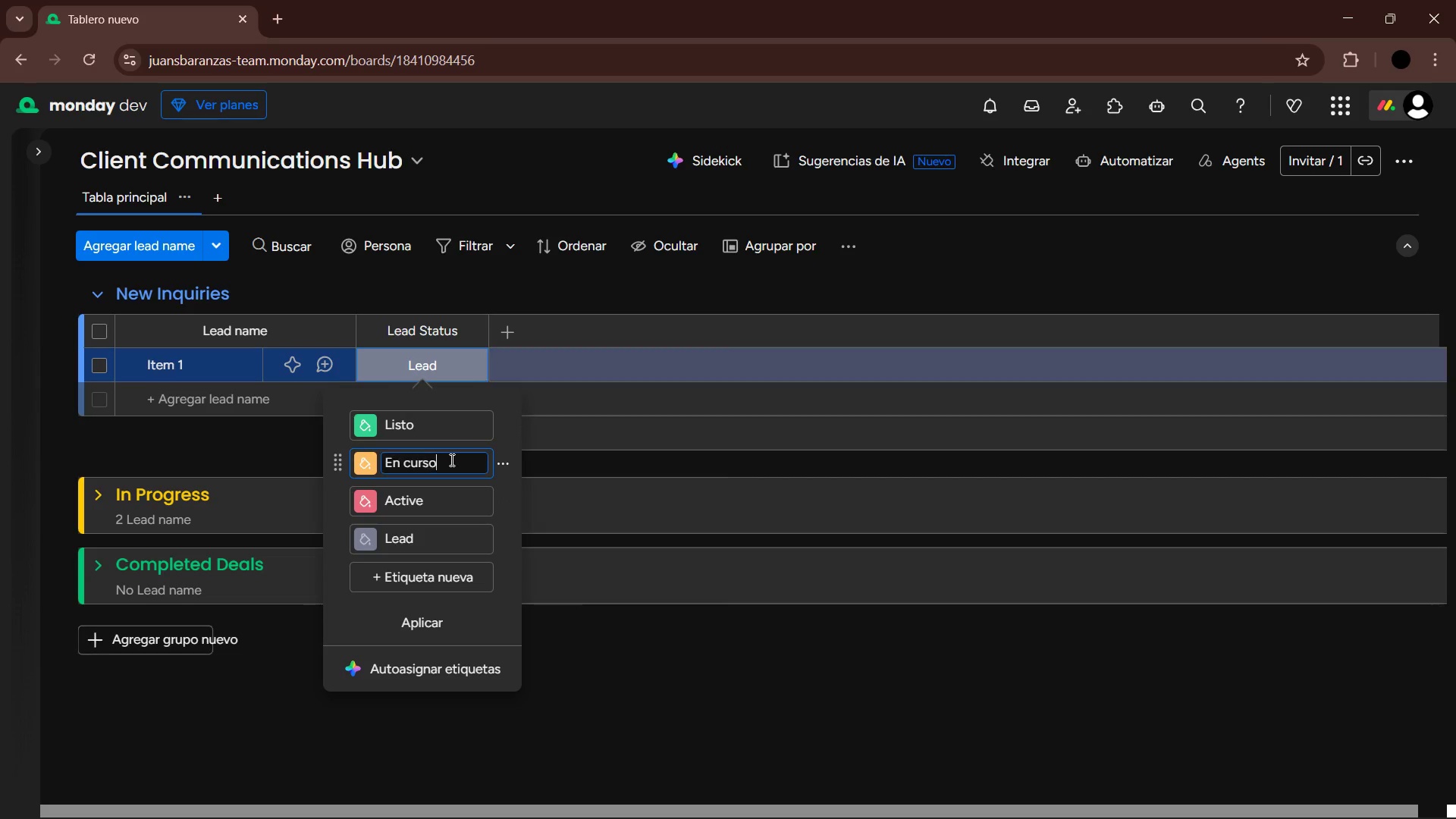 
left_click_drag(start_coordinate=[450, 460], to_coordinate=[375, 457])
 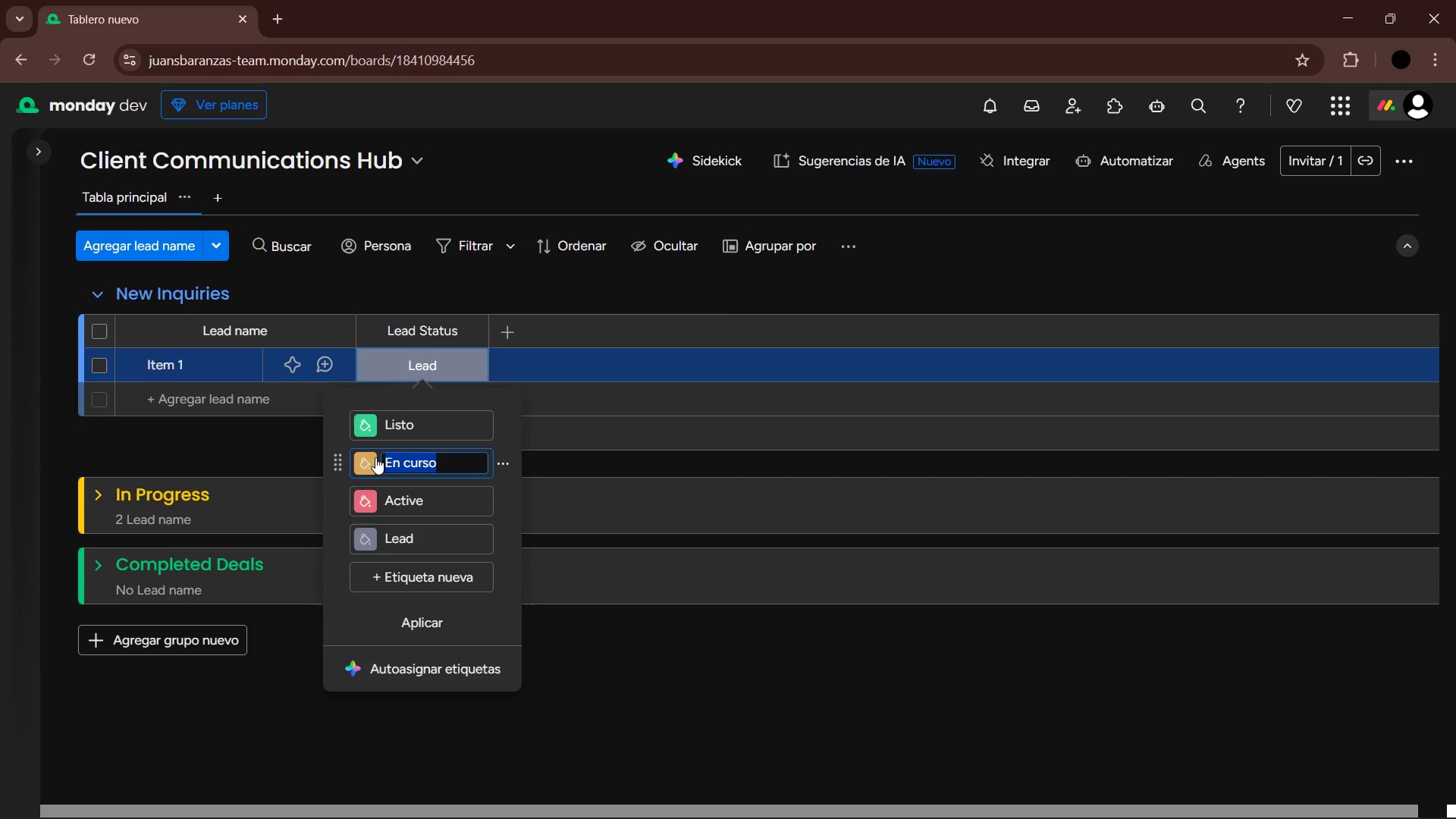 
type(Under Contract)
 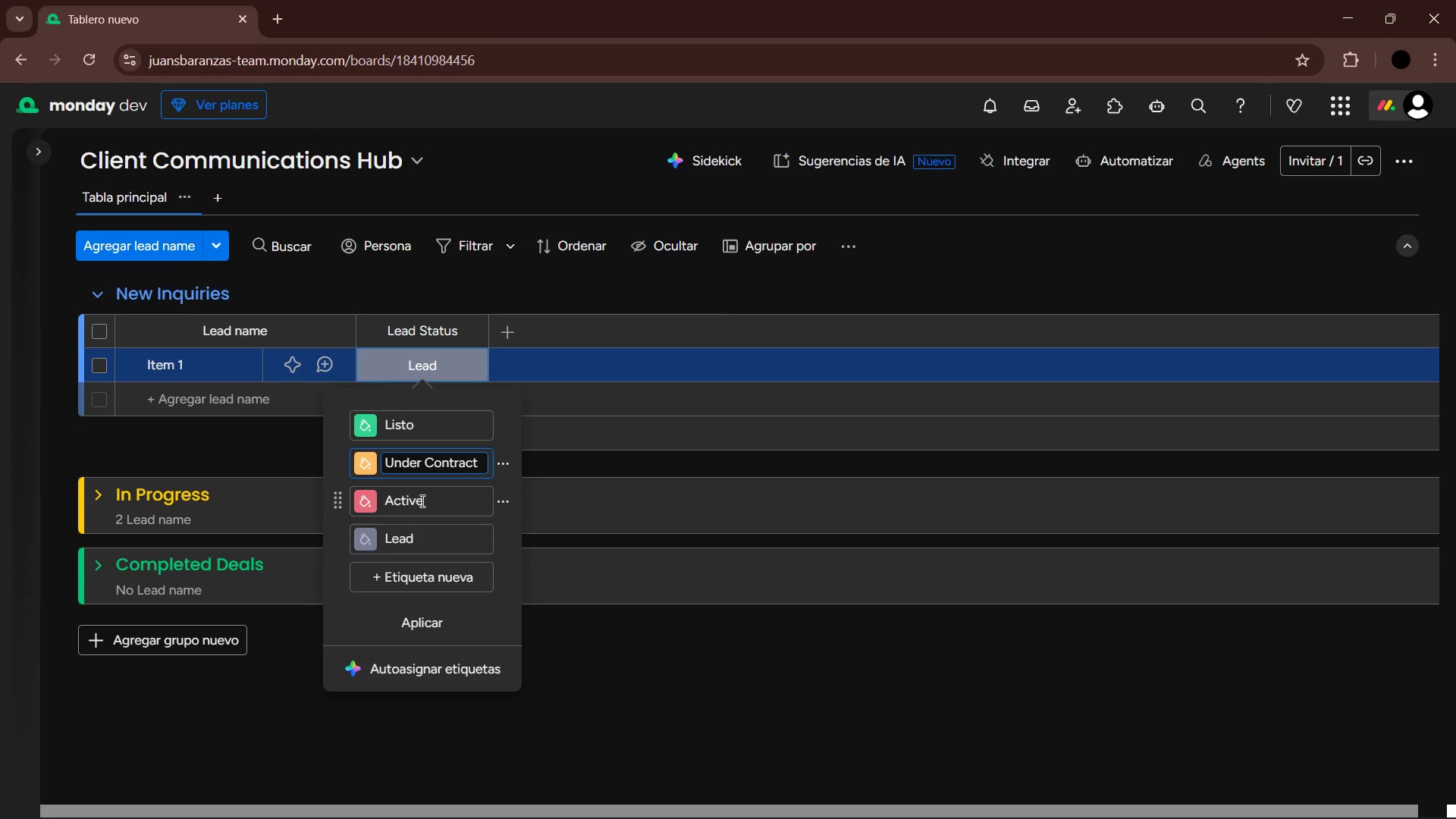 
wait(6.94)
 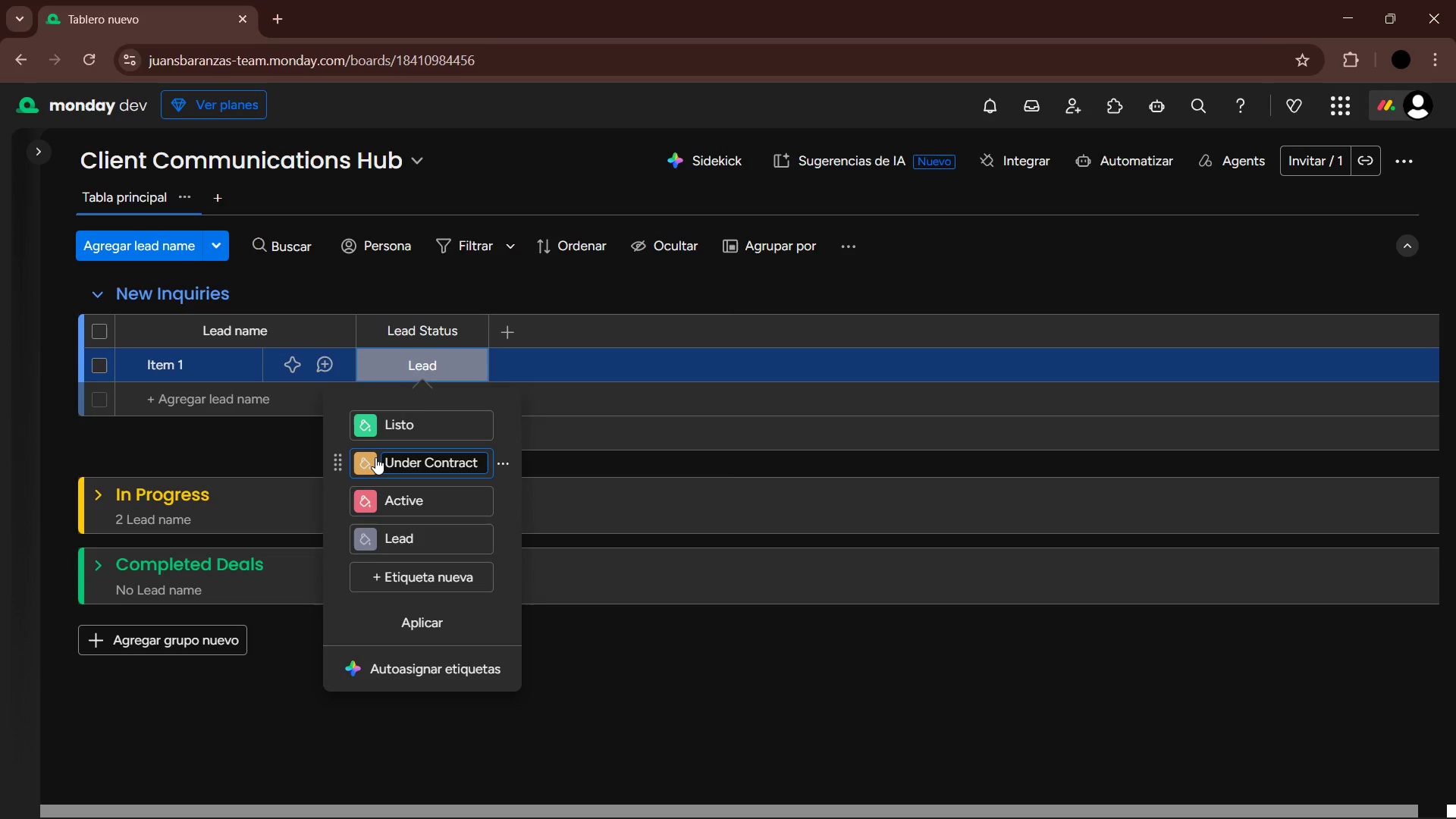 
left_click([406, 417])
 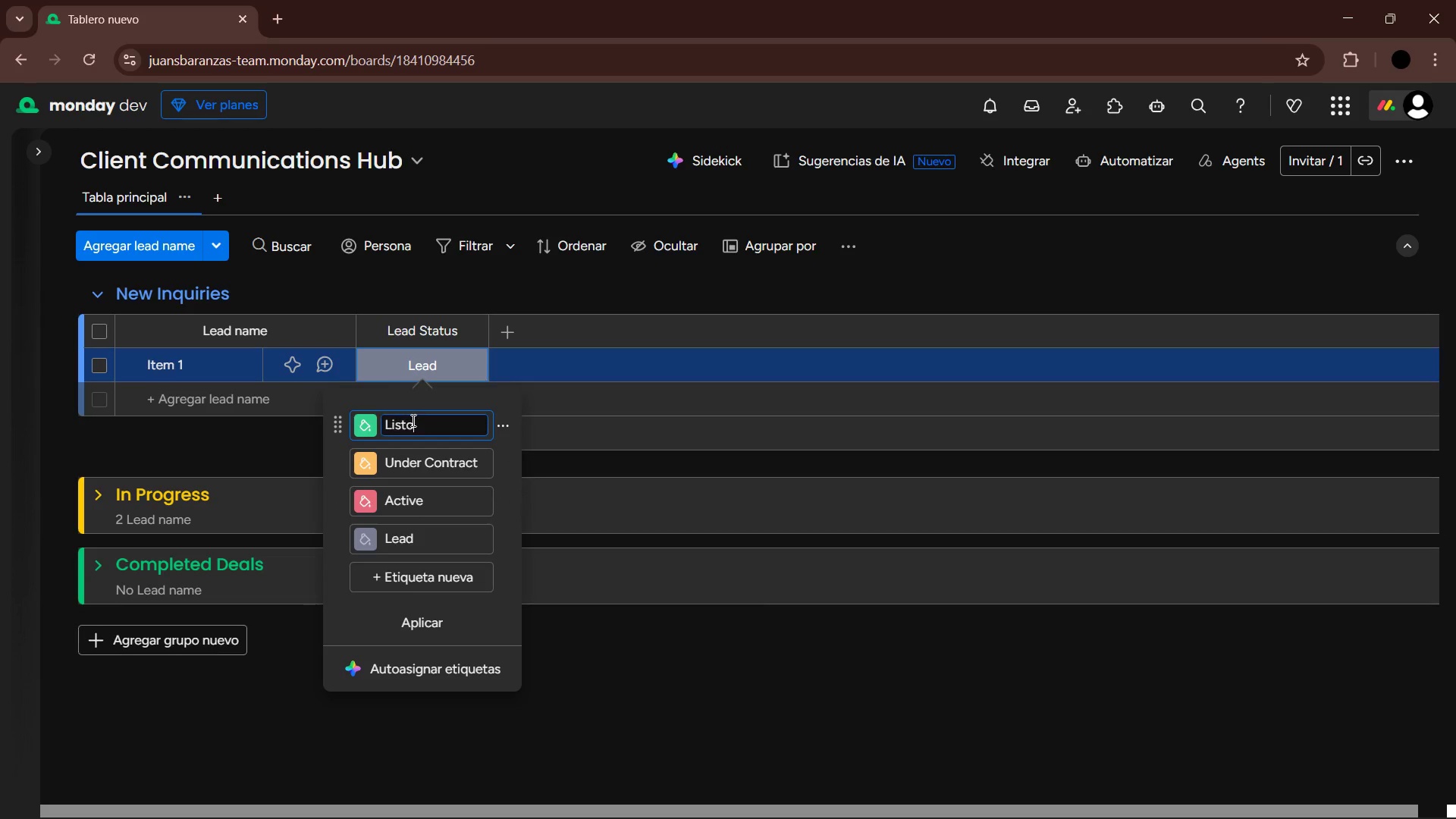 
left_click_drag(start_coordinate=[413, 420], to_coordinate=[364, 425])
 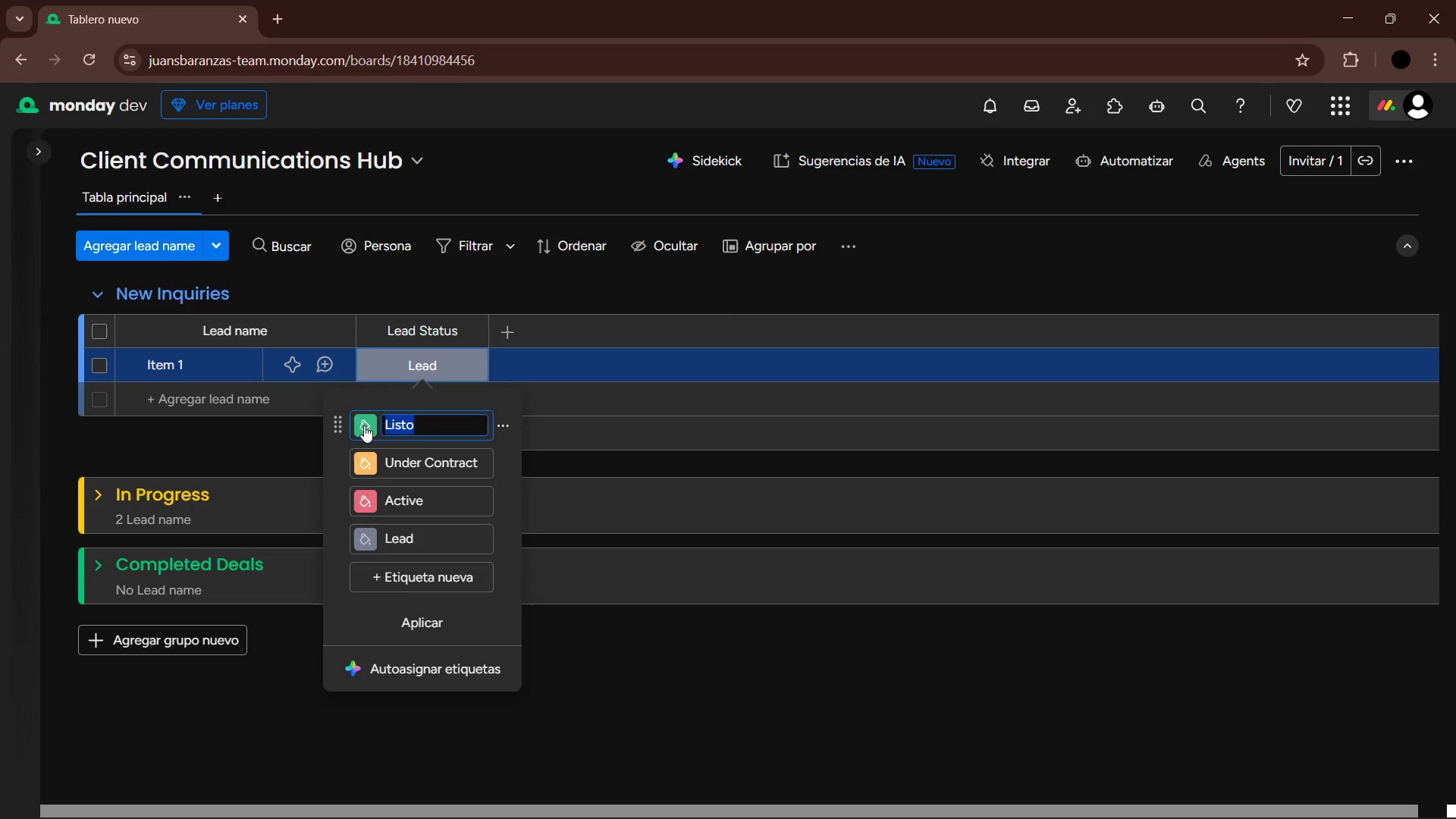 
type(Closed)
 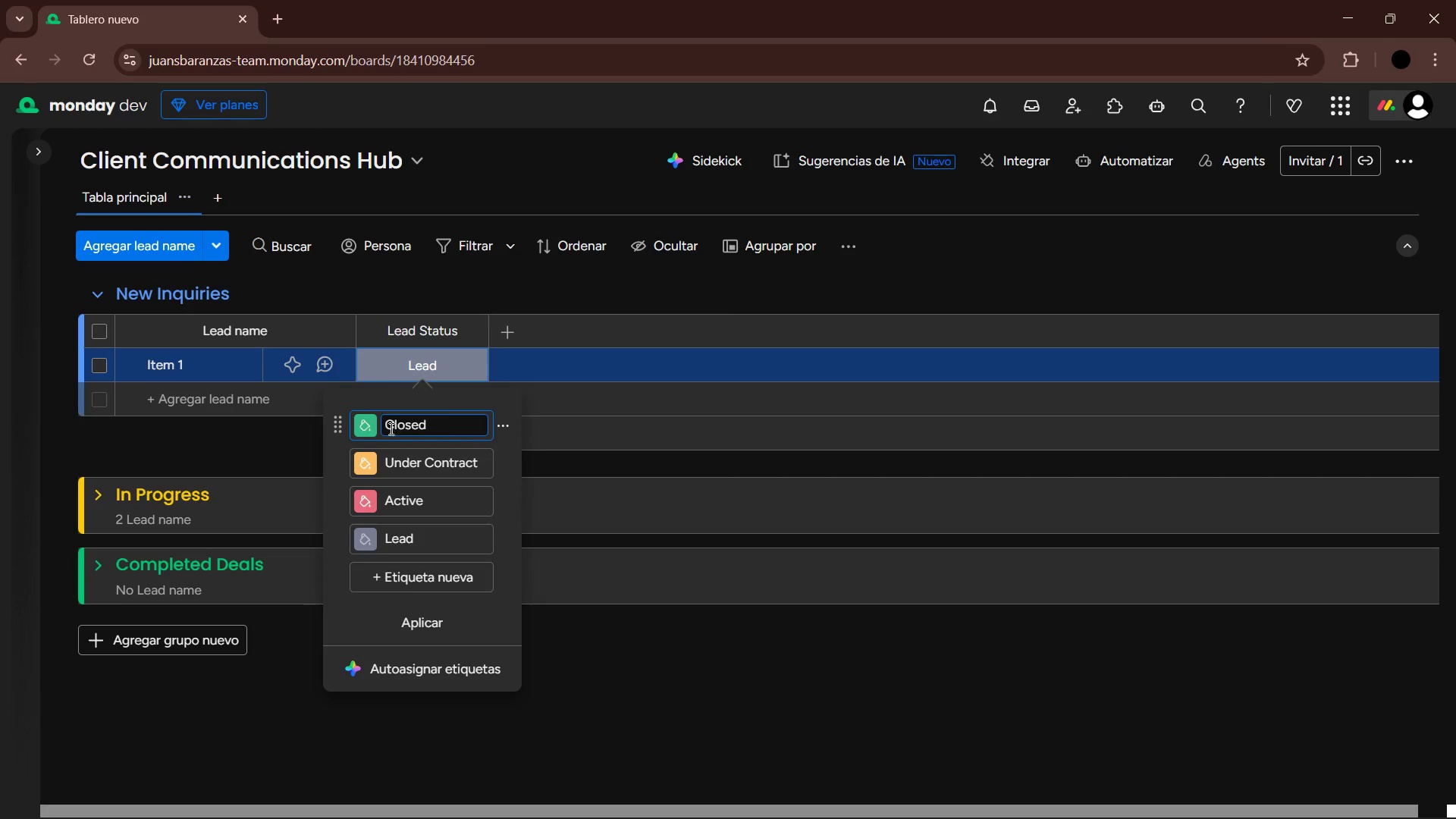 
left_click_drag(start_coordinate=[446, 423], to_coordinate=[375, 431])
 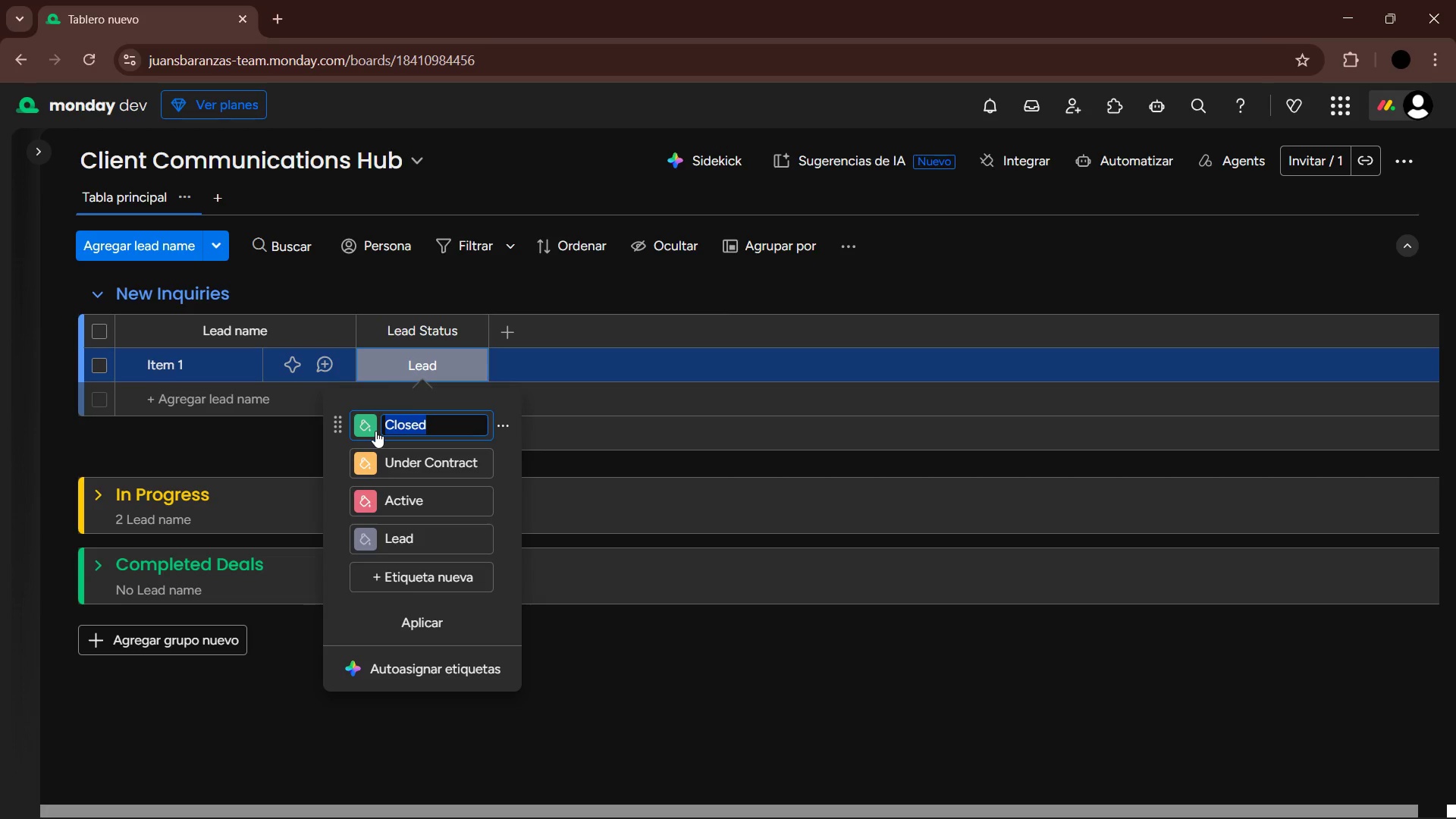 
wait(5.08)
 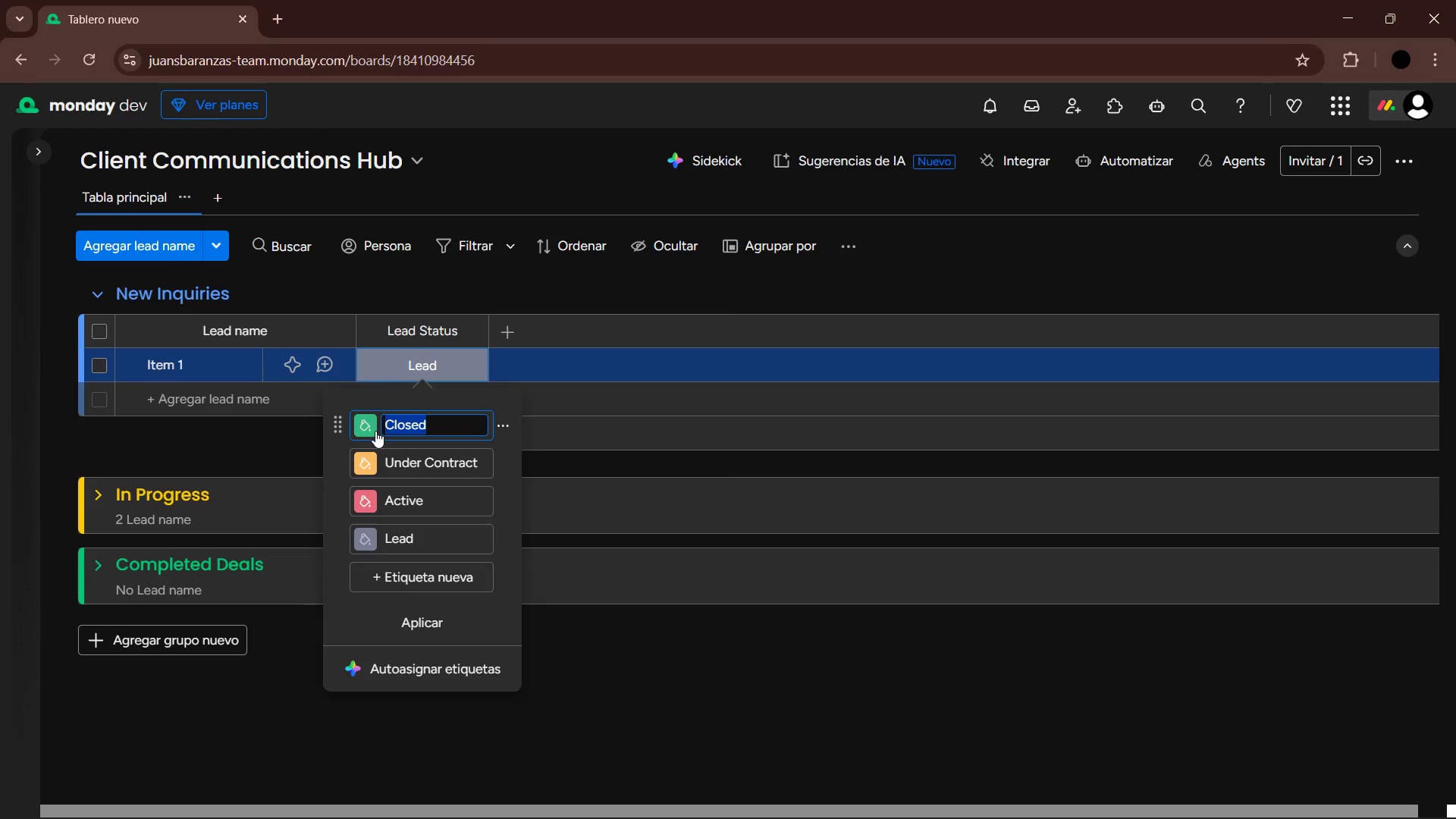 
left_click([437, 428])
 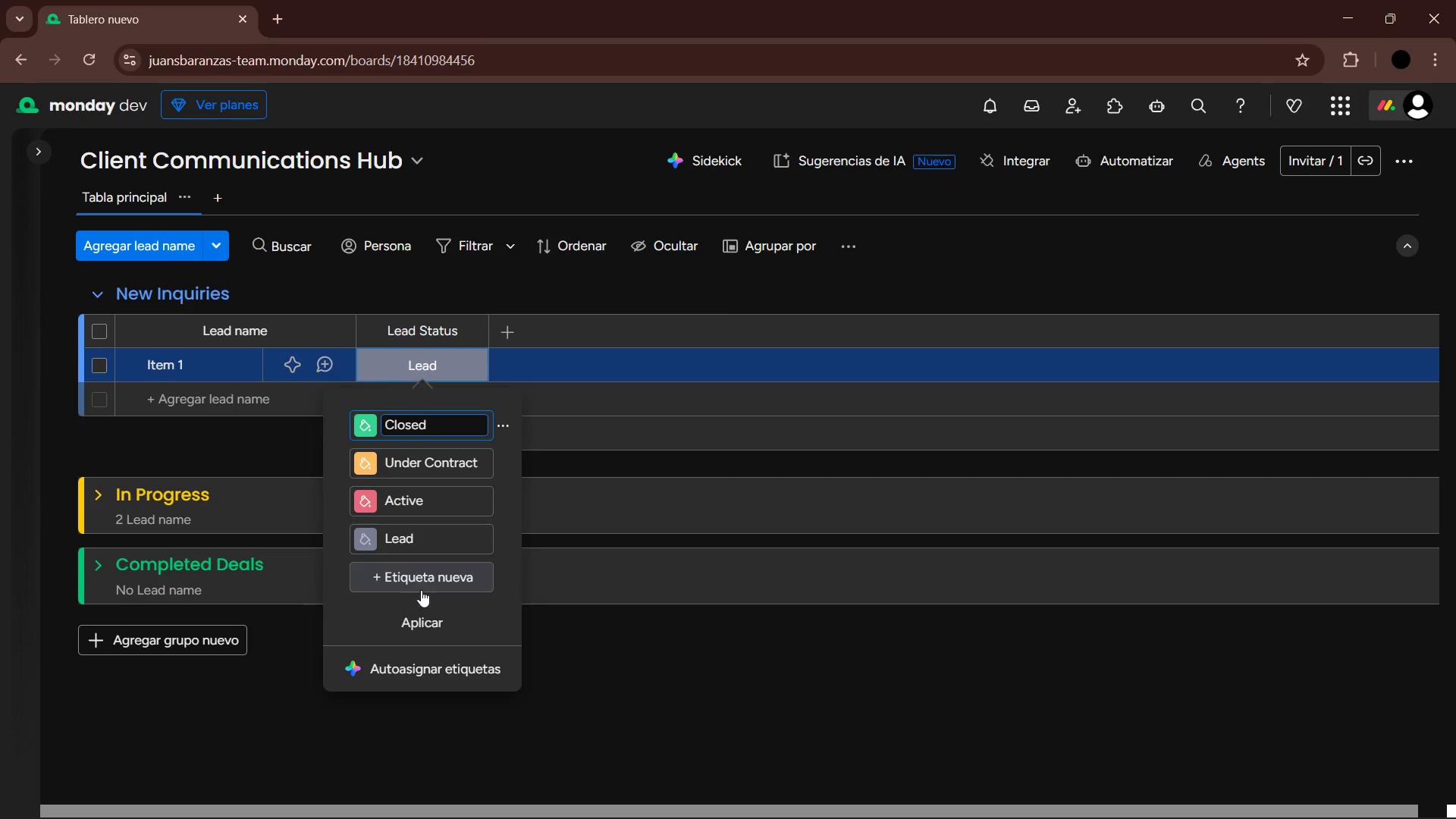 
left_click([424, 584])
 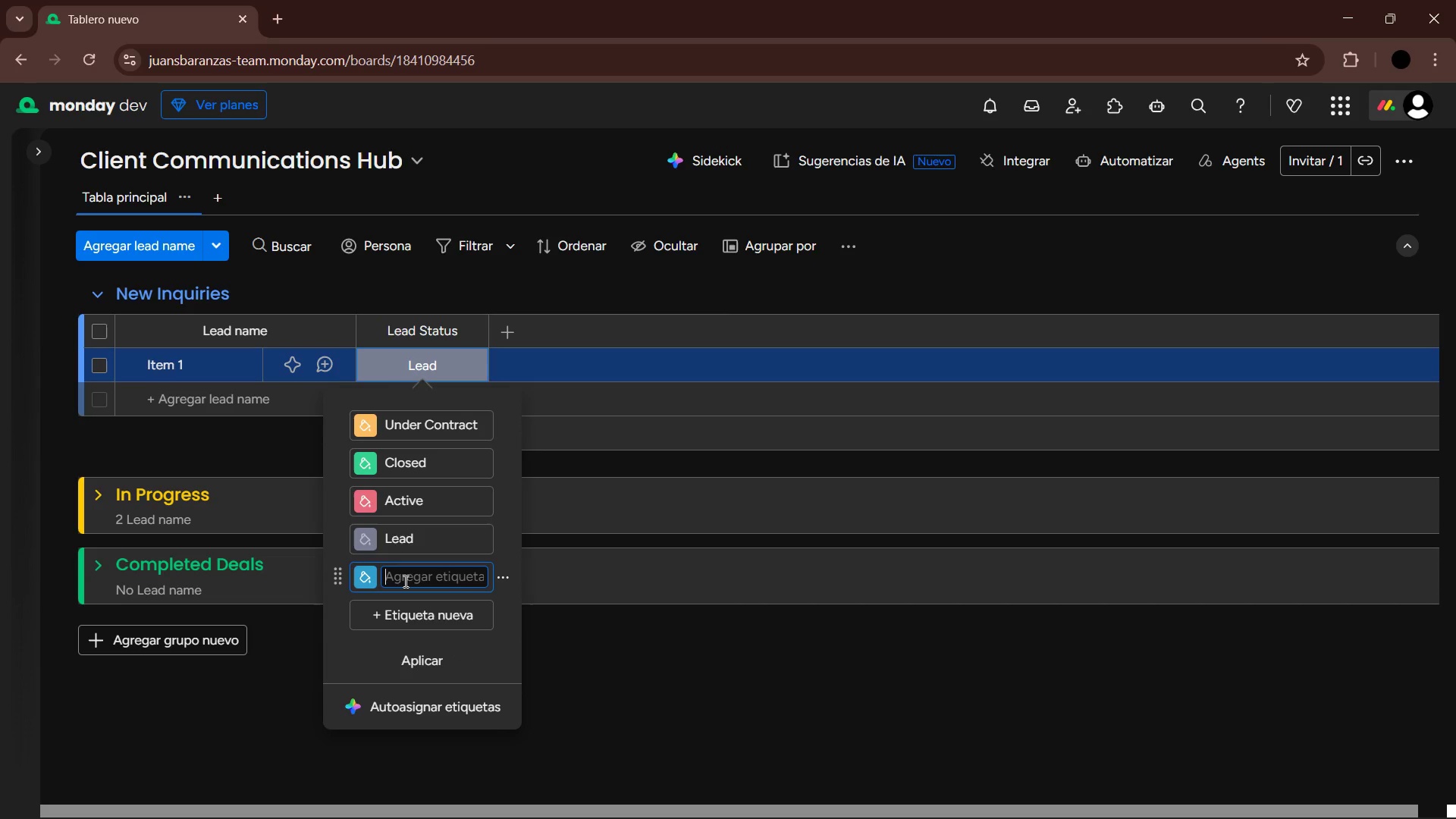 
type(Need )
key(Backspace)
type(s Attention)
 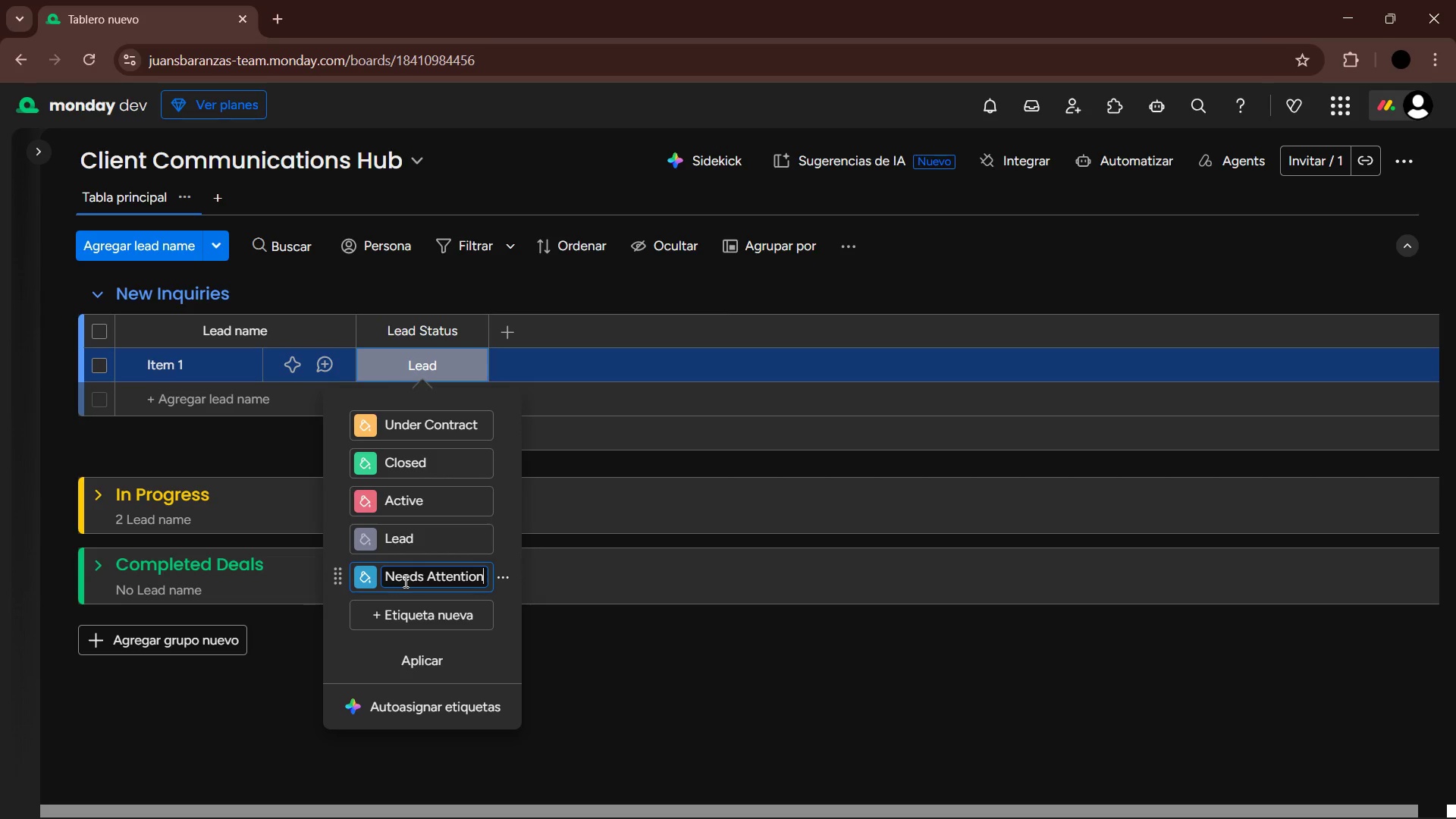 
key(Enter)
 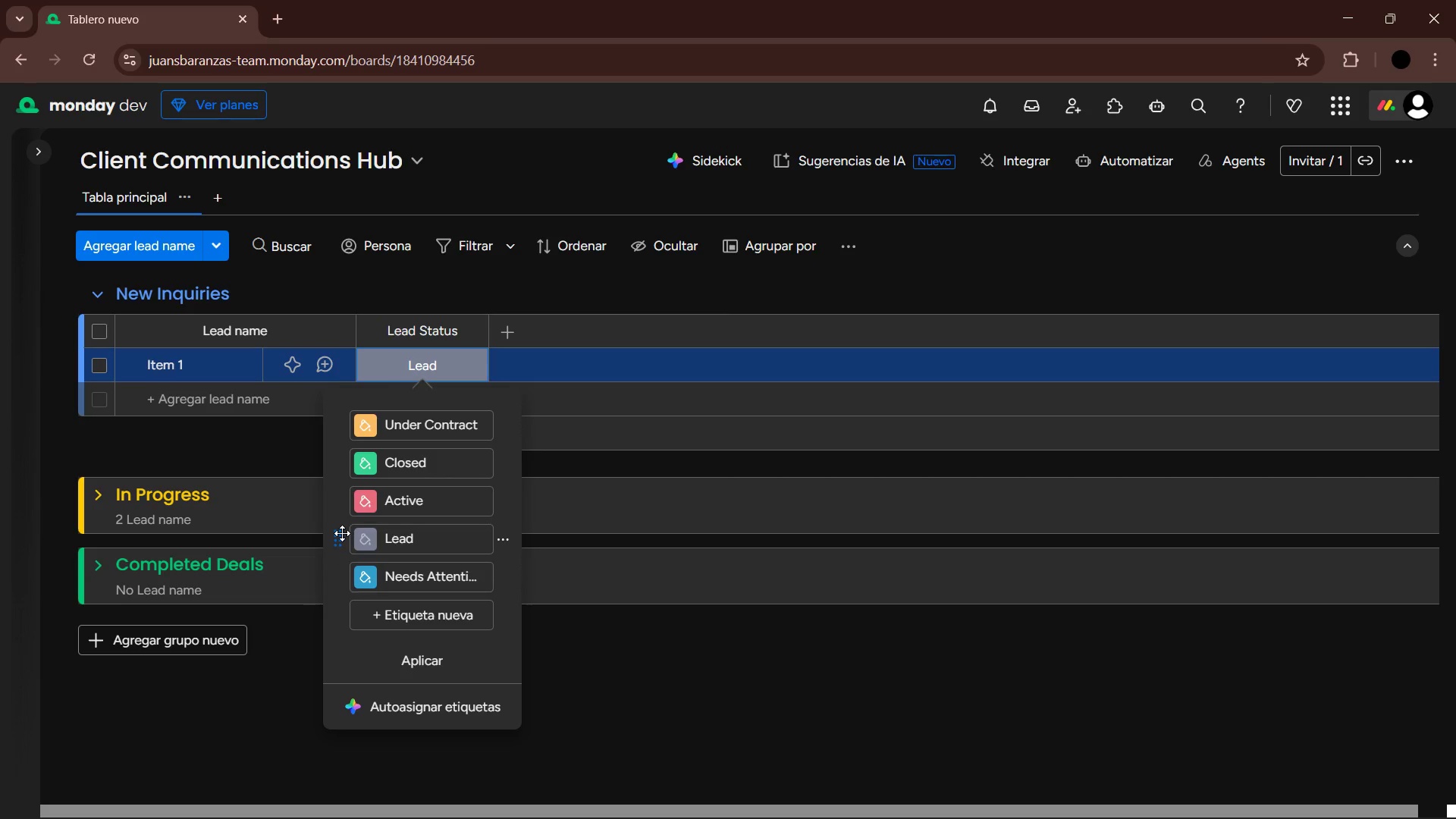 
left_click_drag(start_coordinate=[342, 533], to_coordinate=[344, 423])
 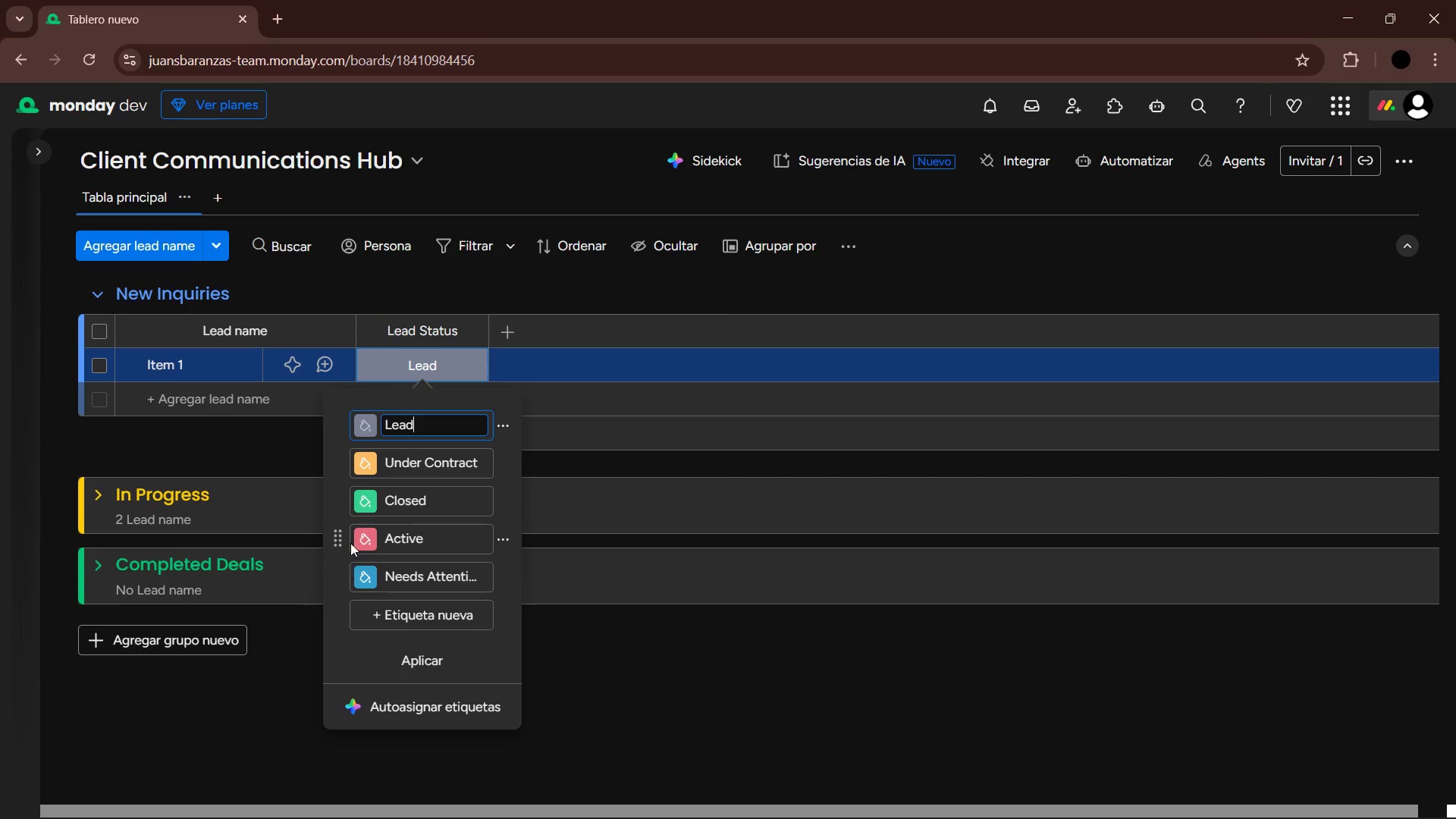 
wait(8.61)
 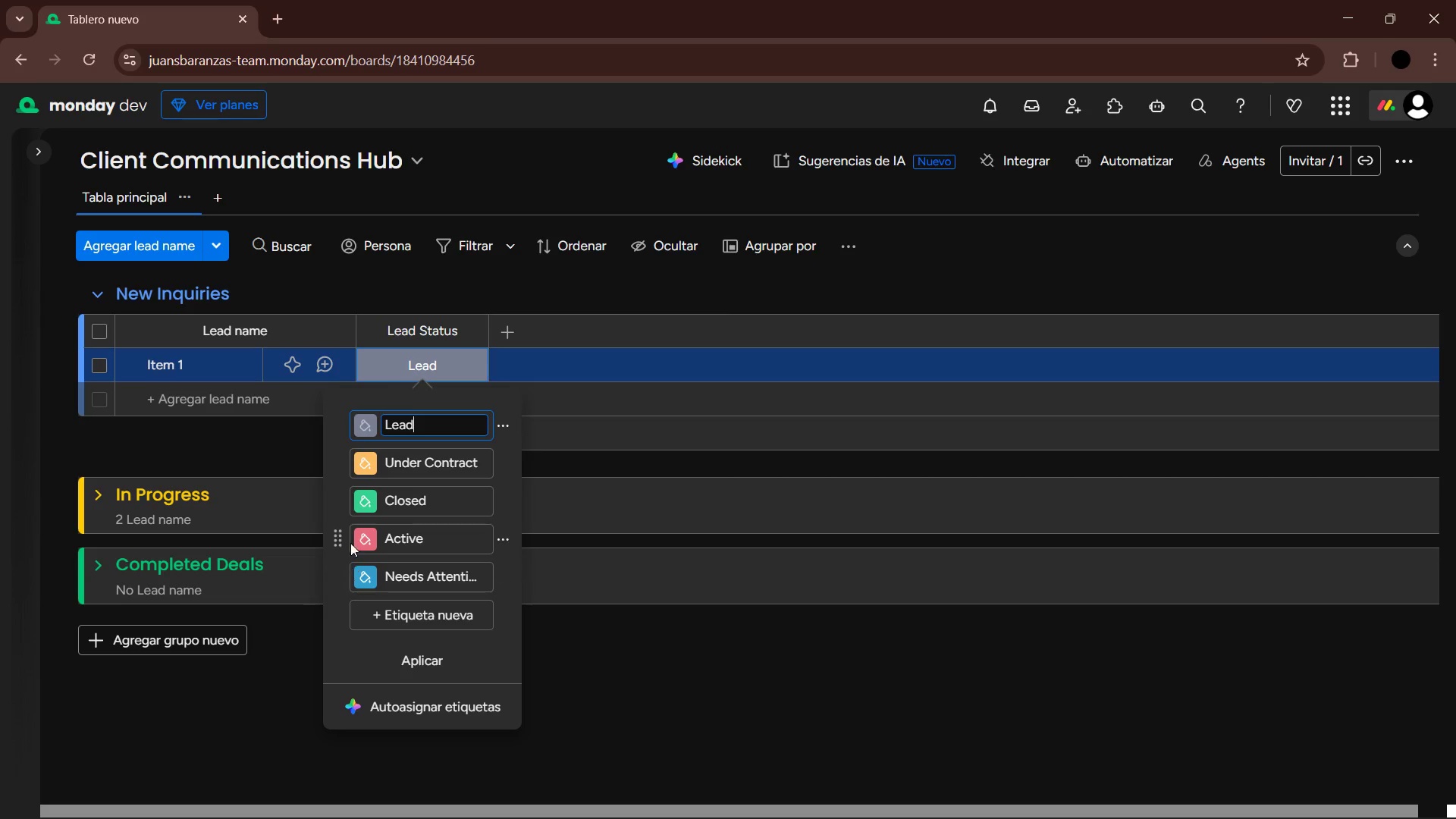 
left_click([368, 538])
 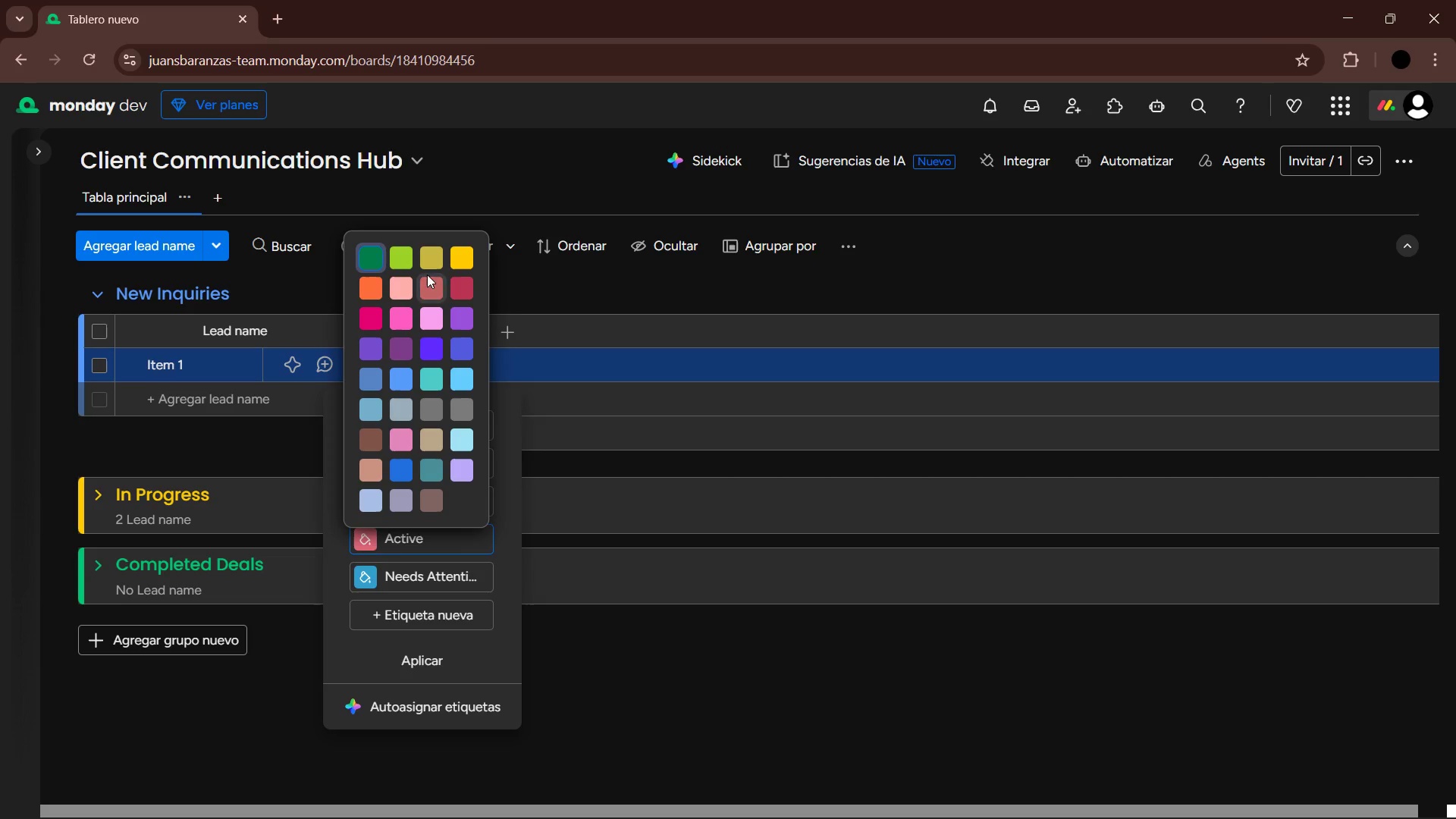 
left_click([401, 465])
 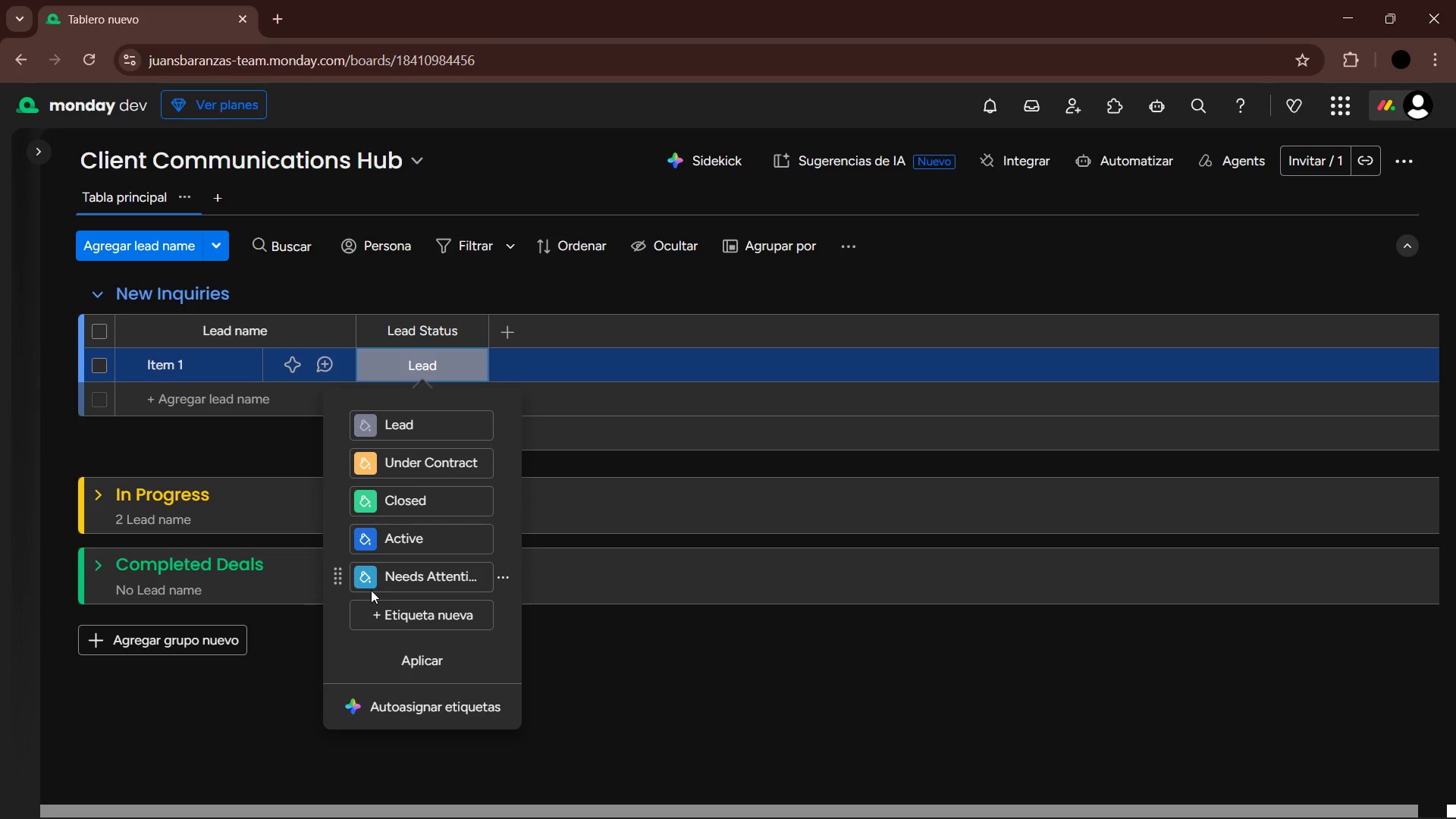 
left_click([368, 582])
 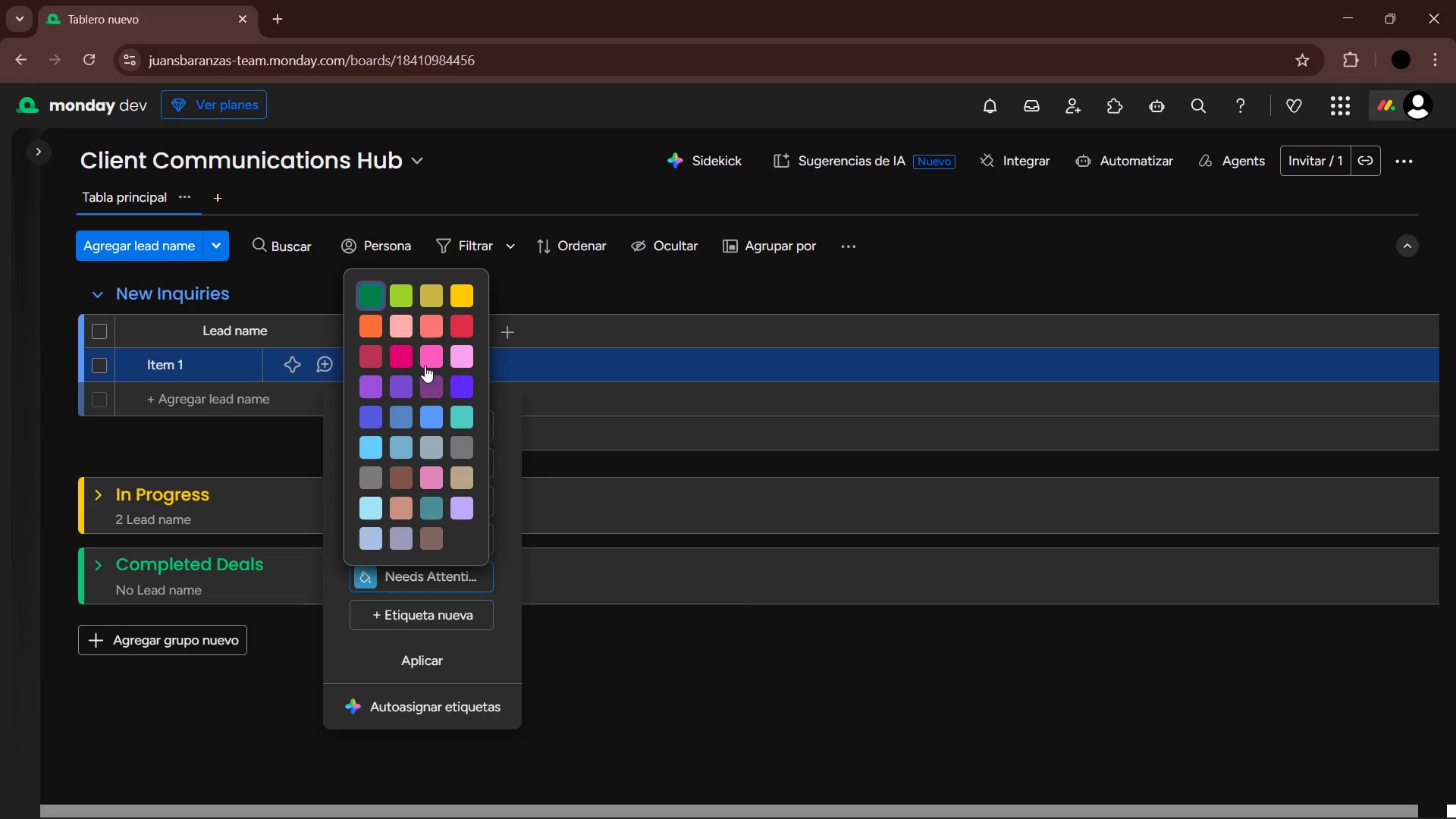 
left_click([376, 323])
 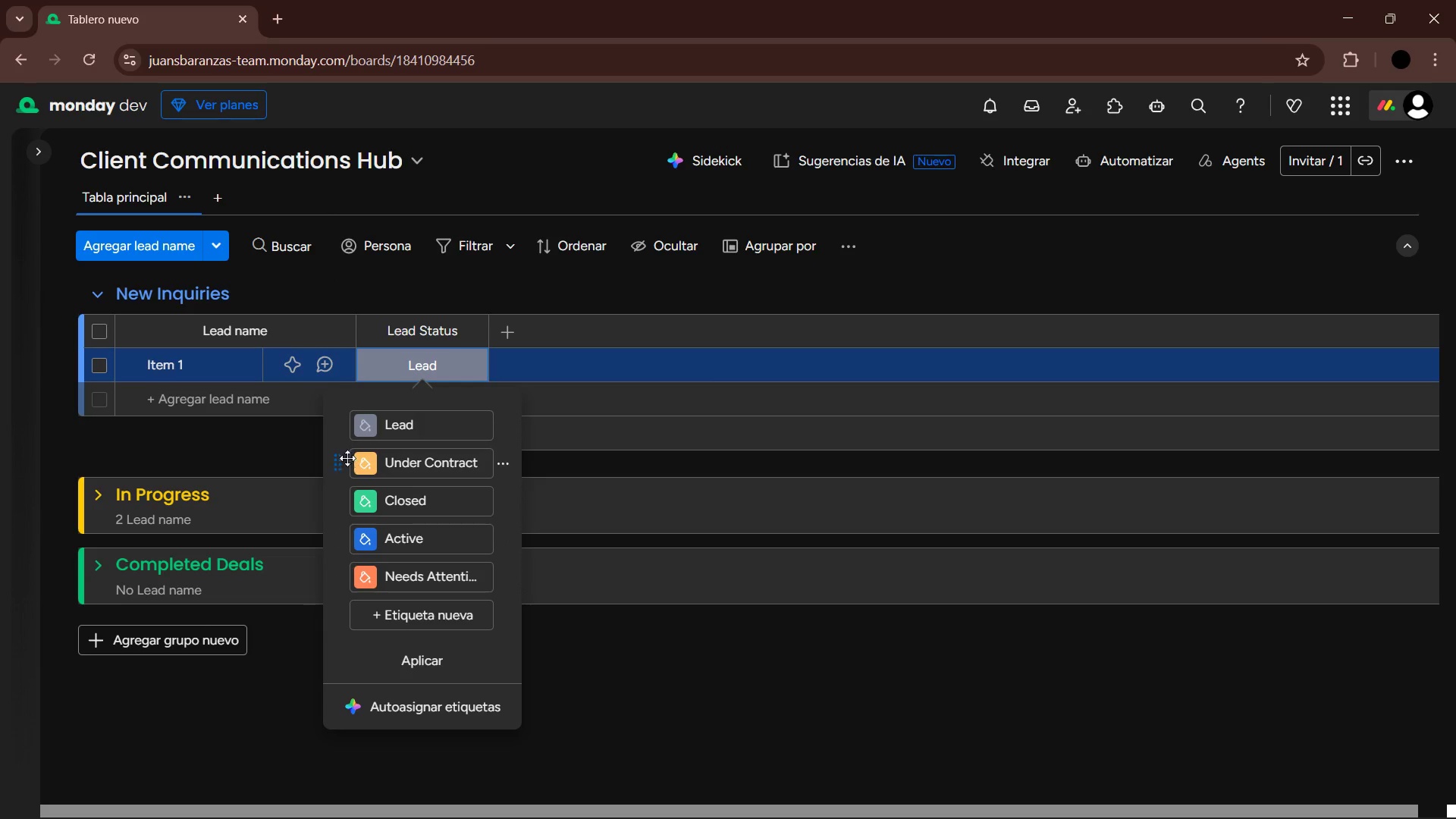 
left_click_drag(start_coordinate=[344, 465], to_coordinate=[350, 588])
 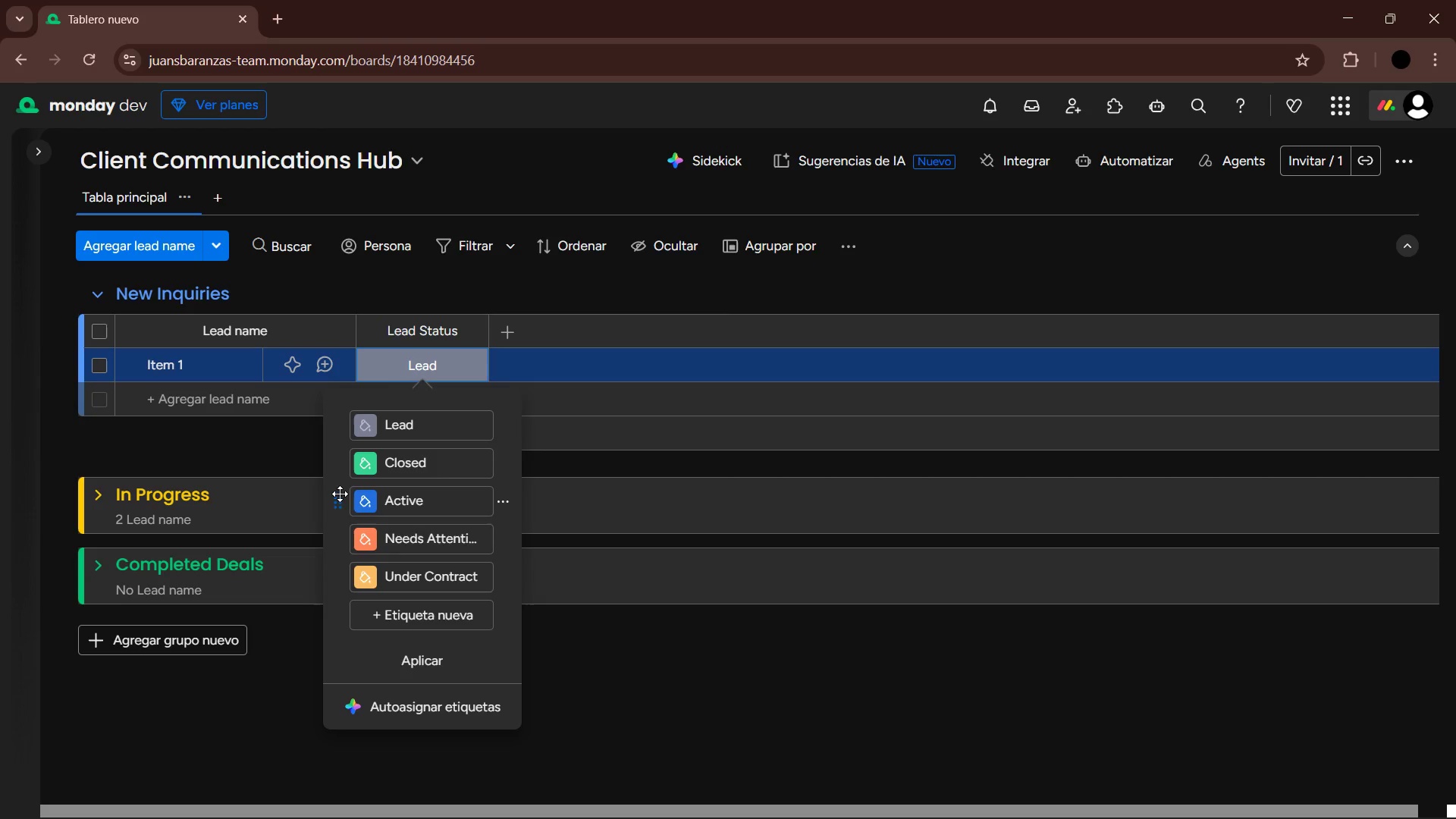 
left_click_drag(start_coordinate=[338, 499], to_coordinate=[337, 452])
 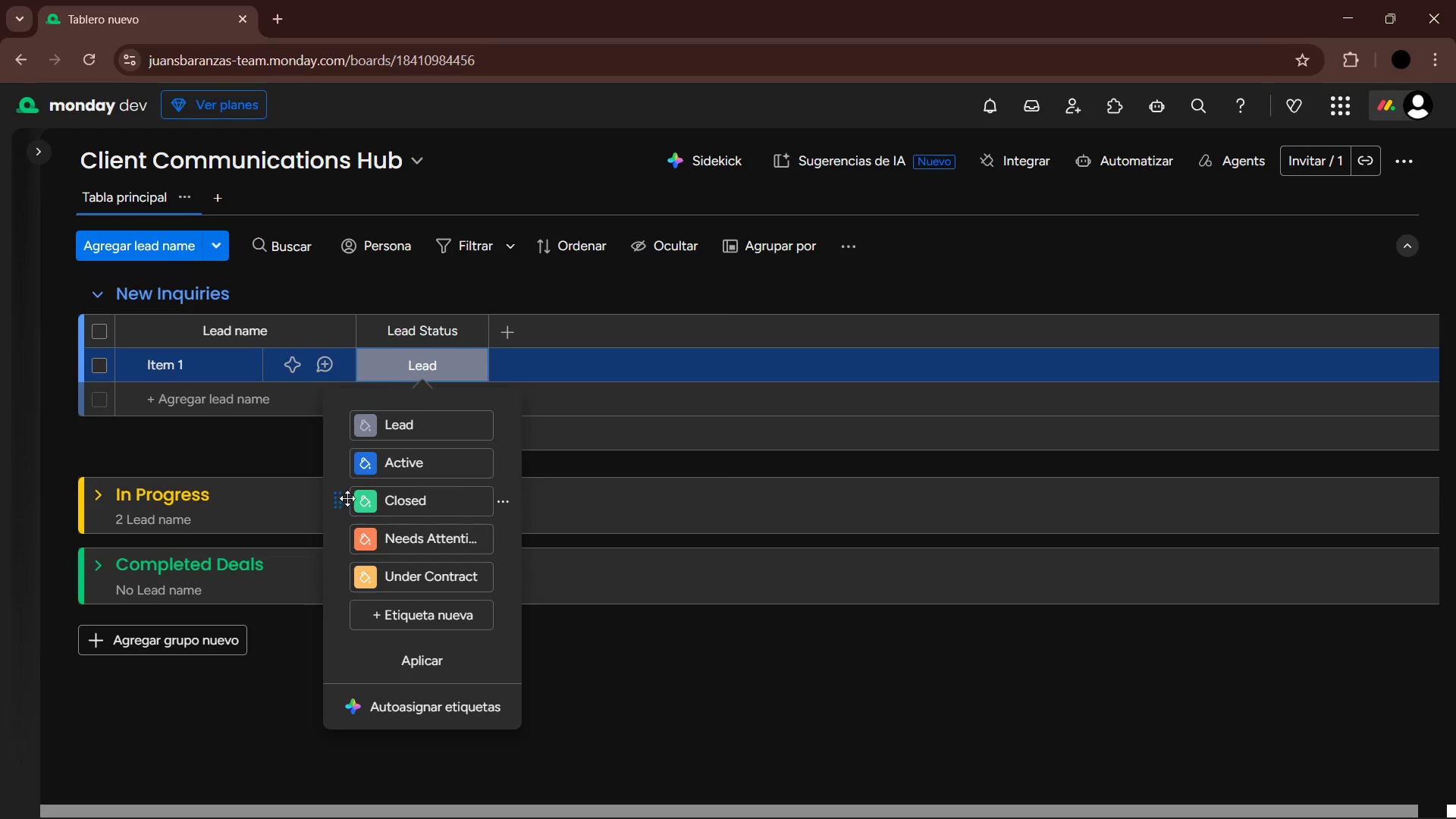 
left_click_drag(start_coordinate=[340, 495], to_coordinate=[340, 587])
 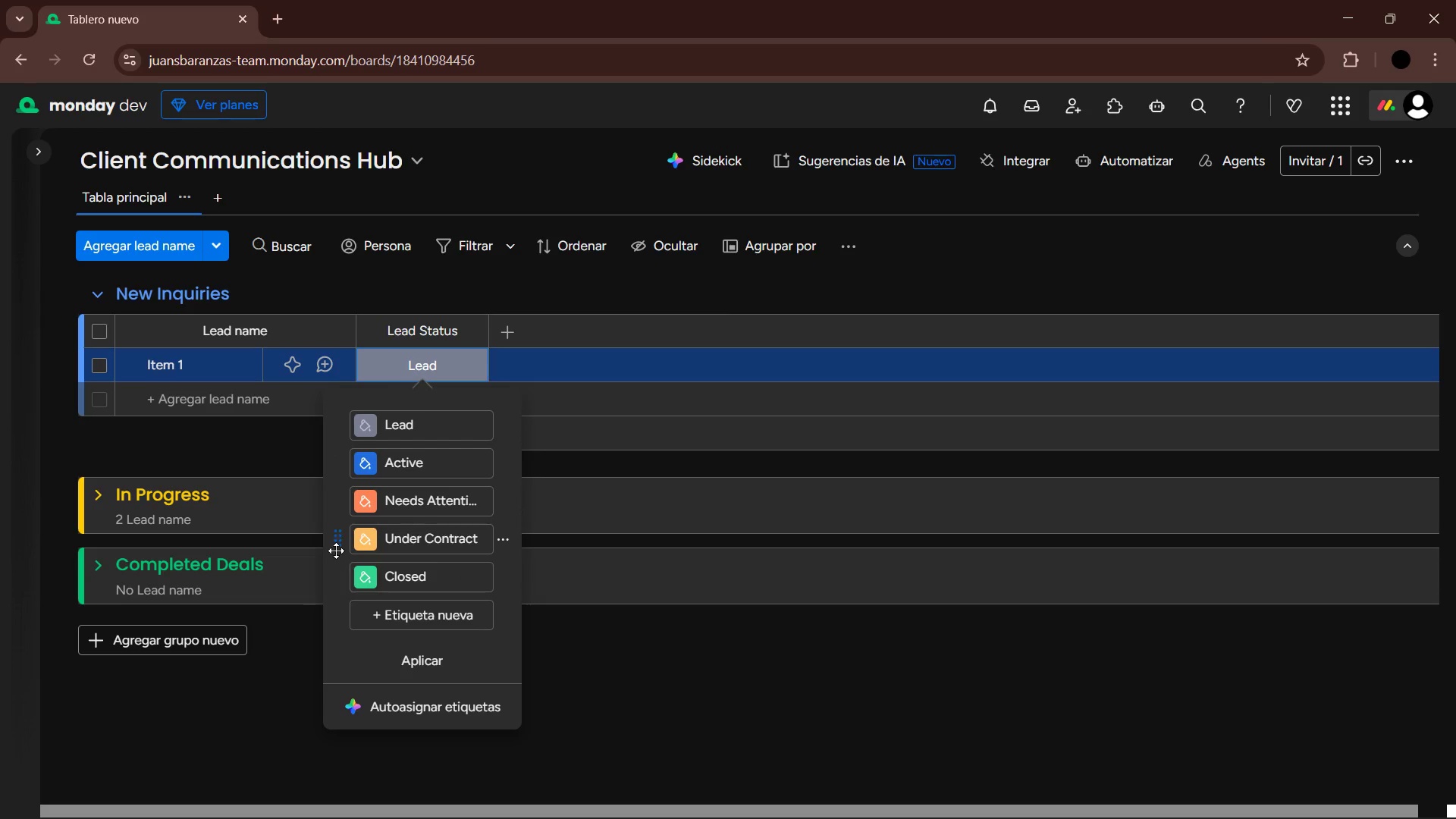 
left_click_drag(start_coordinate=[337, 541], to_coordinate=[340, 499])
 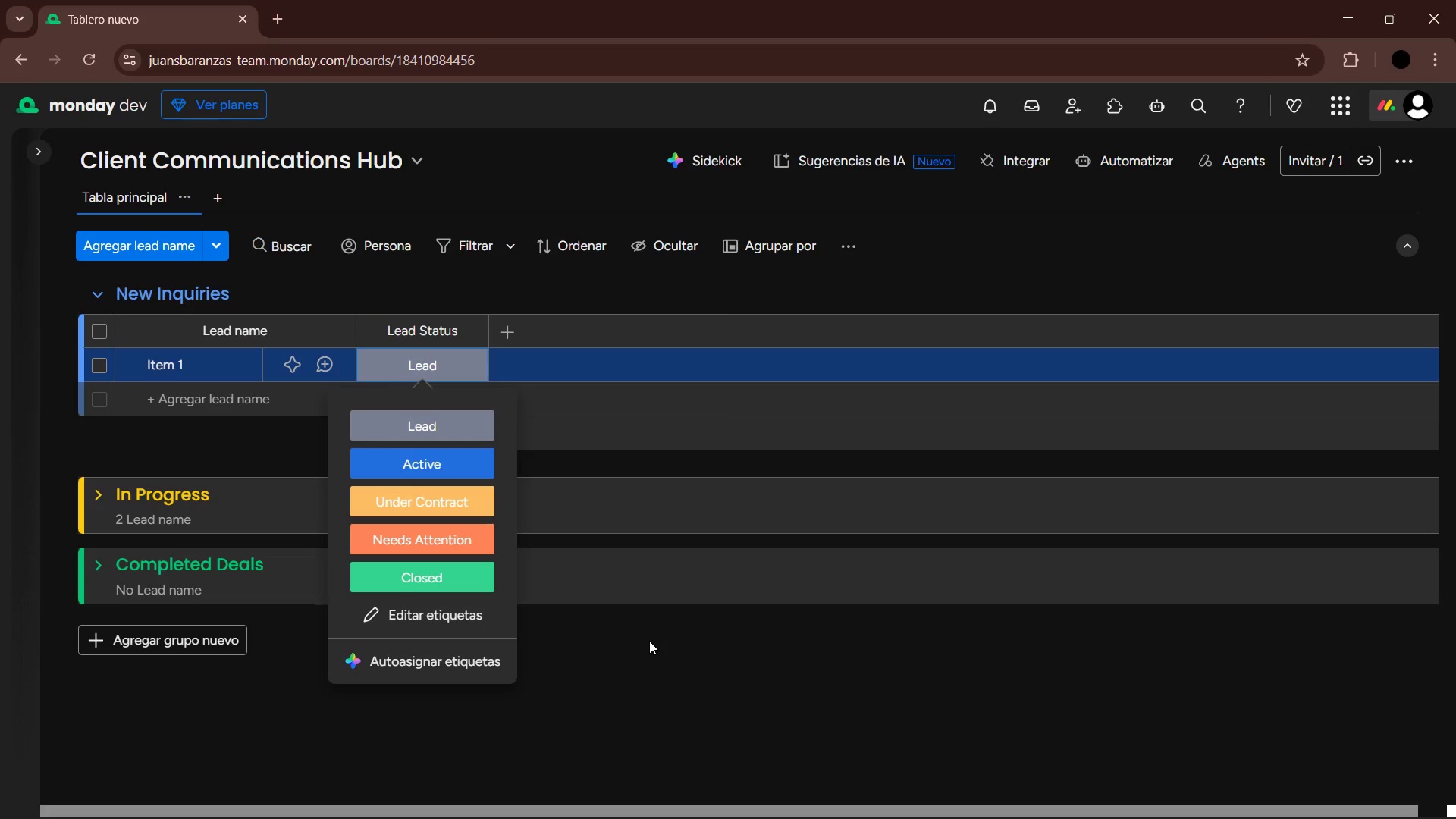 
wait(44.45)
 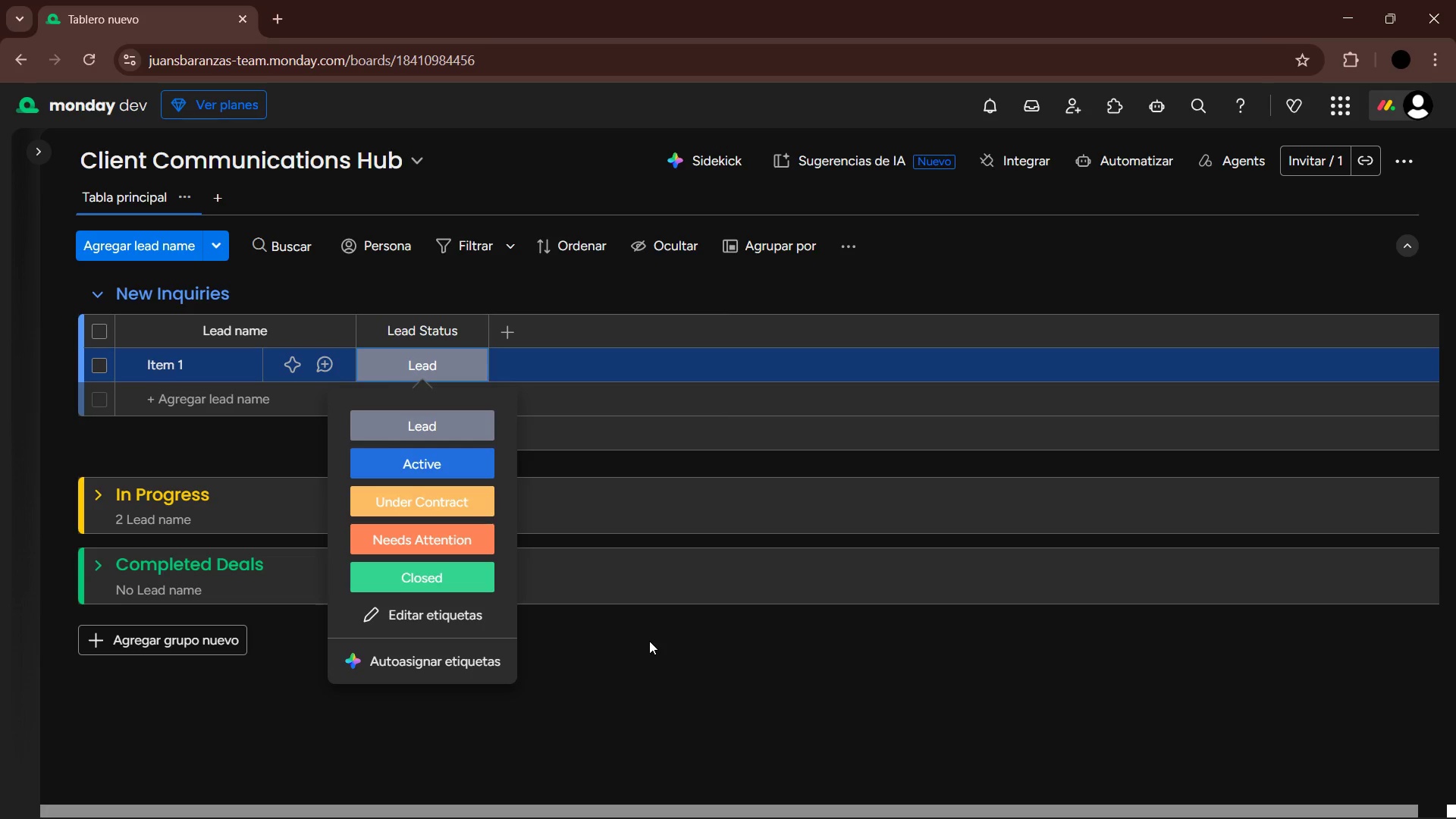 
left_click([512, 323])
 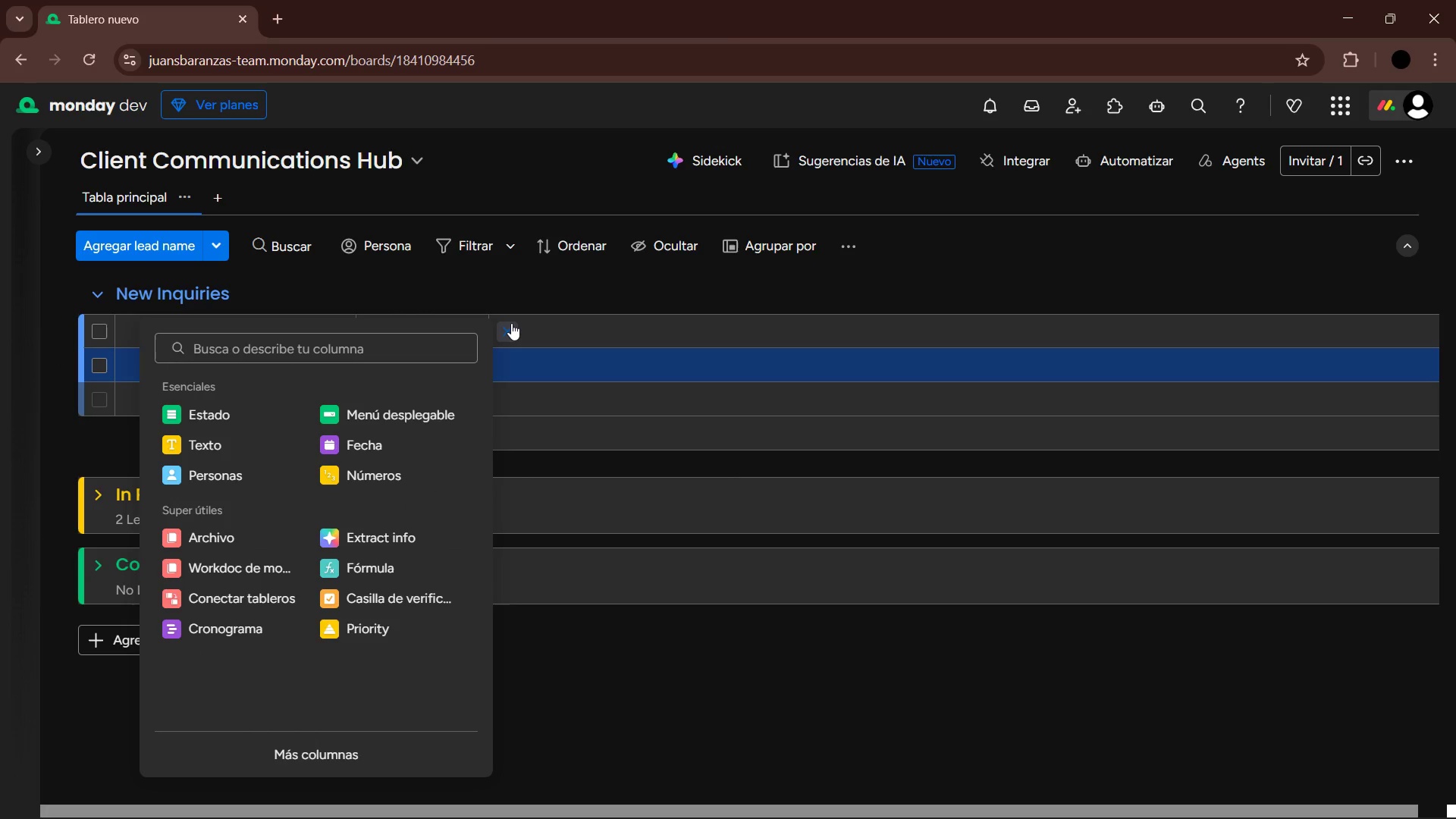 
type(Prio)
 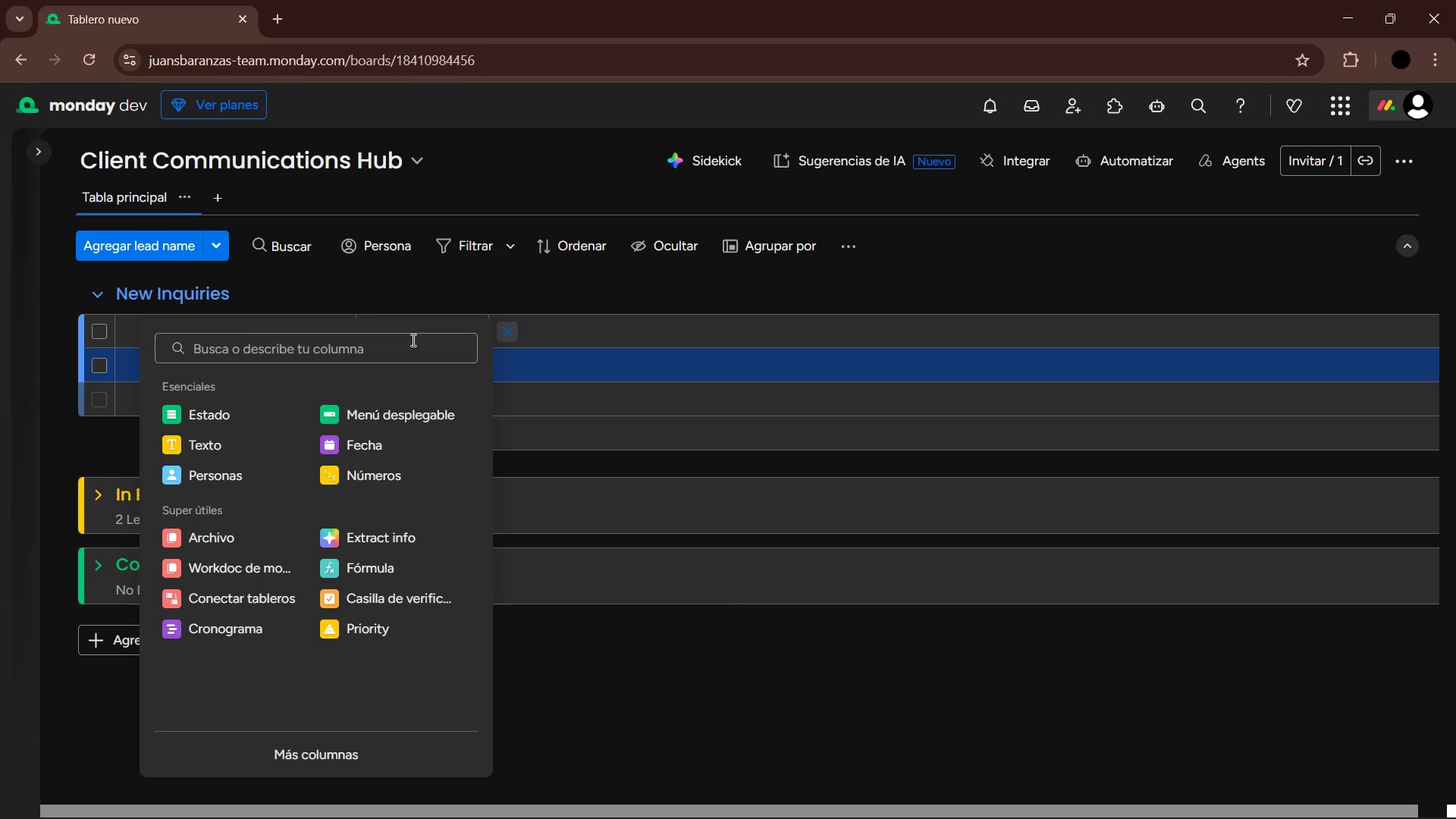 
double_click([262, 408])
 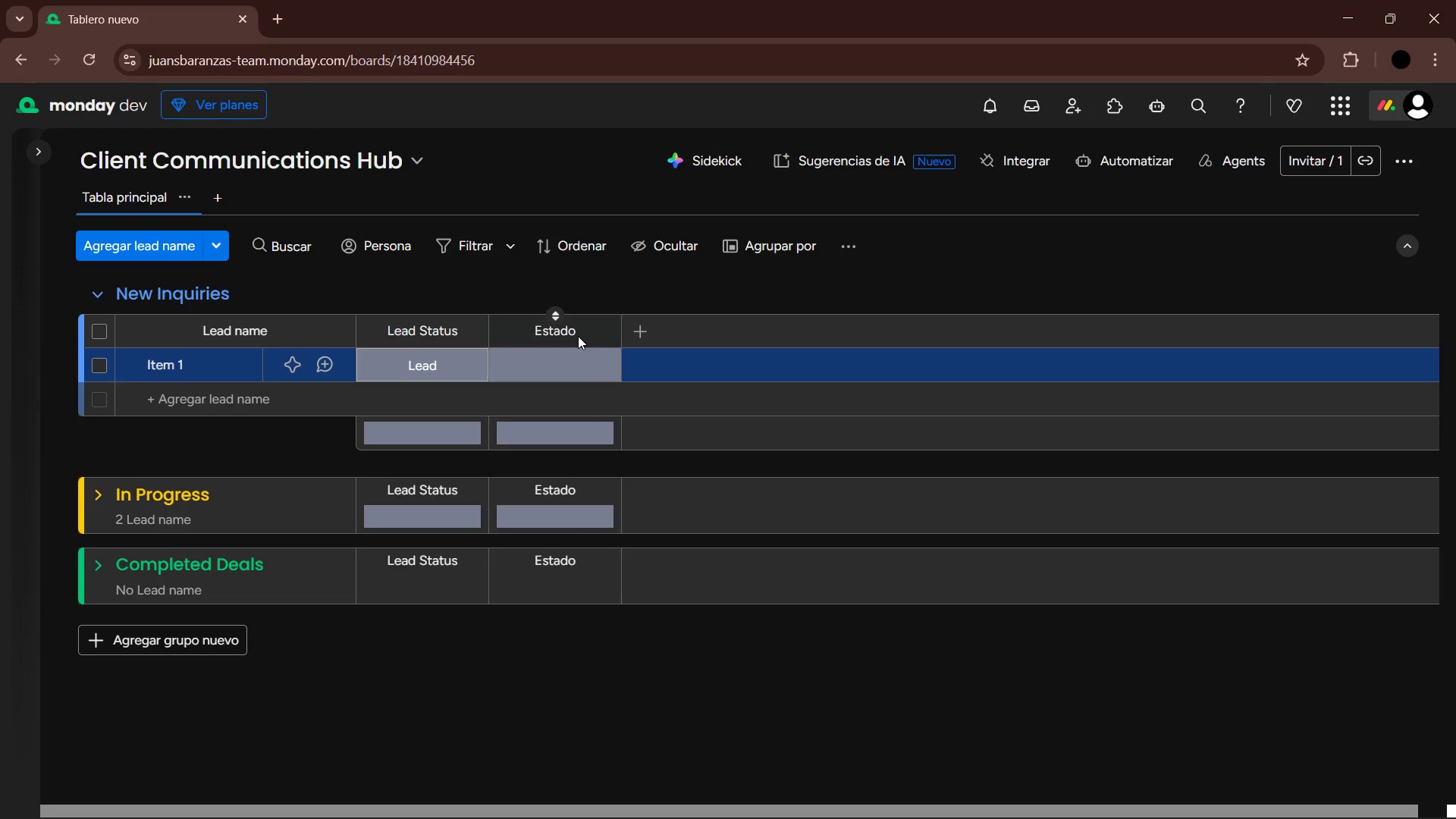 
left_click([562, 332])
 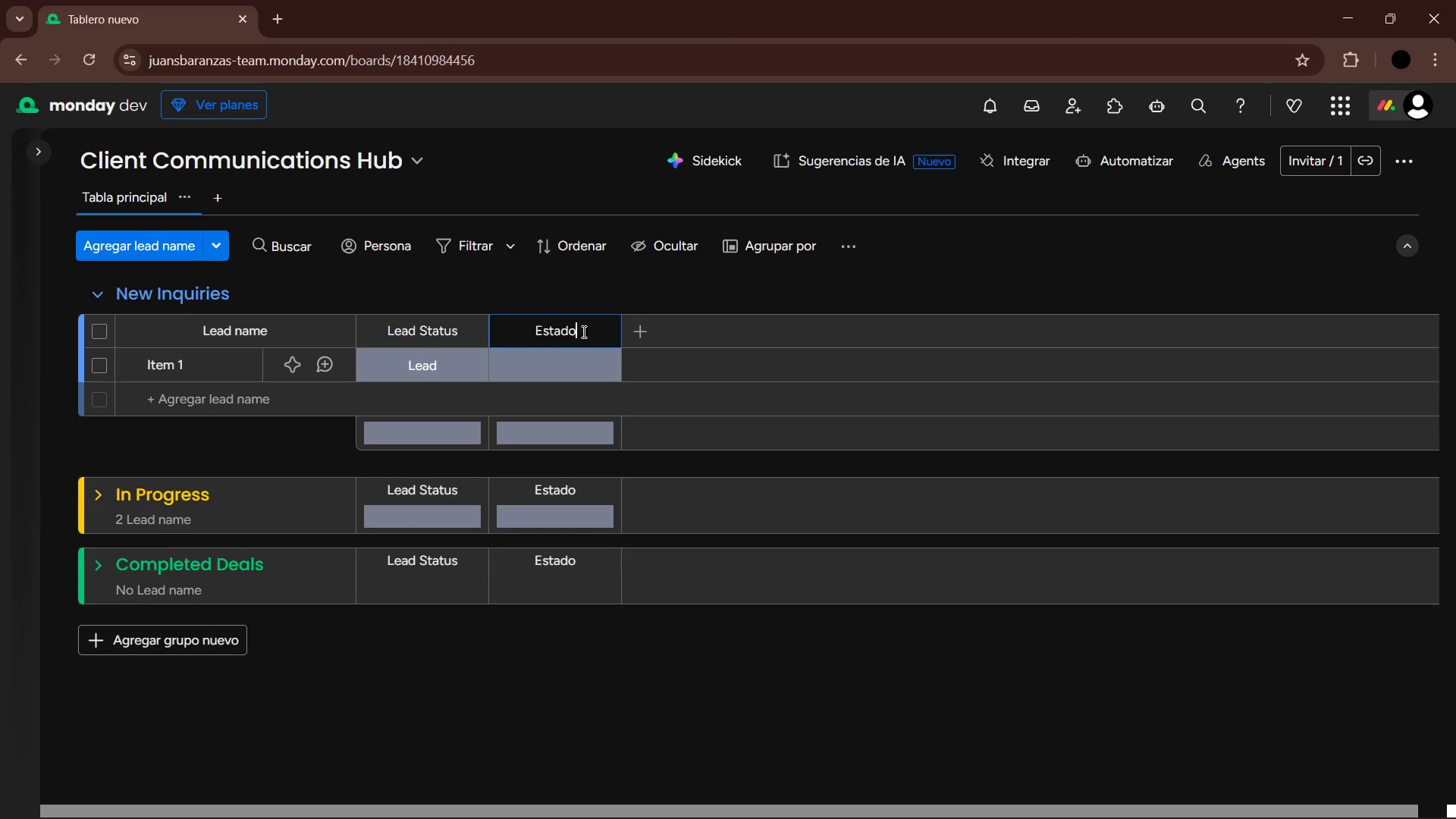 
left_click_drag(start_coordinate=[585, 331], to_coordinate=[526, 331])
 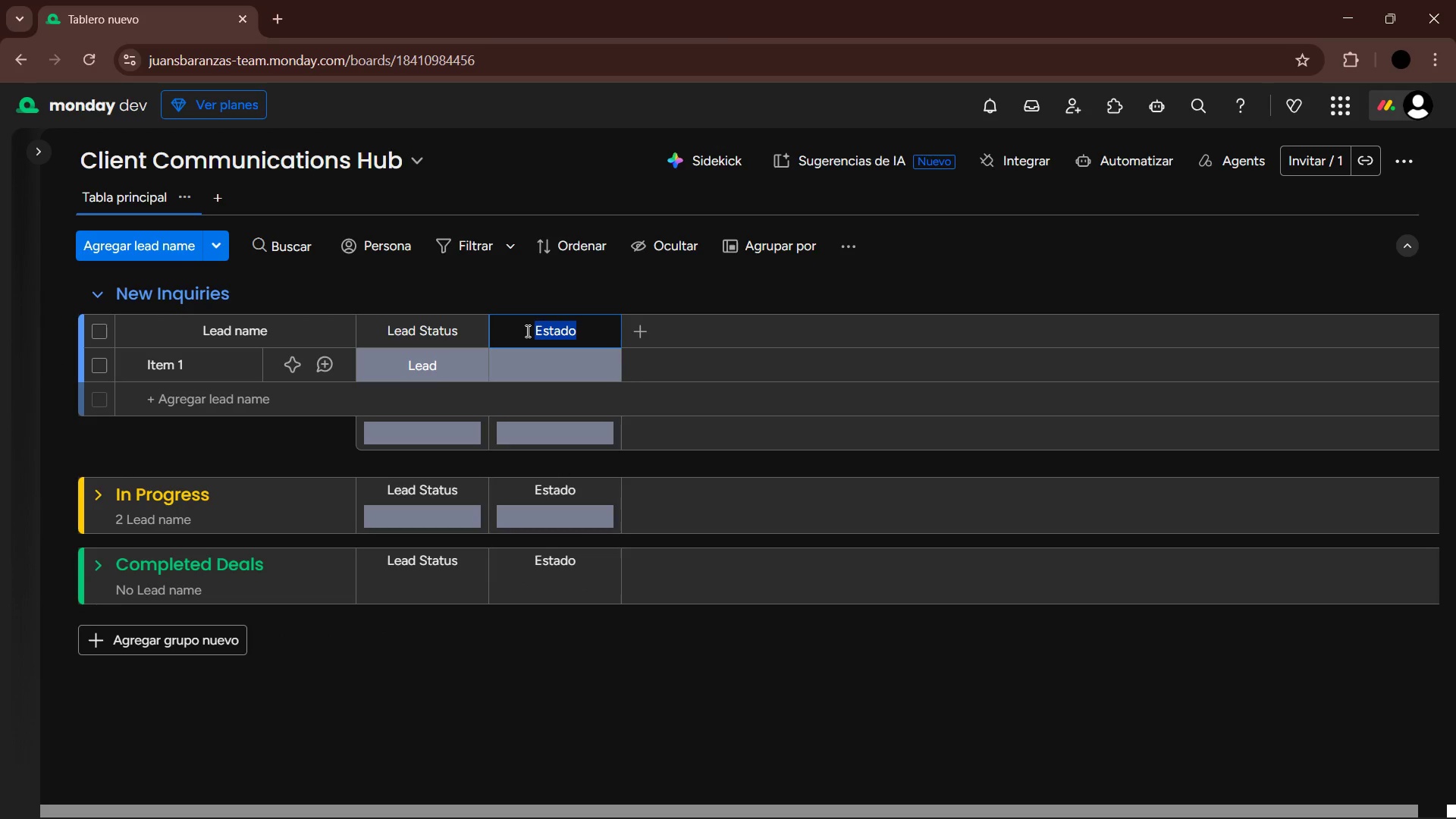 
type(Prior)
key(Backspace)
type(rity)
 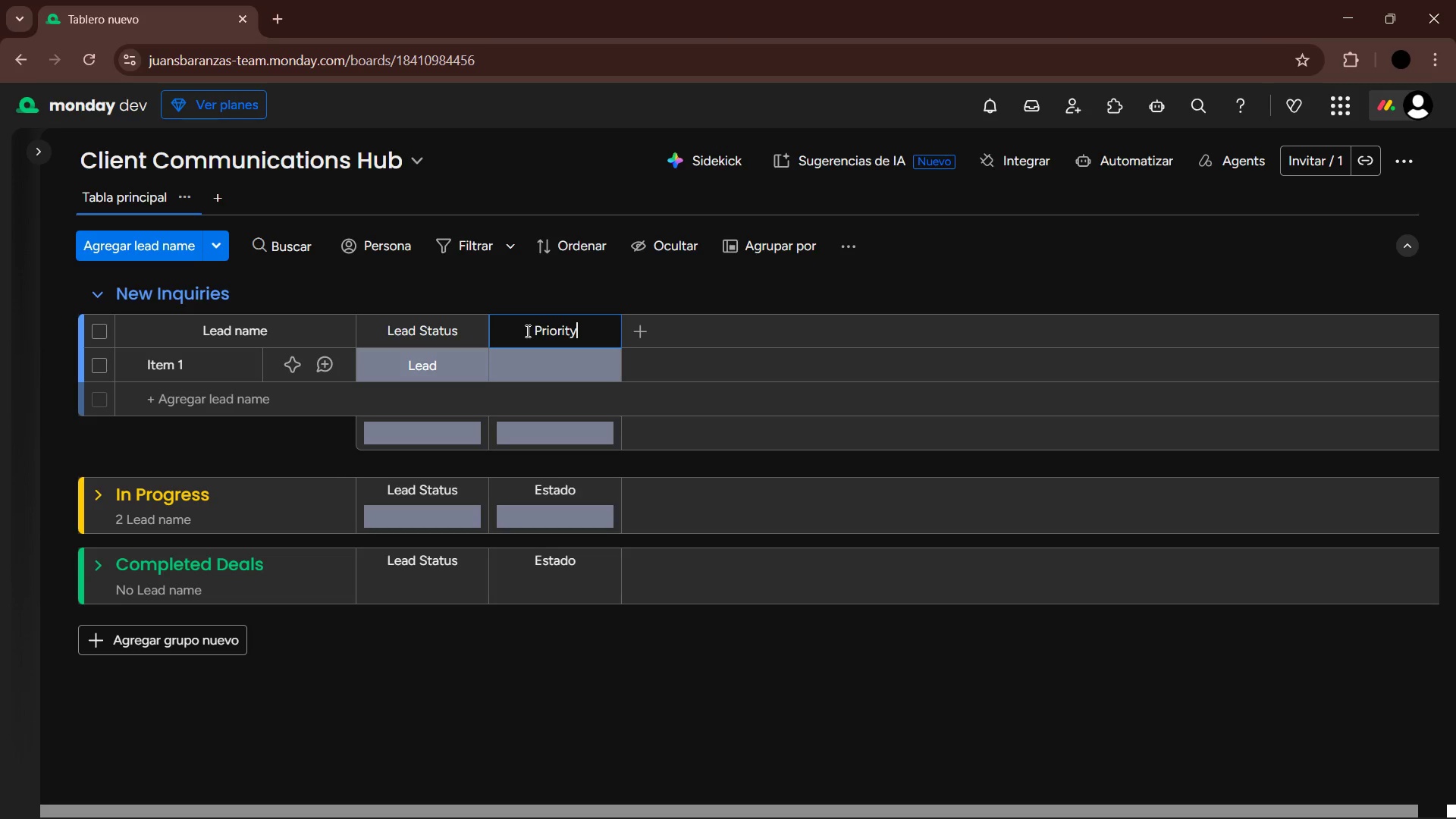 
key(Enter)
 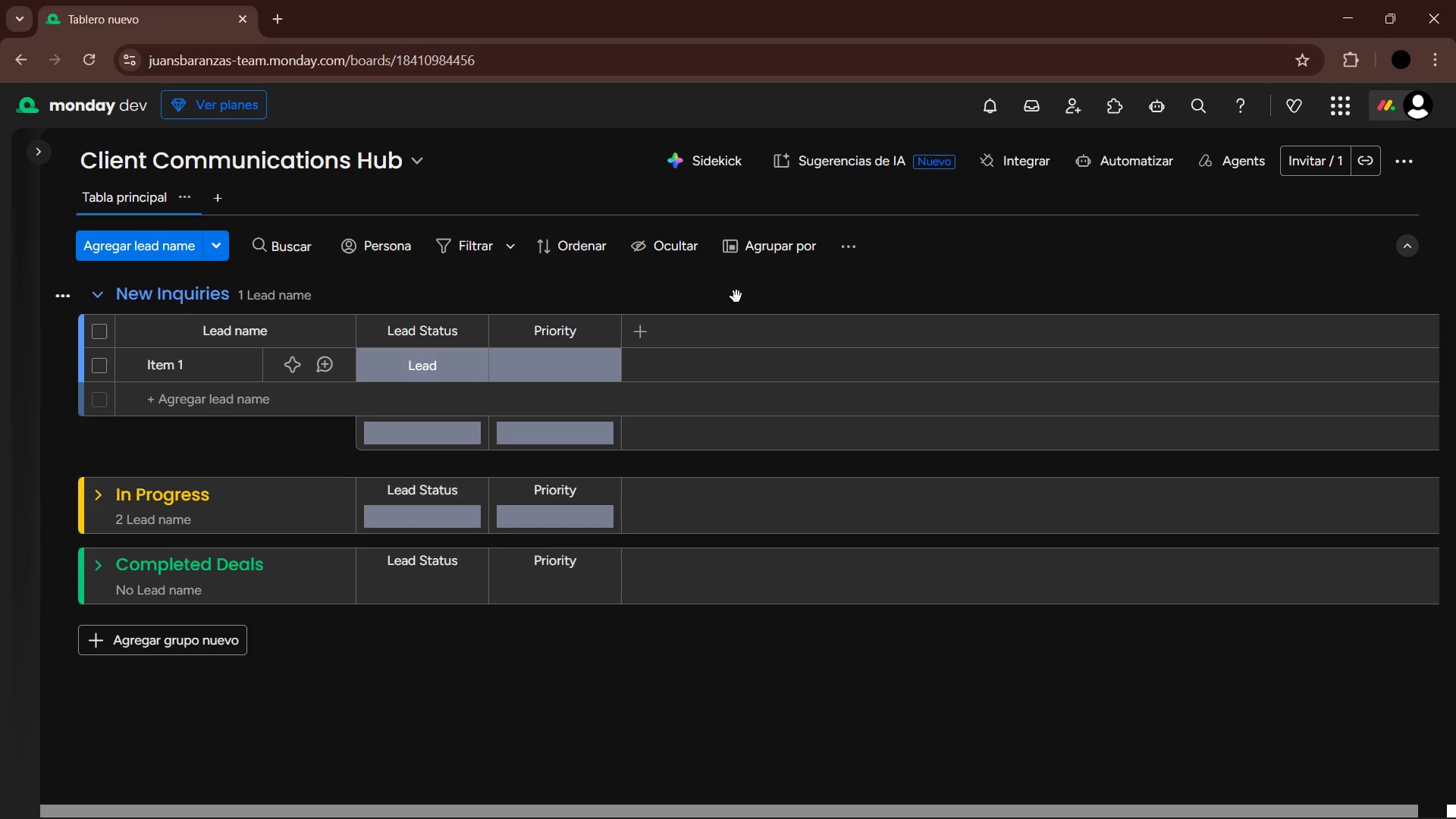 
left_click([526, 357])
 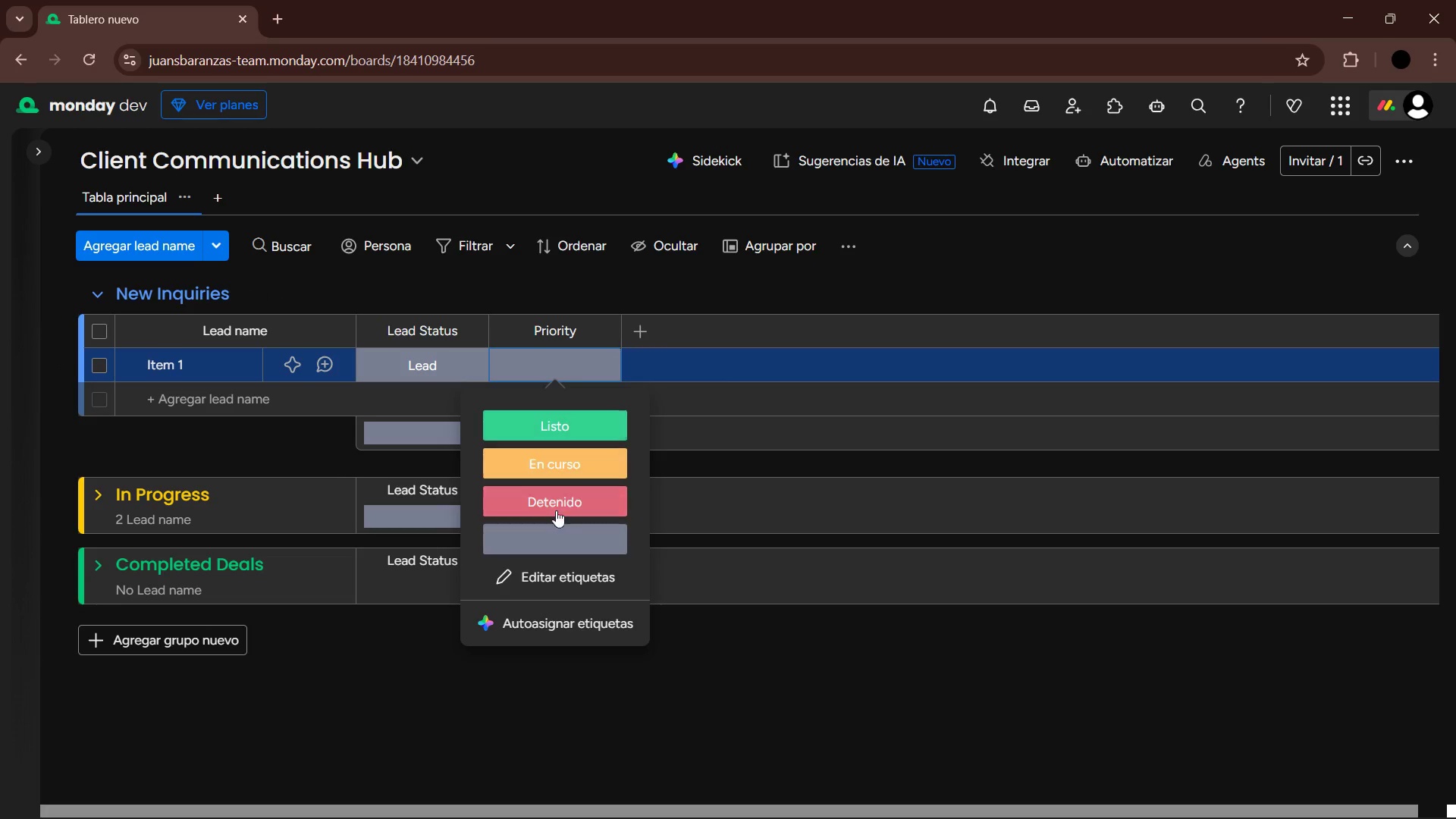 
left_click([541, 564])
 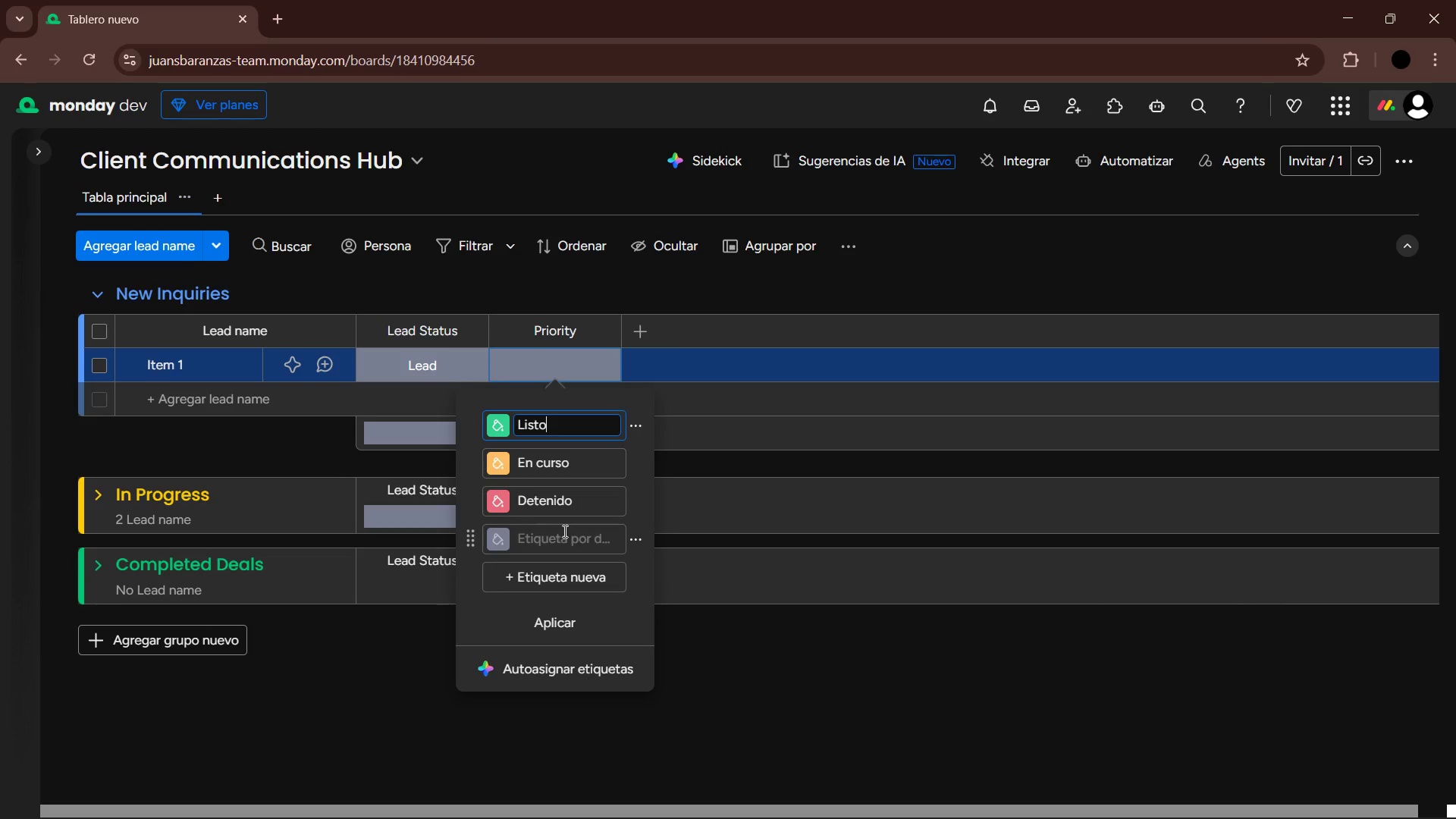 
left_click_drag(start_coordinate=[575, 507], to_coordinate=[512, 500])
 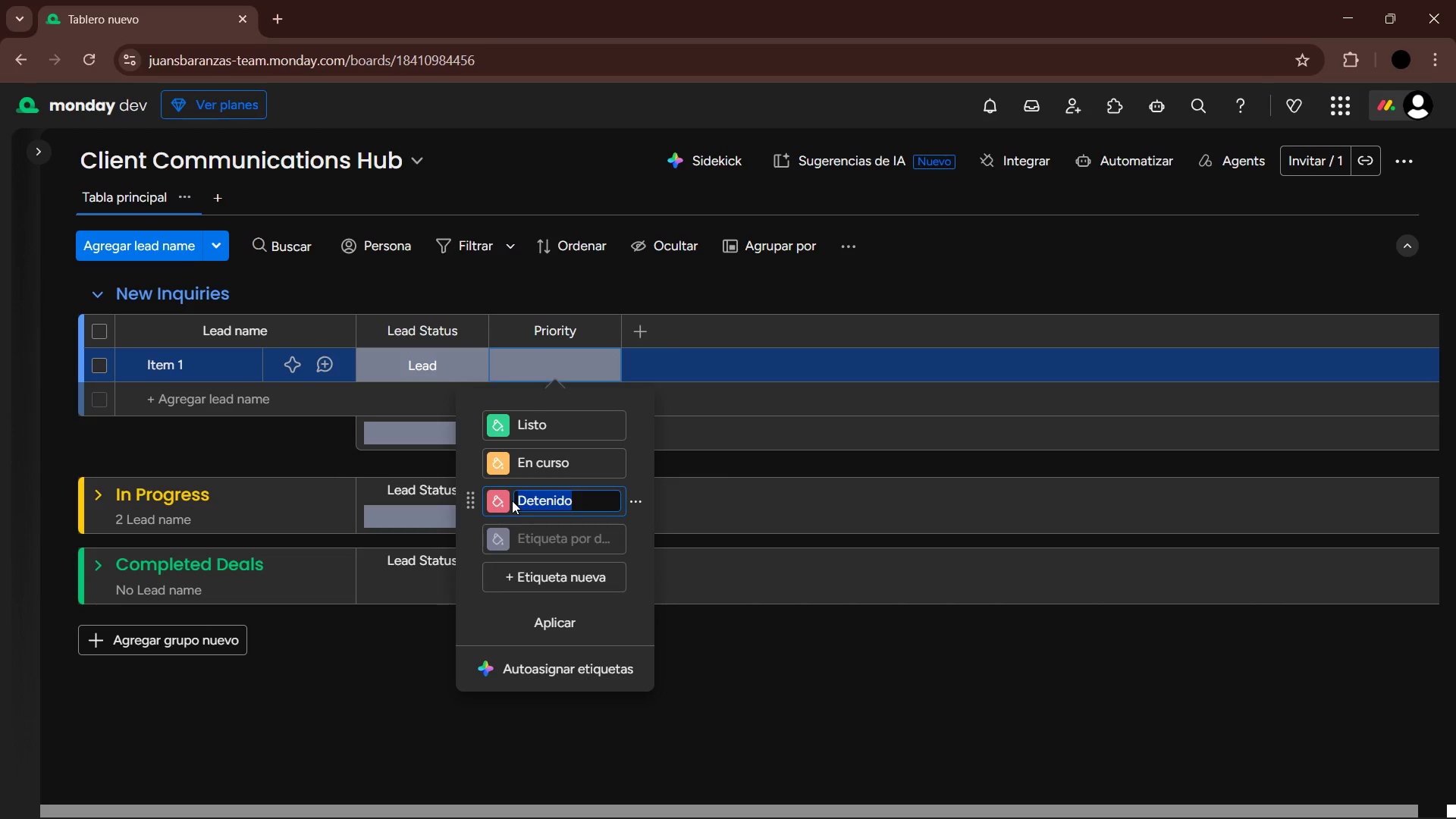 
type(High)
 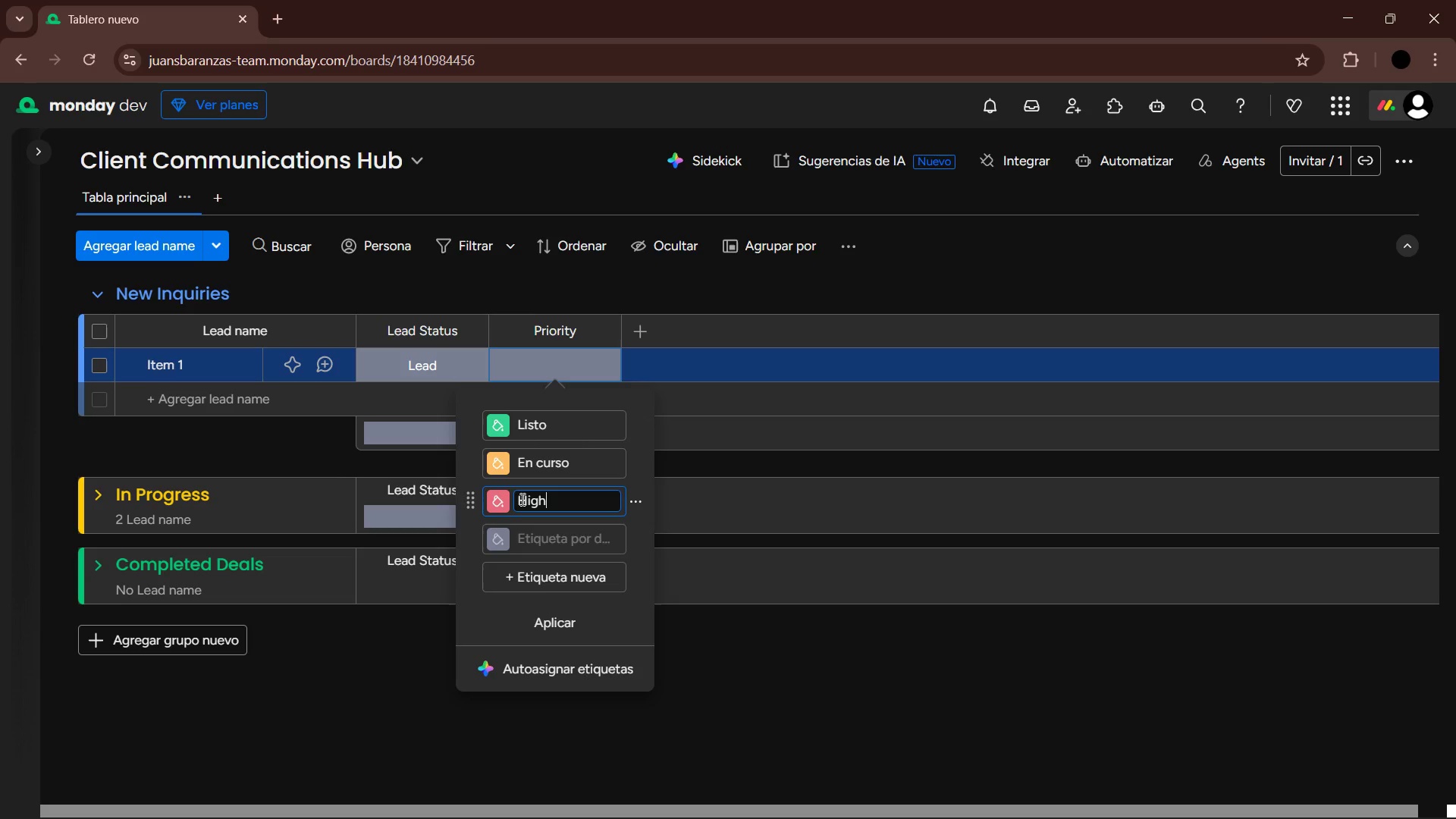 
left_click([557, 464])
 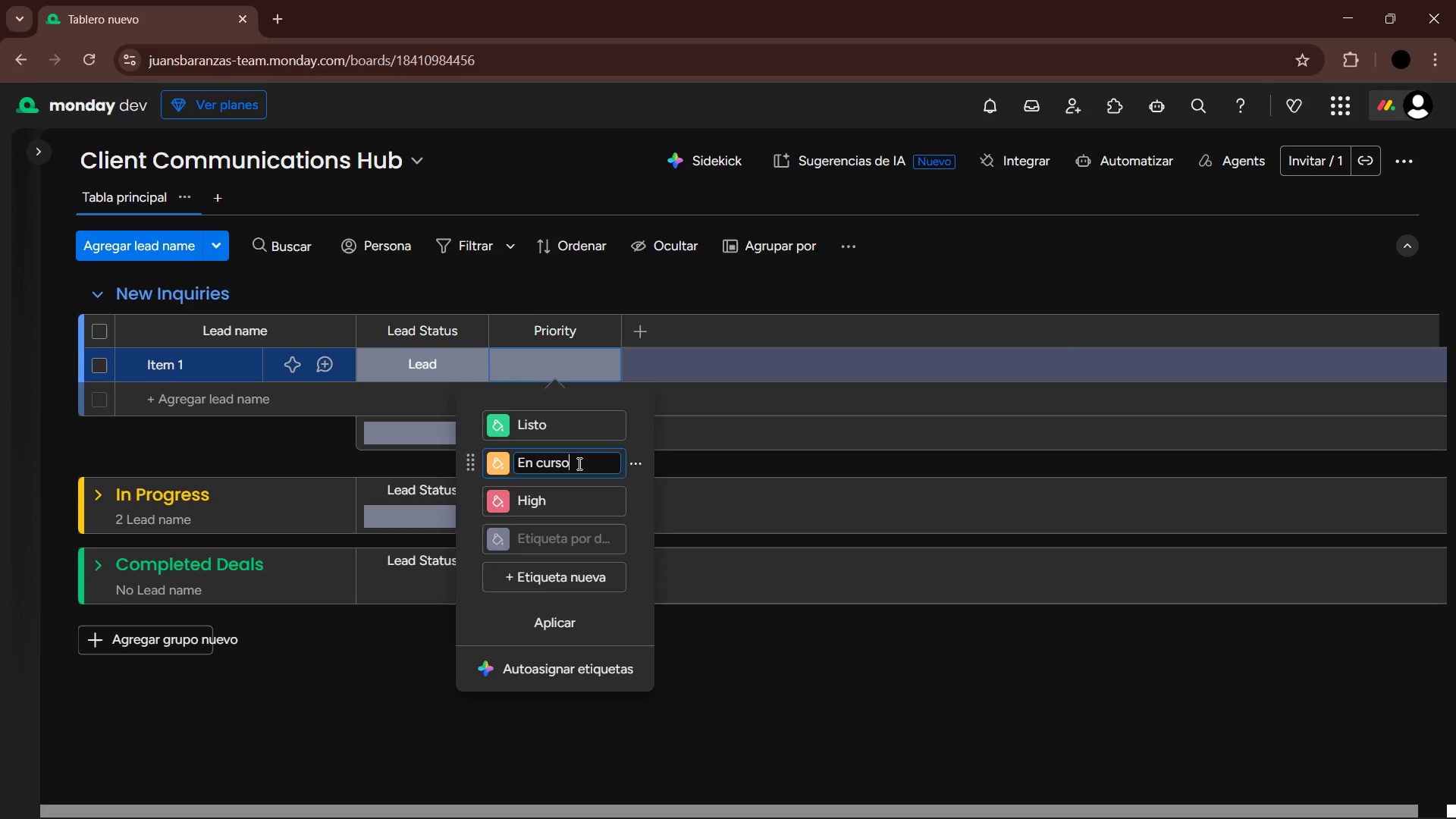 
left_click_drag(start_coordinate=[579, 463], to_coordinate=[513, 463])
 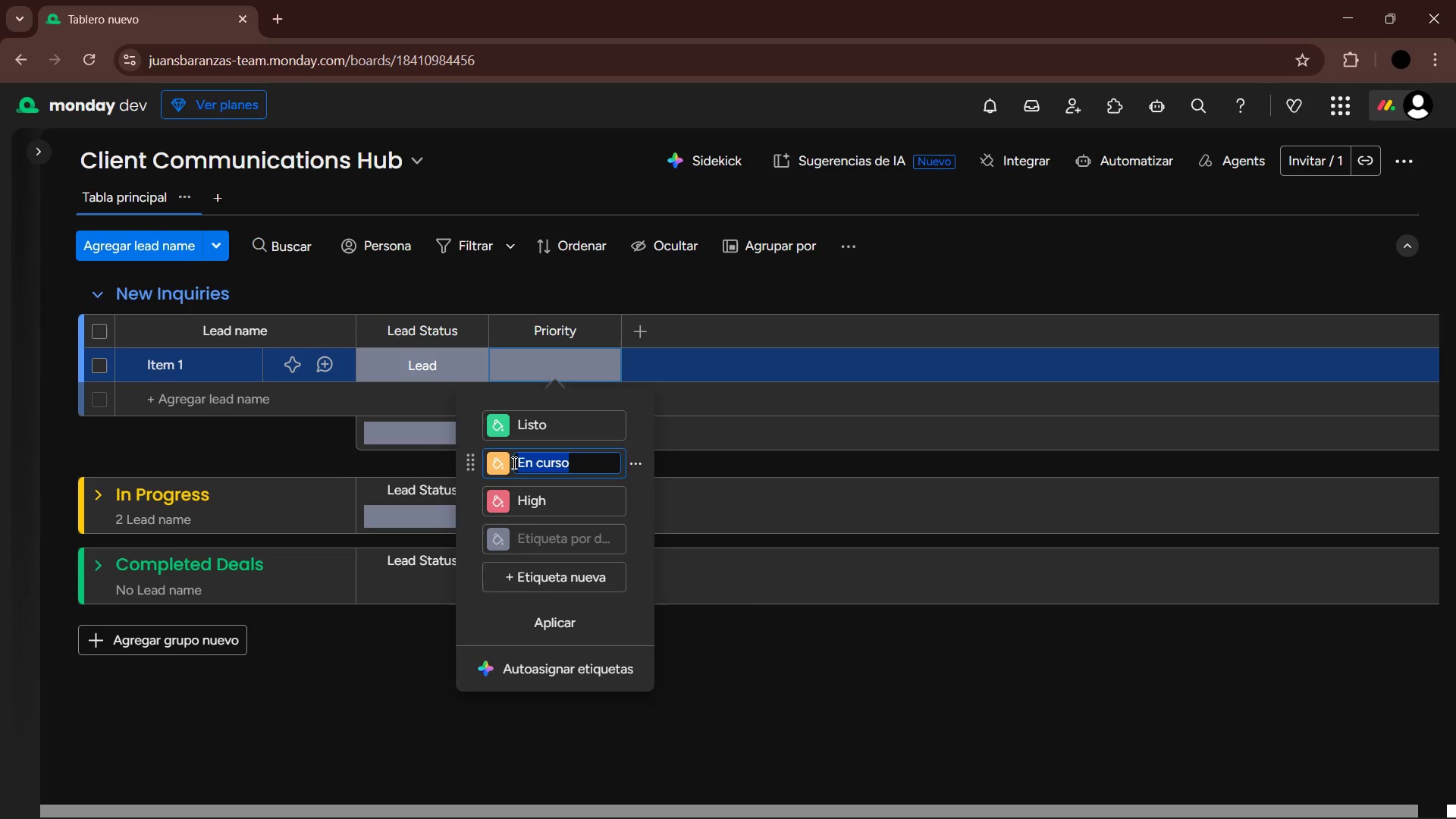 
type(Medium)
 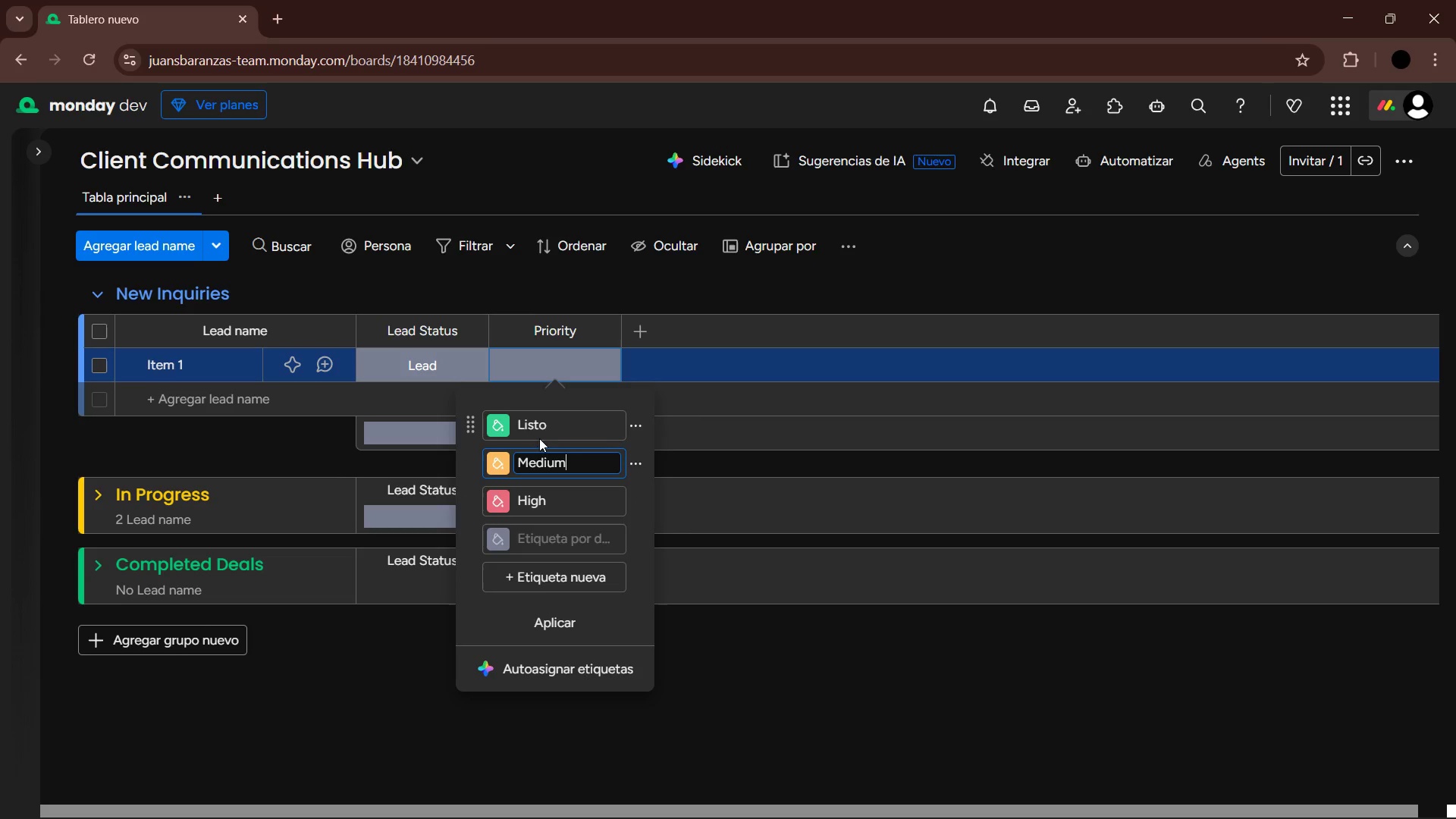 
left_click_drag(start_coordinate=[568, 427], to_coordinate=[516, 425])
 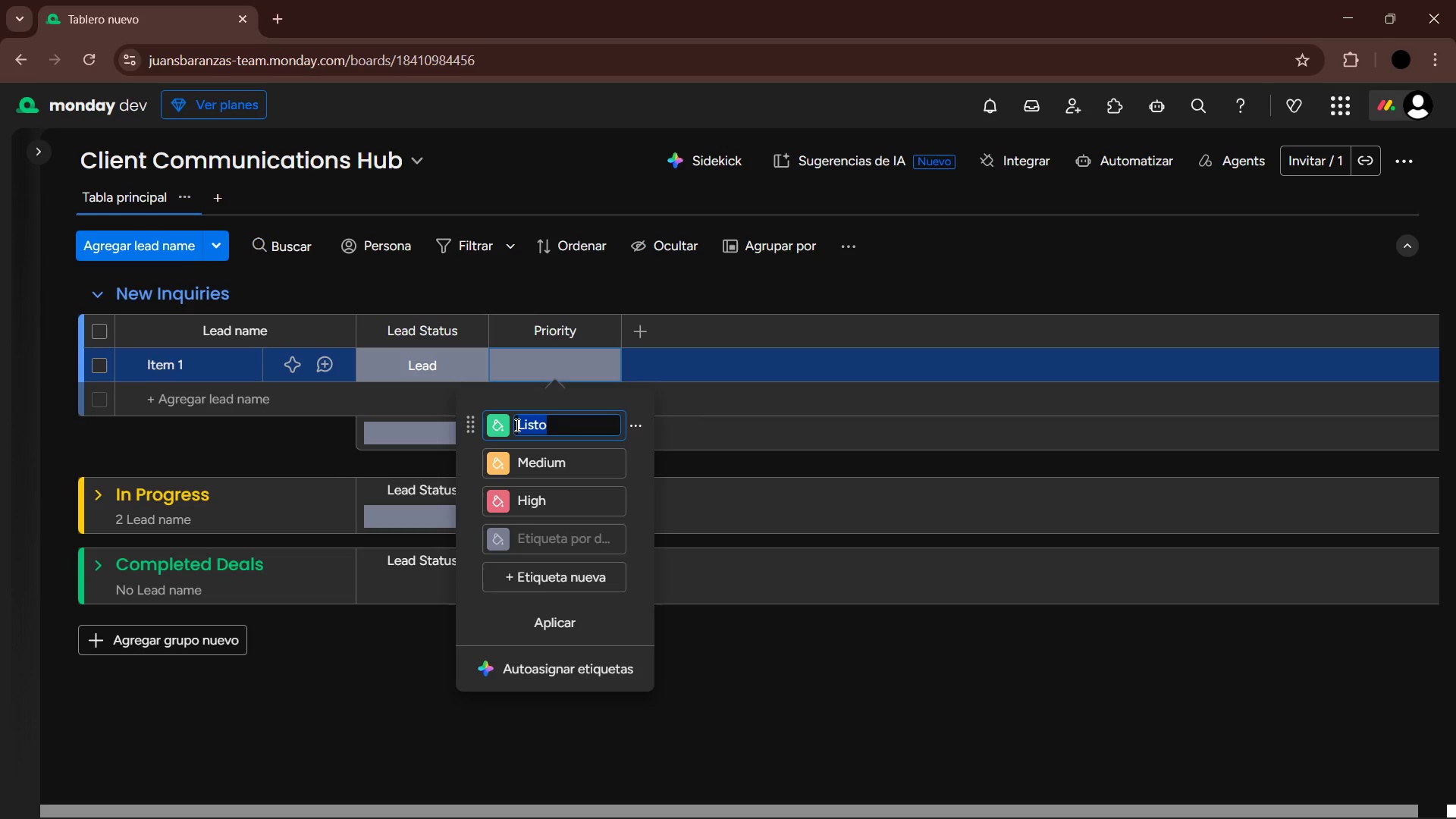 
type(Low)
 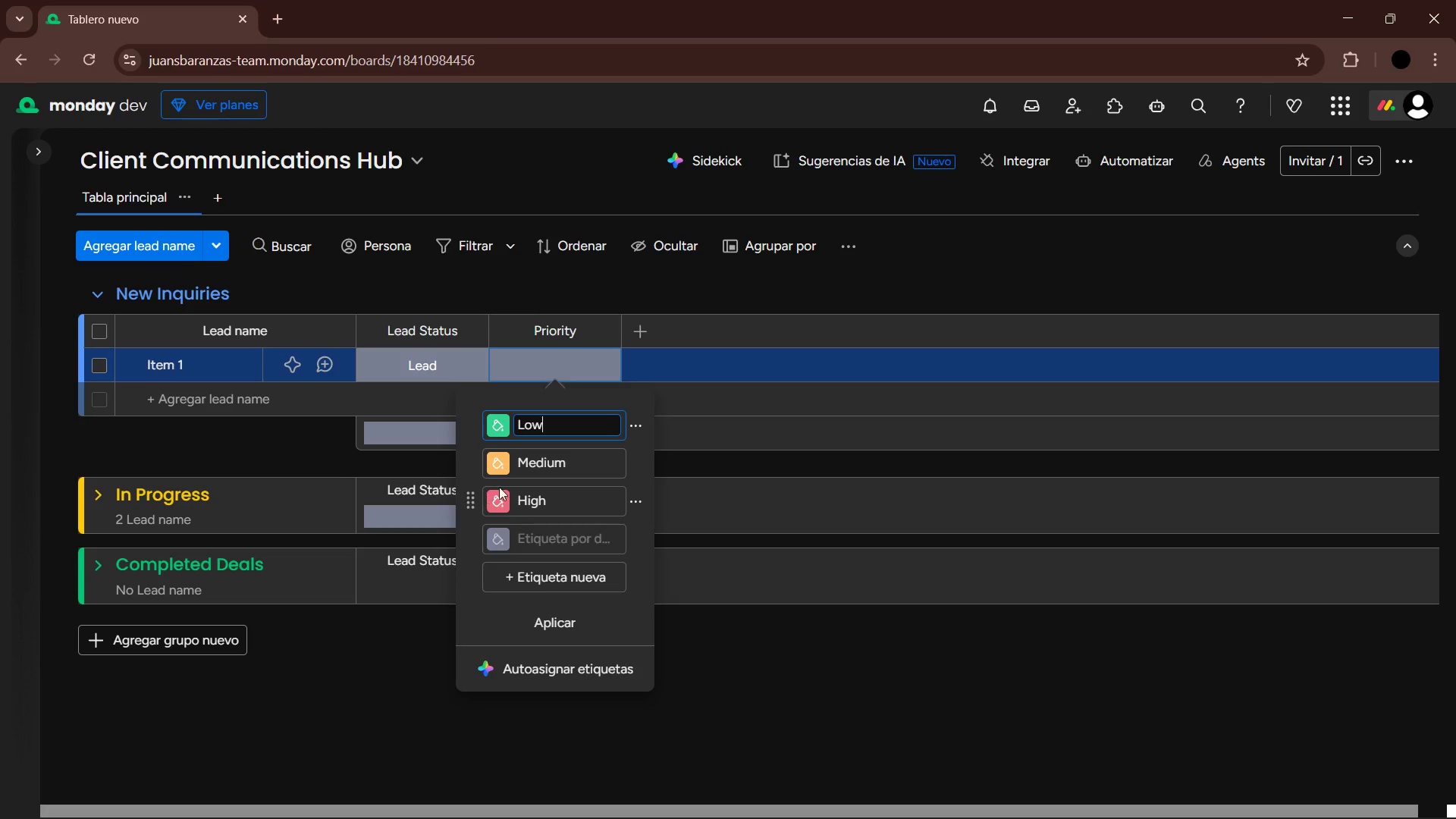 
left_click_drag(start_coordinate=[548, 424], to_coordinate=[505, 425])
 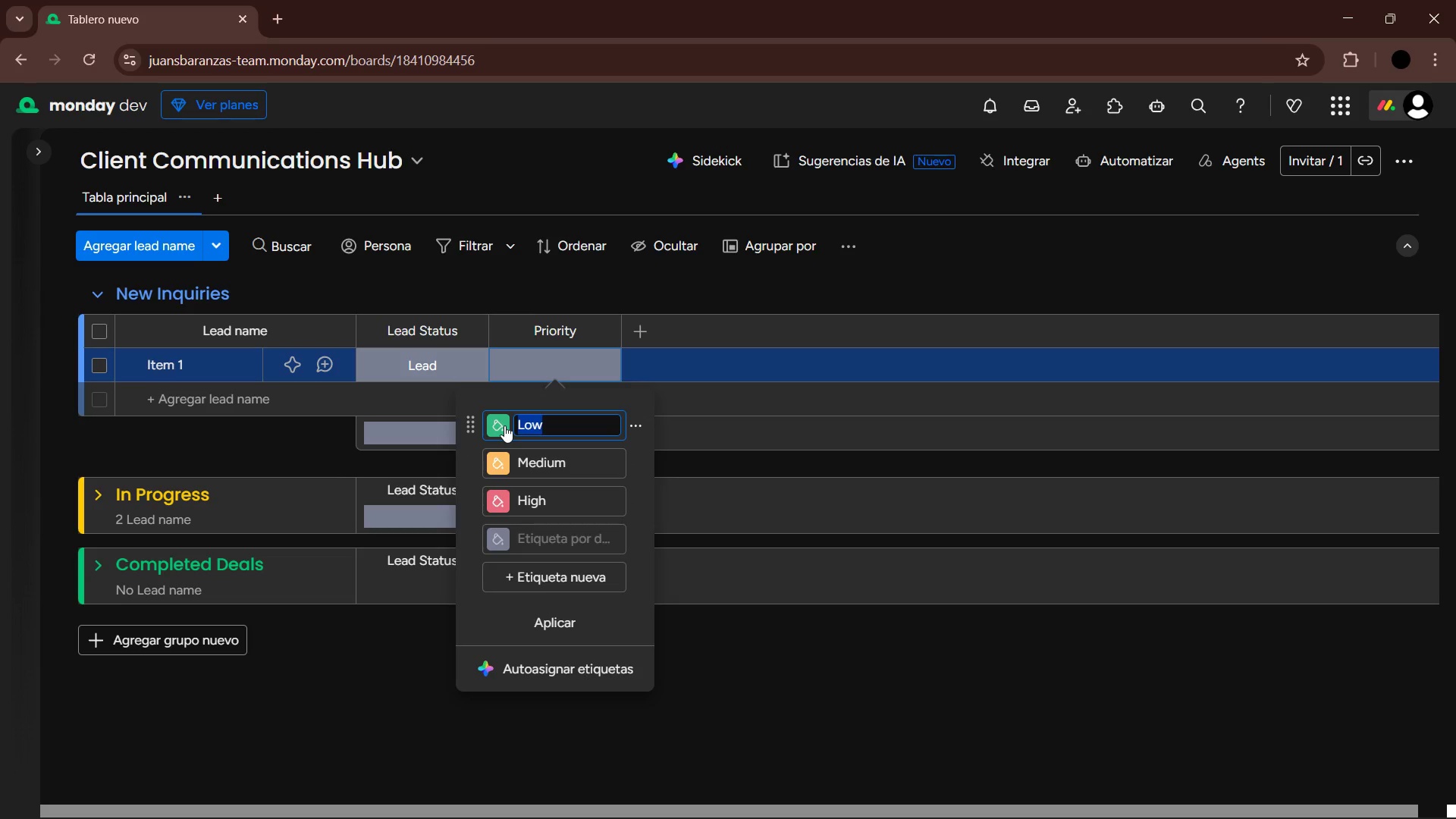 
type(High)
 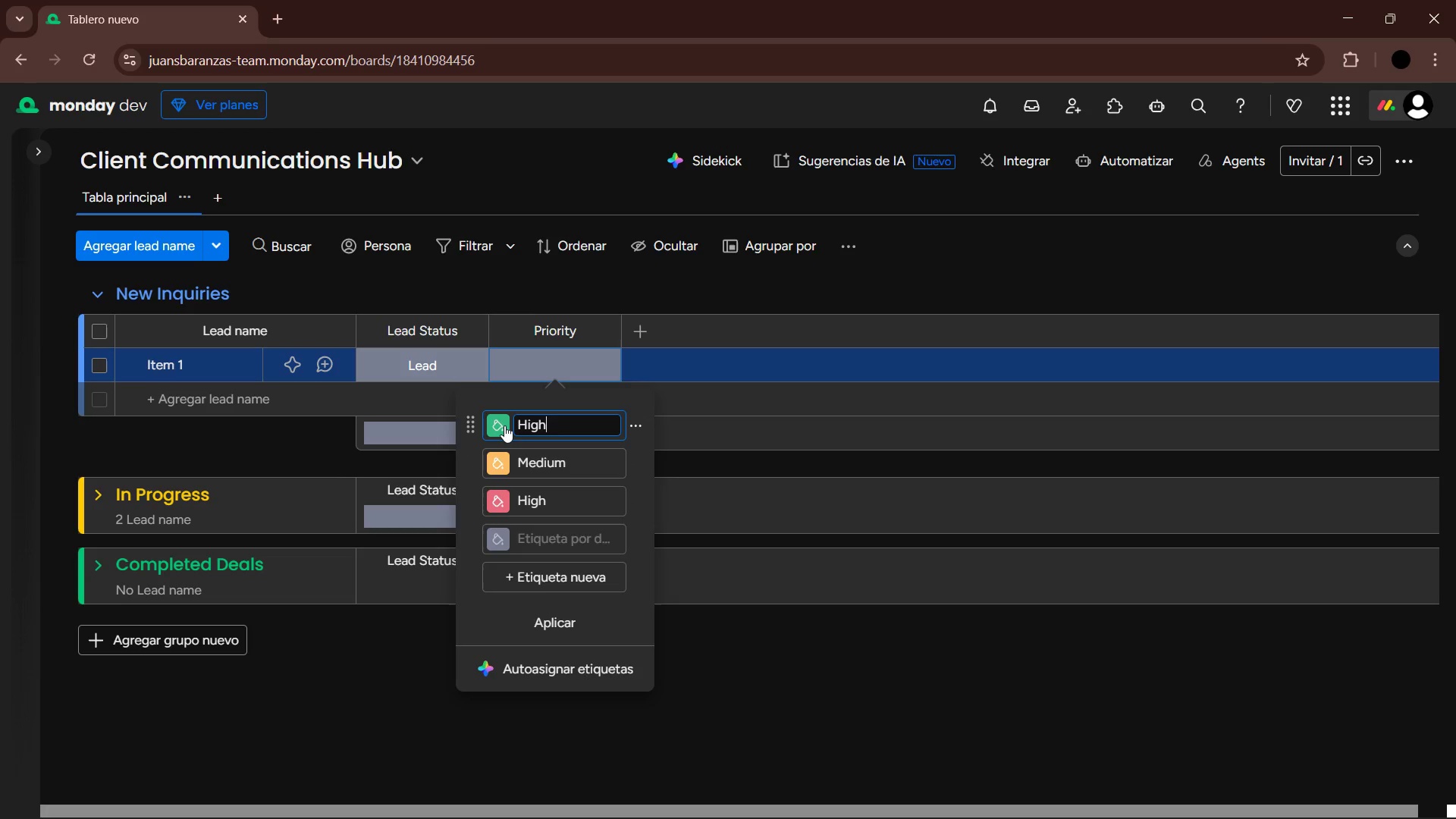 
left_click([500, 425])
 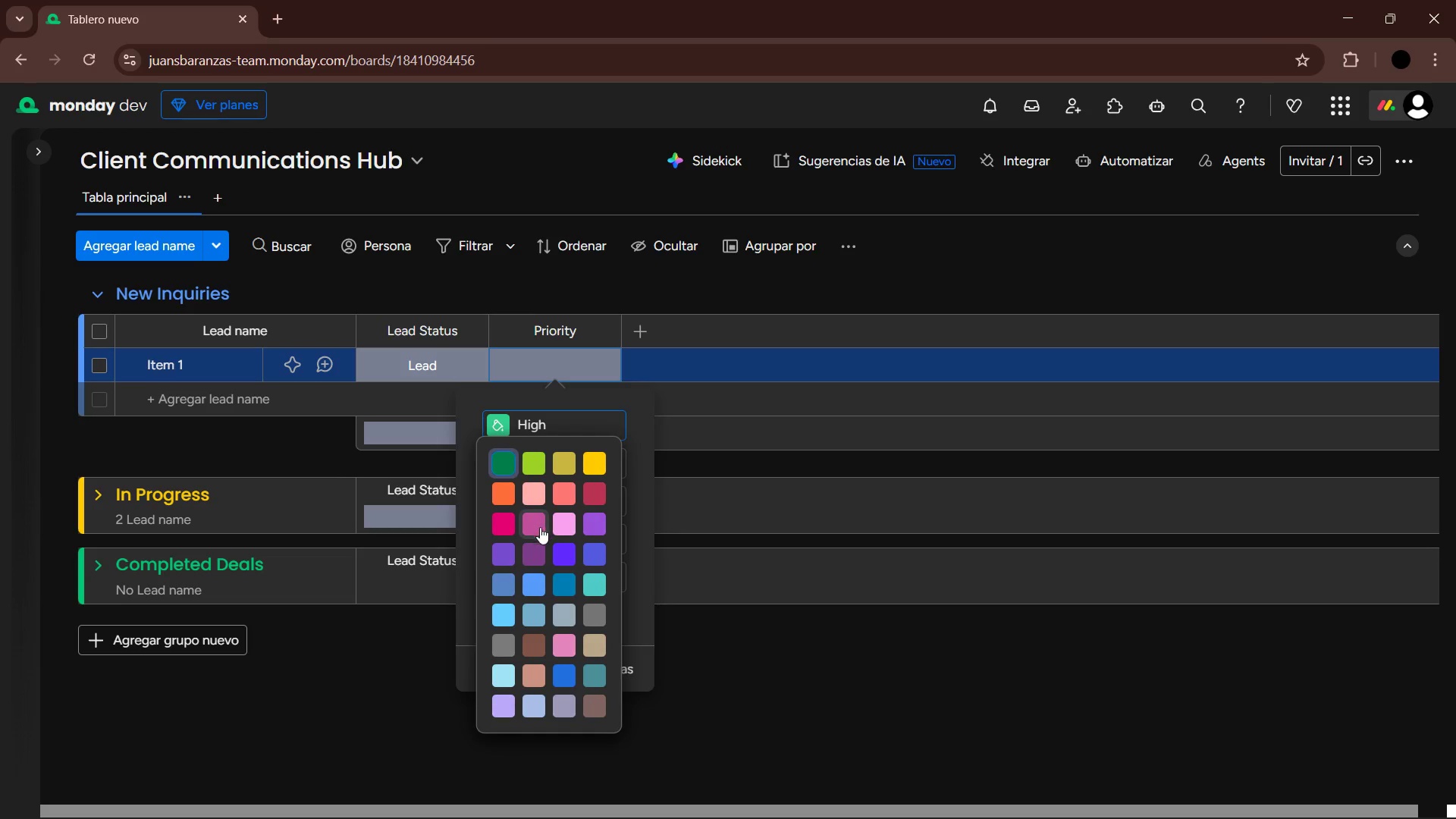 
left_click([596, 497])
 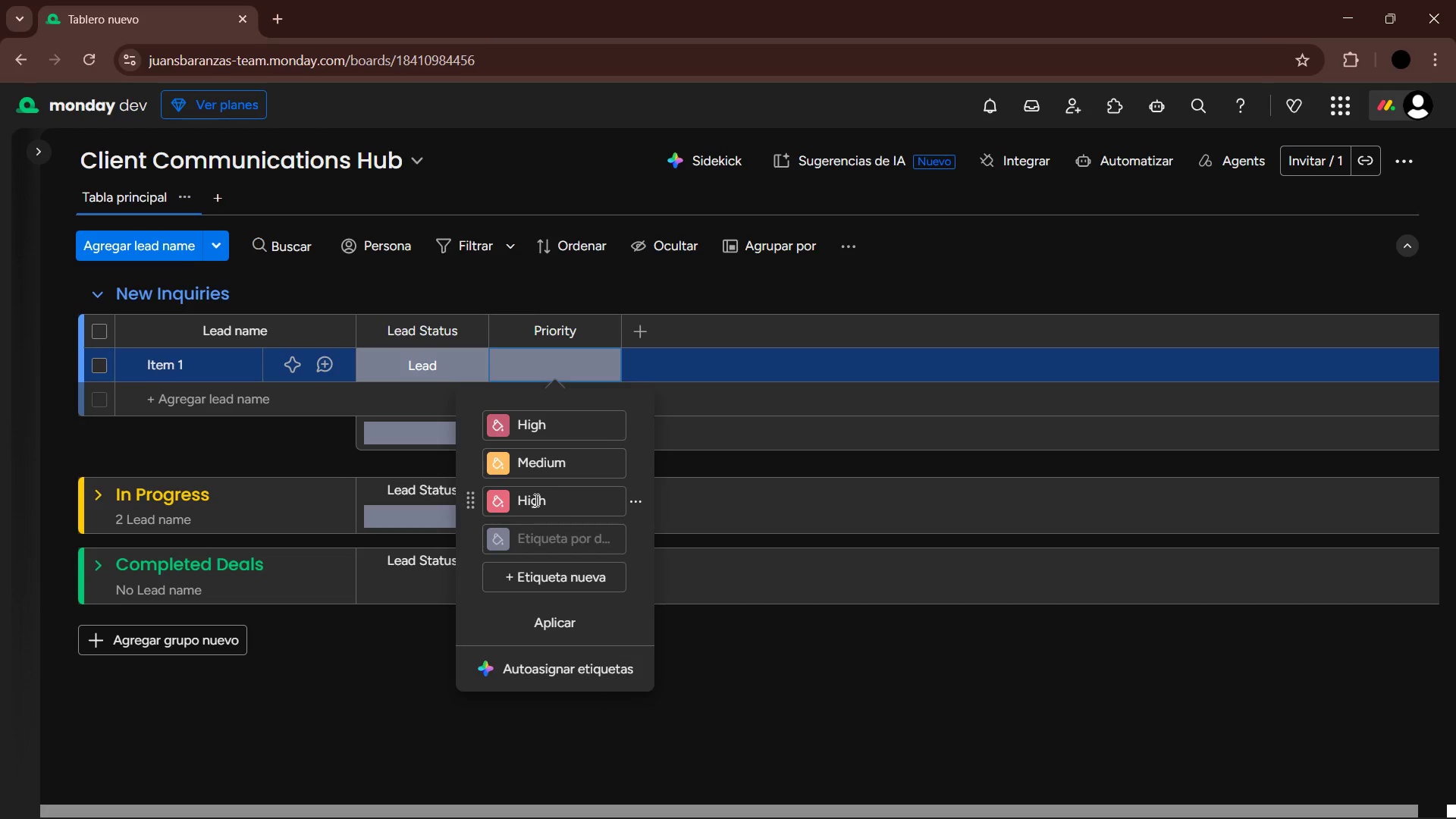 
left_click([489, 505])
 